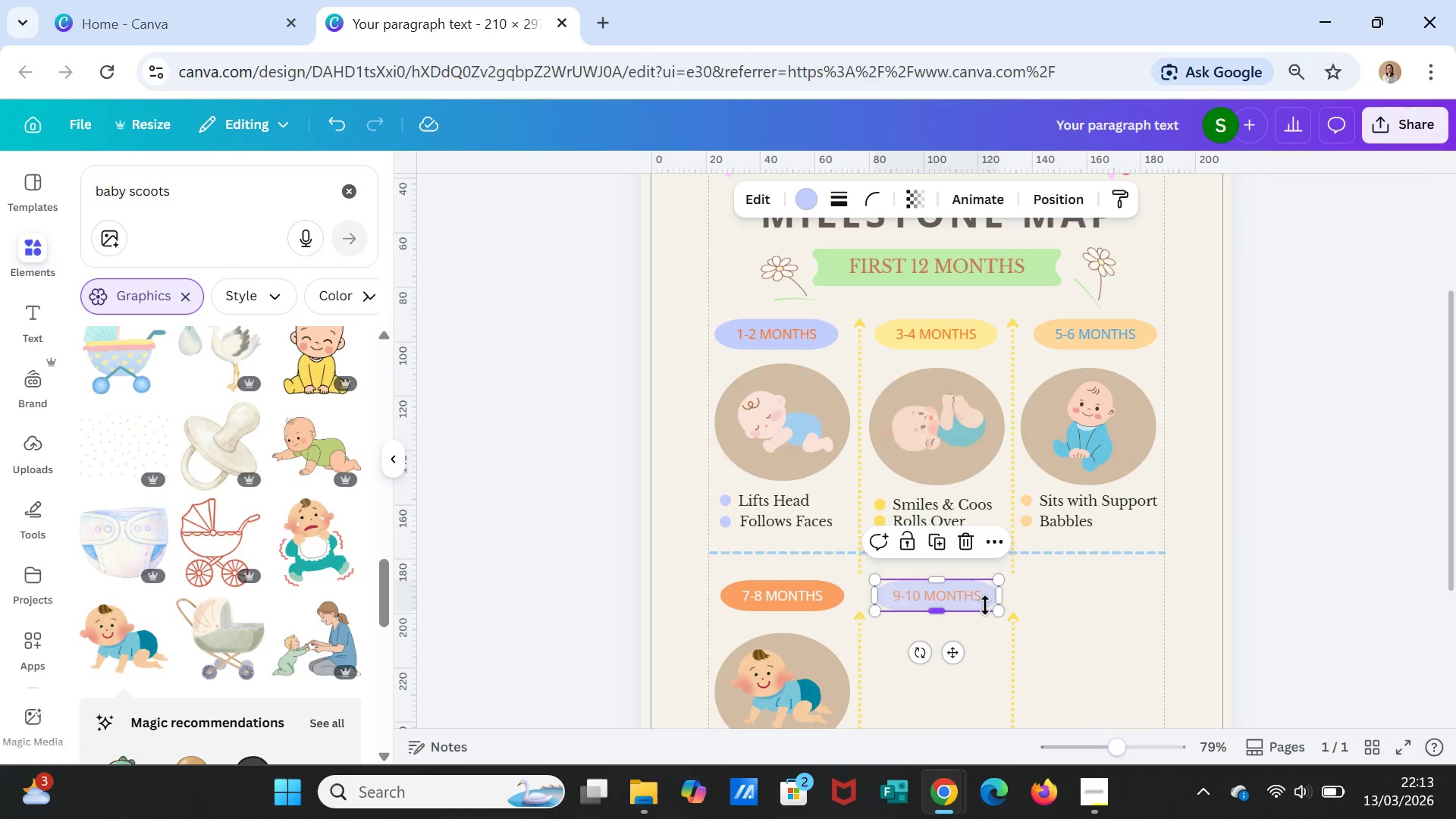 
left_click([983, 601])
 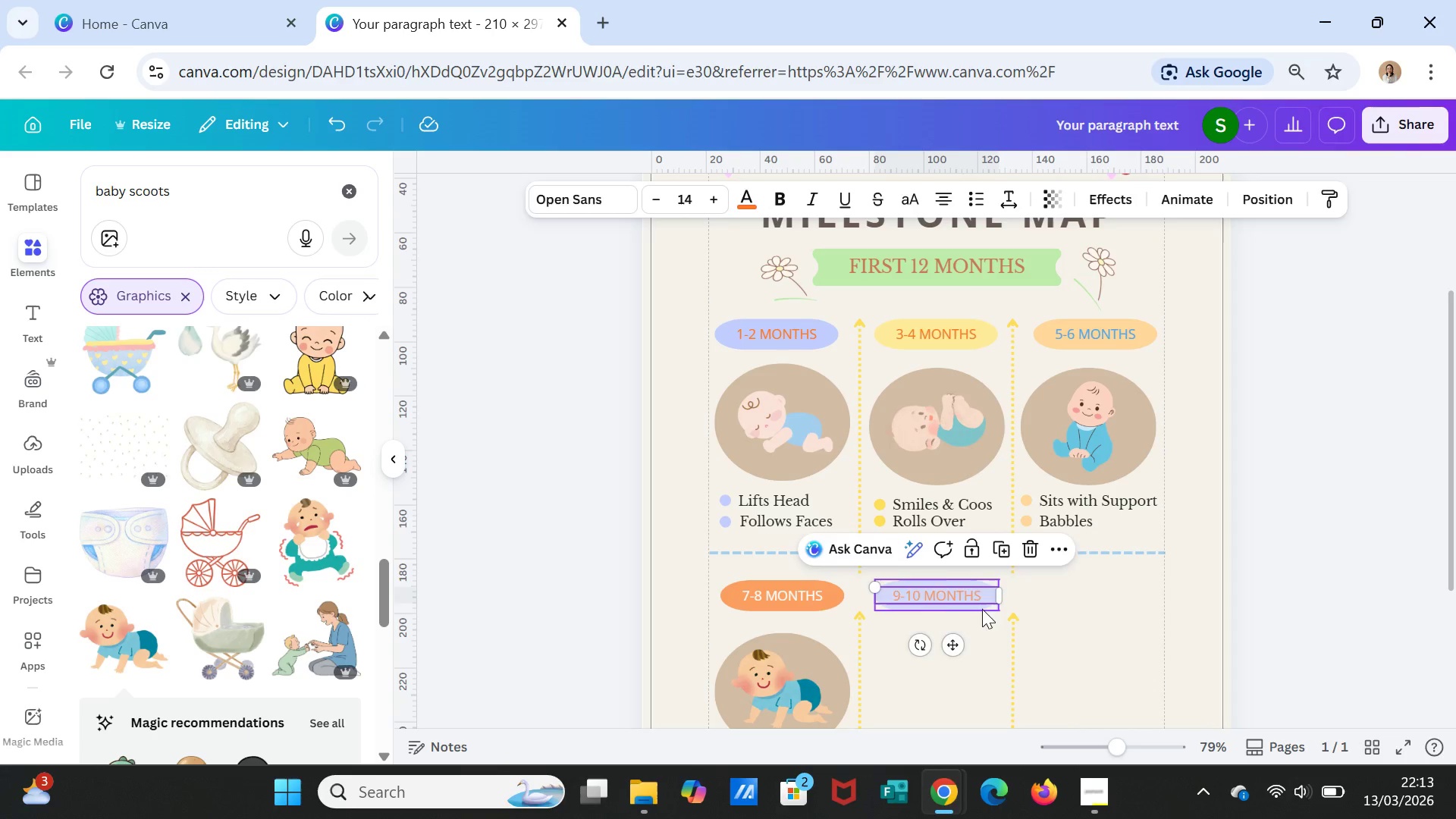 
left_click([982, 609])
 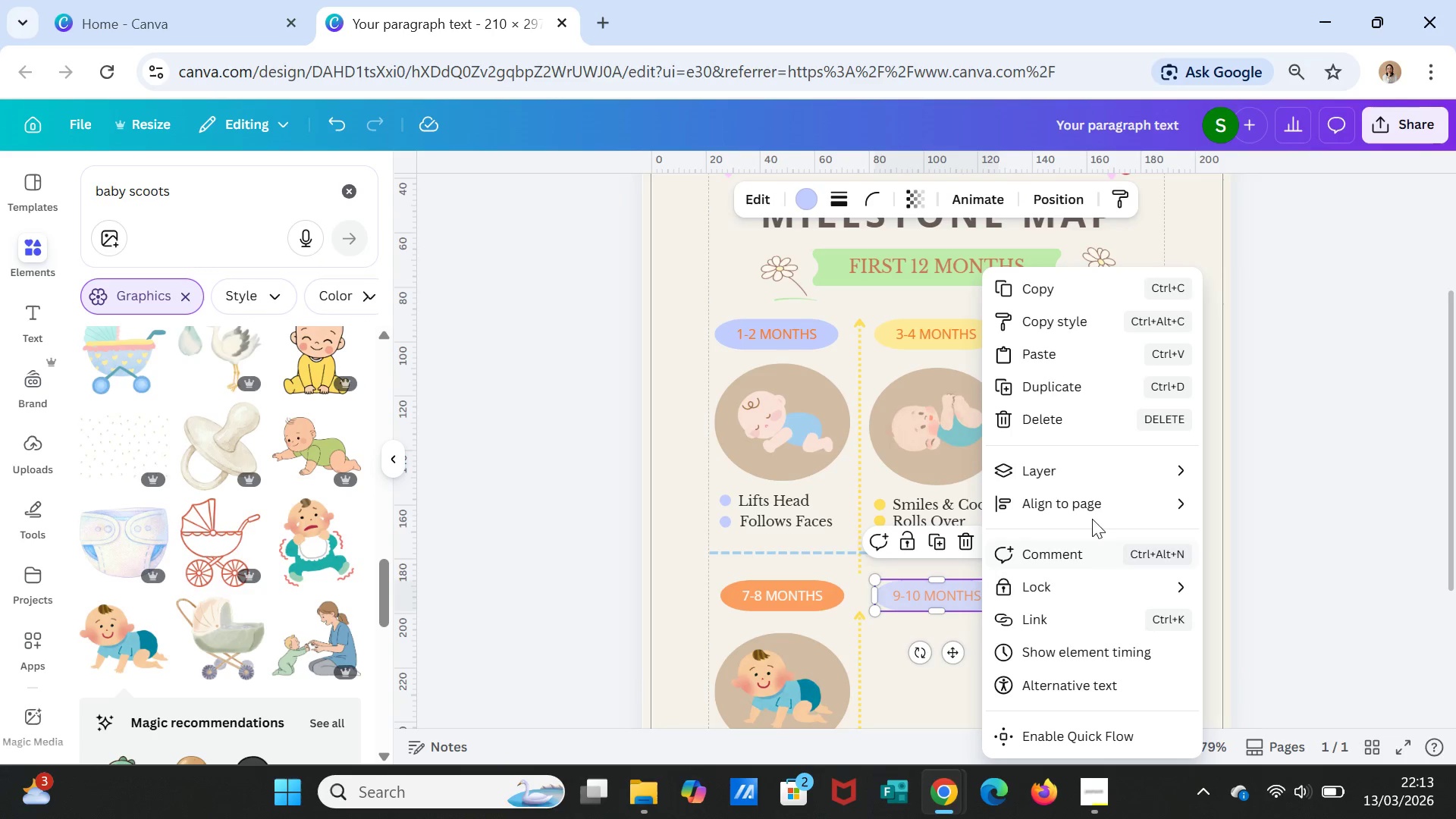 
left_click([1110, 468])
 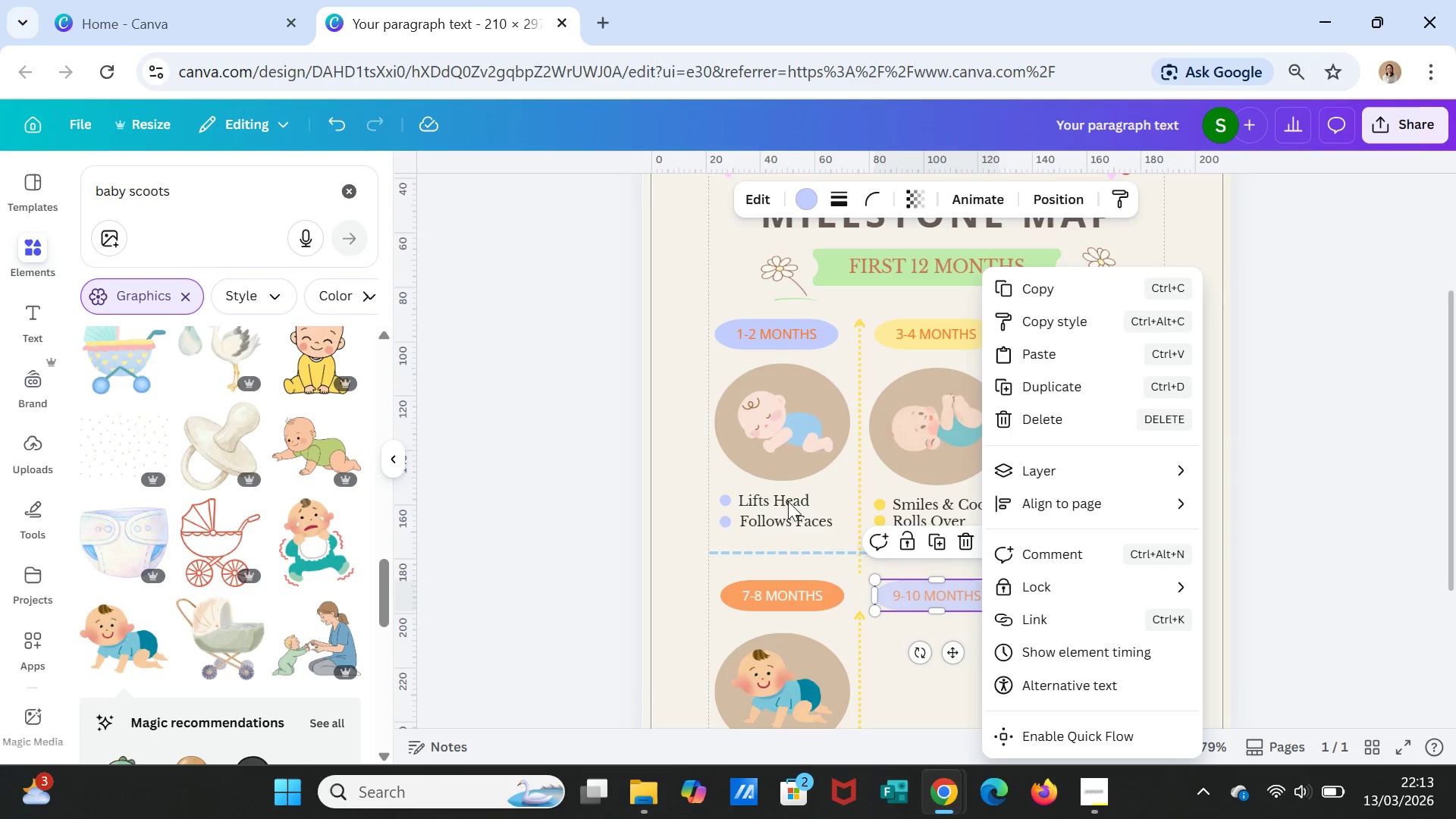 
left_click([670, 516])
 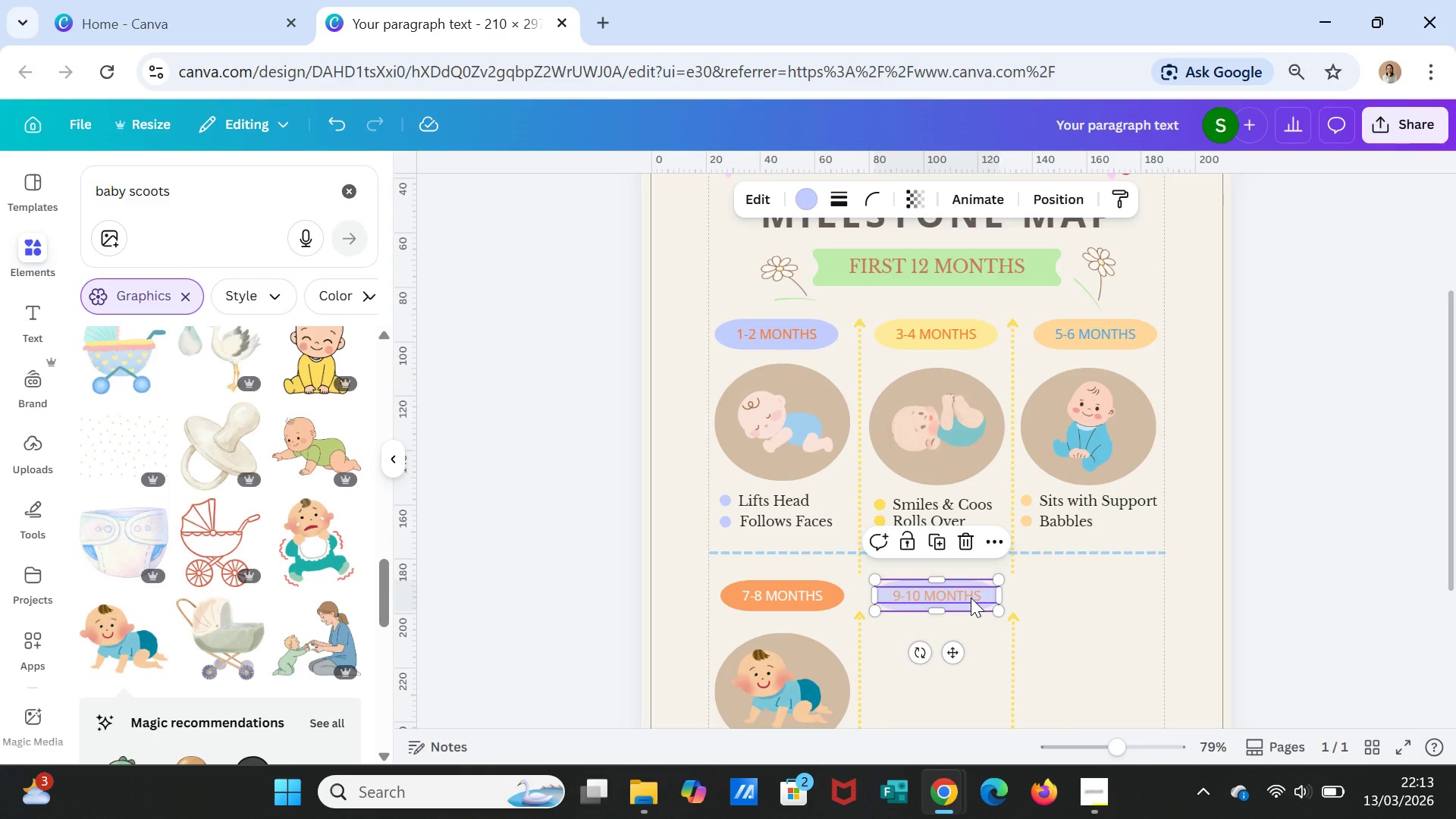 
right_click([971, 598])
 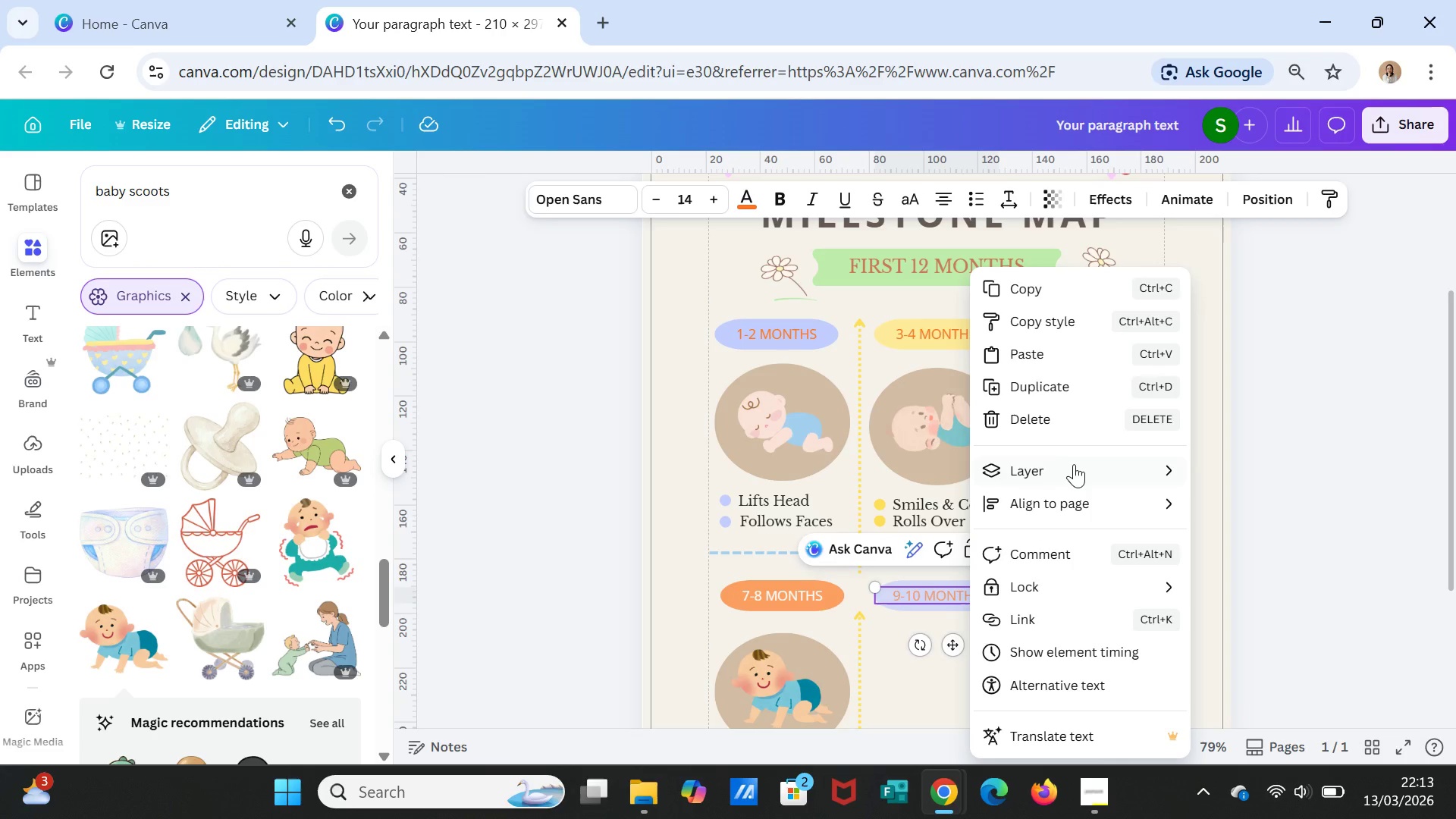 
left_click([1076, 457])
 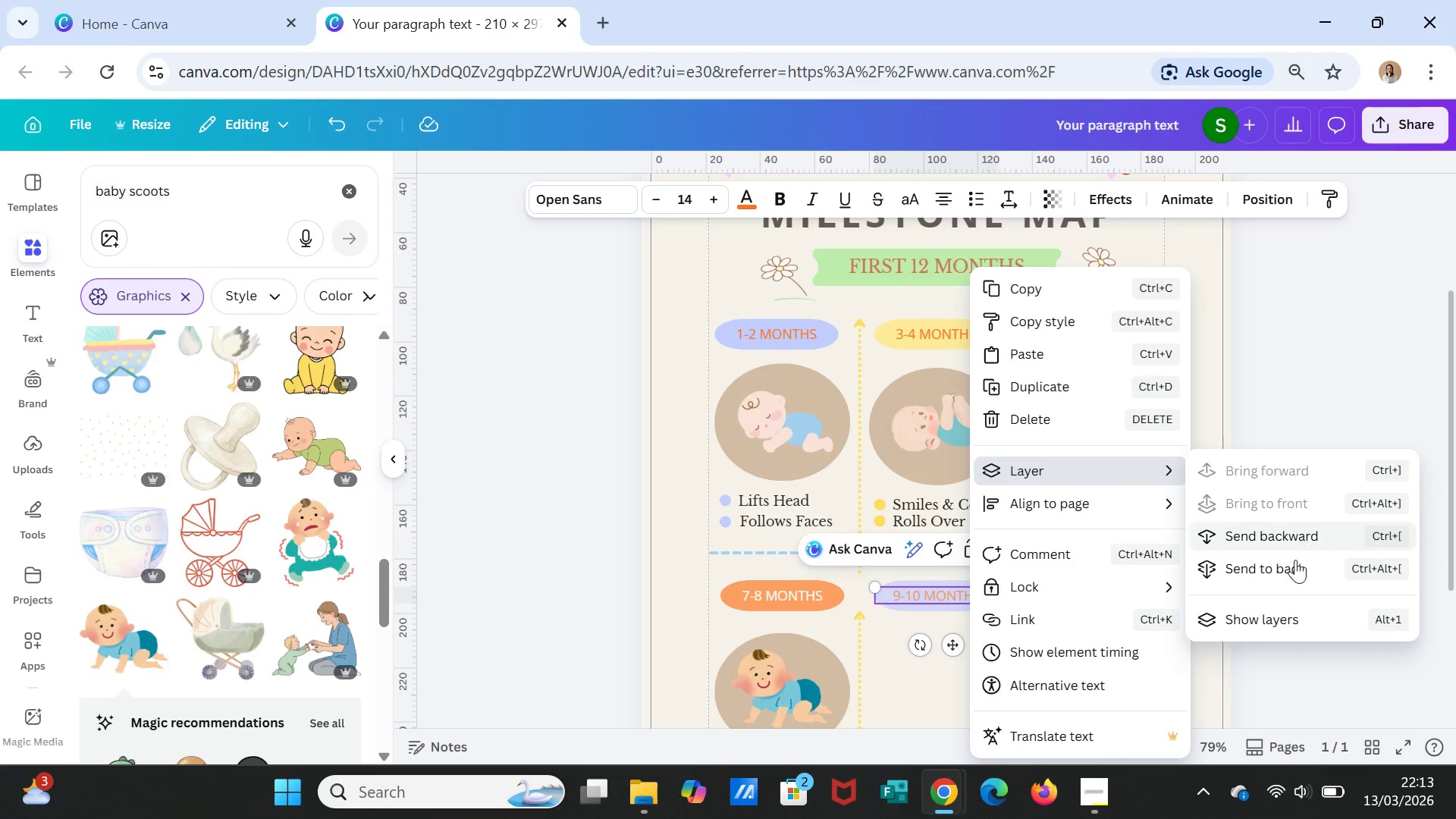 
left_click([1288, 568])
 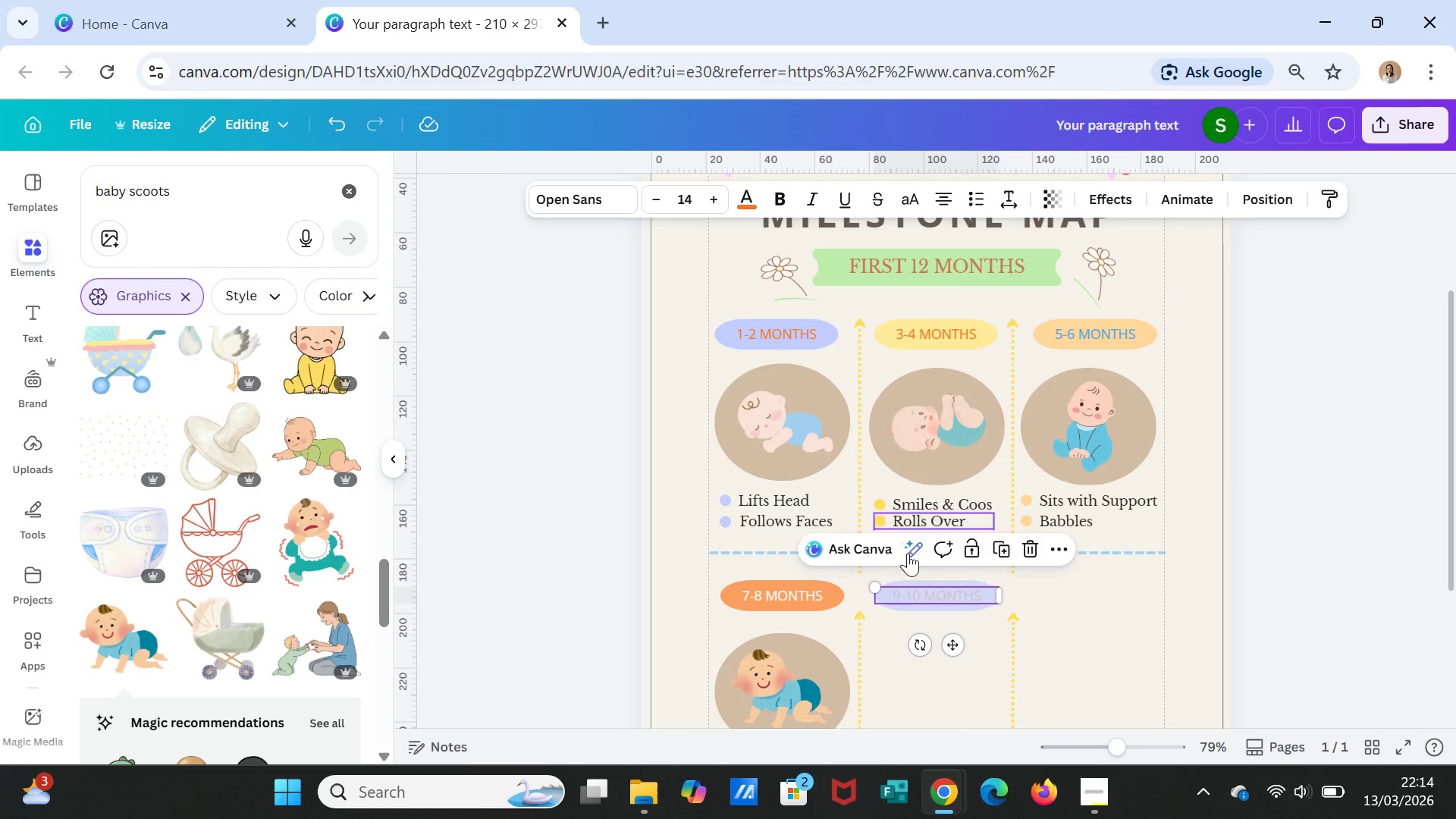 
right_click([932, 594])
 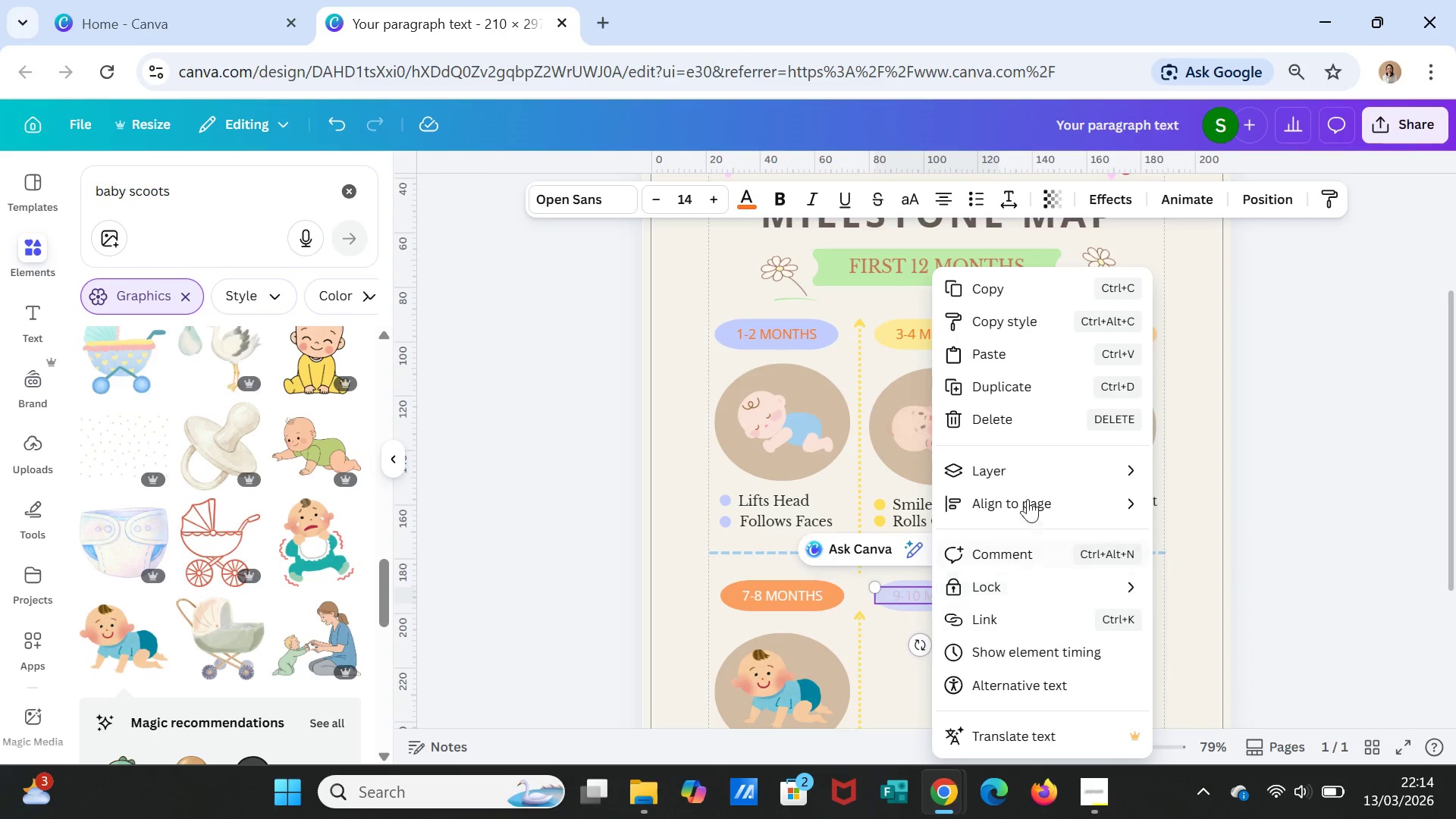 
left_click([1034, 462])
 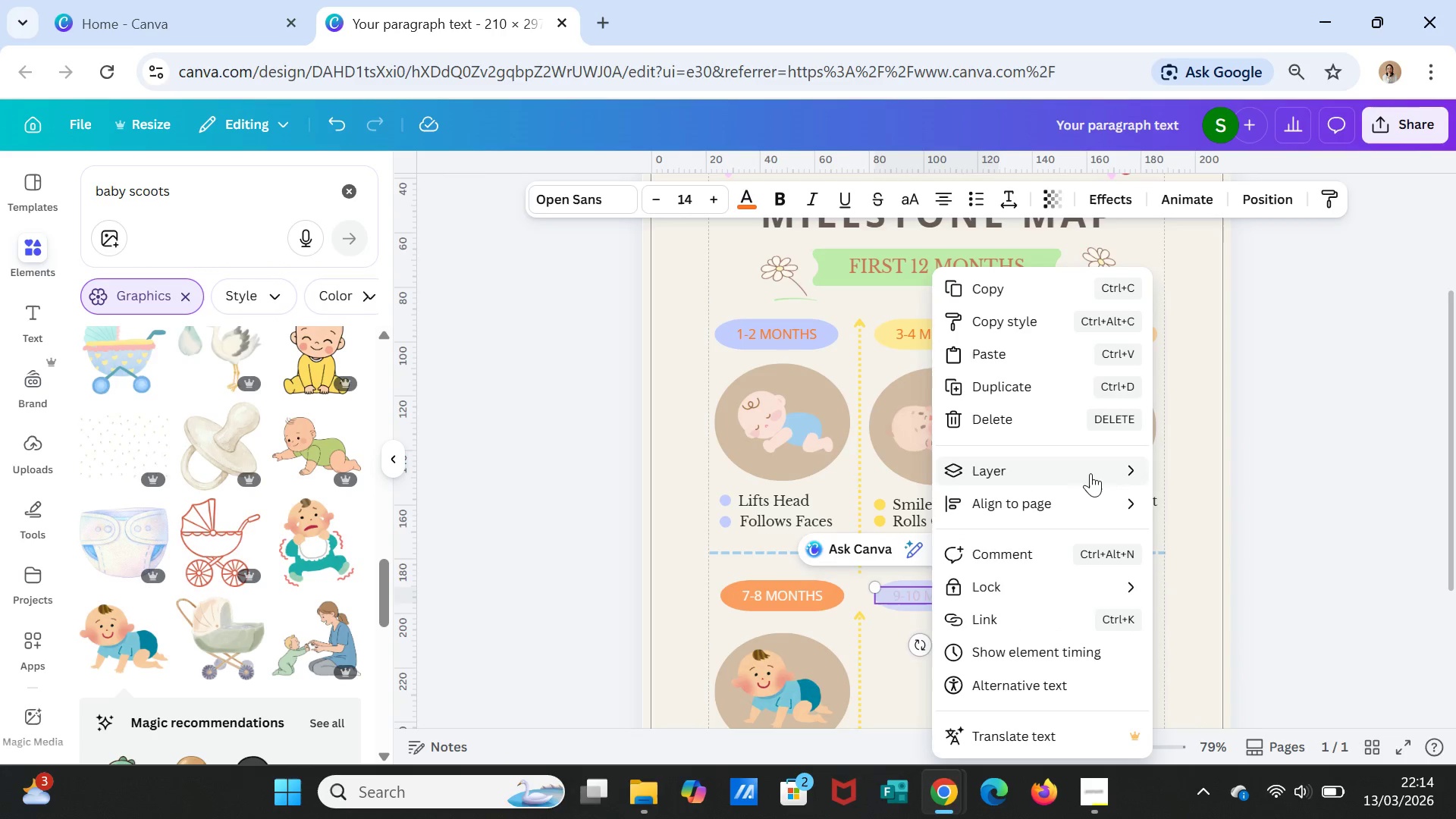 
left_click([1090, 473])
 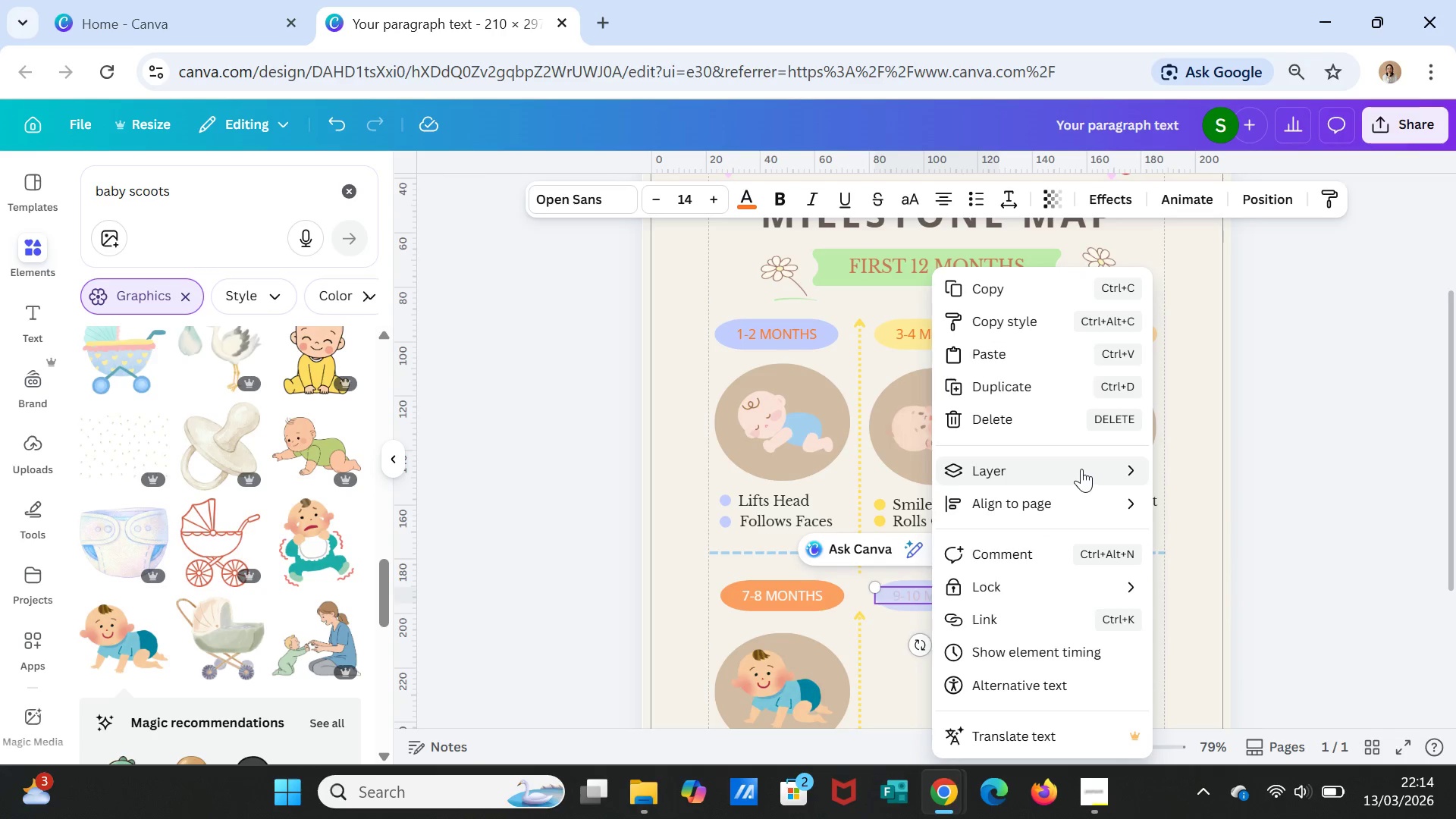 
left_click([1214, 504])
 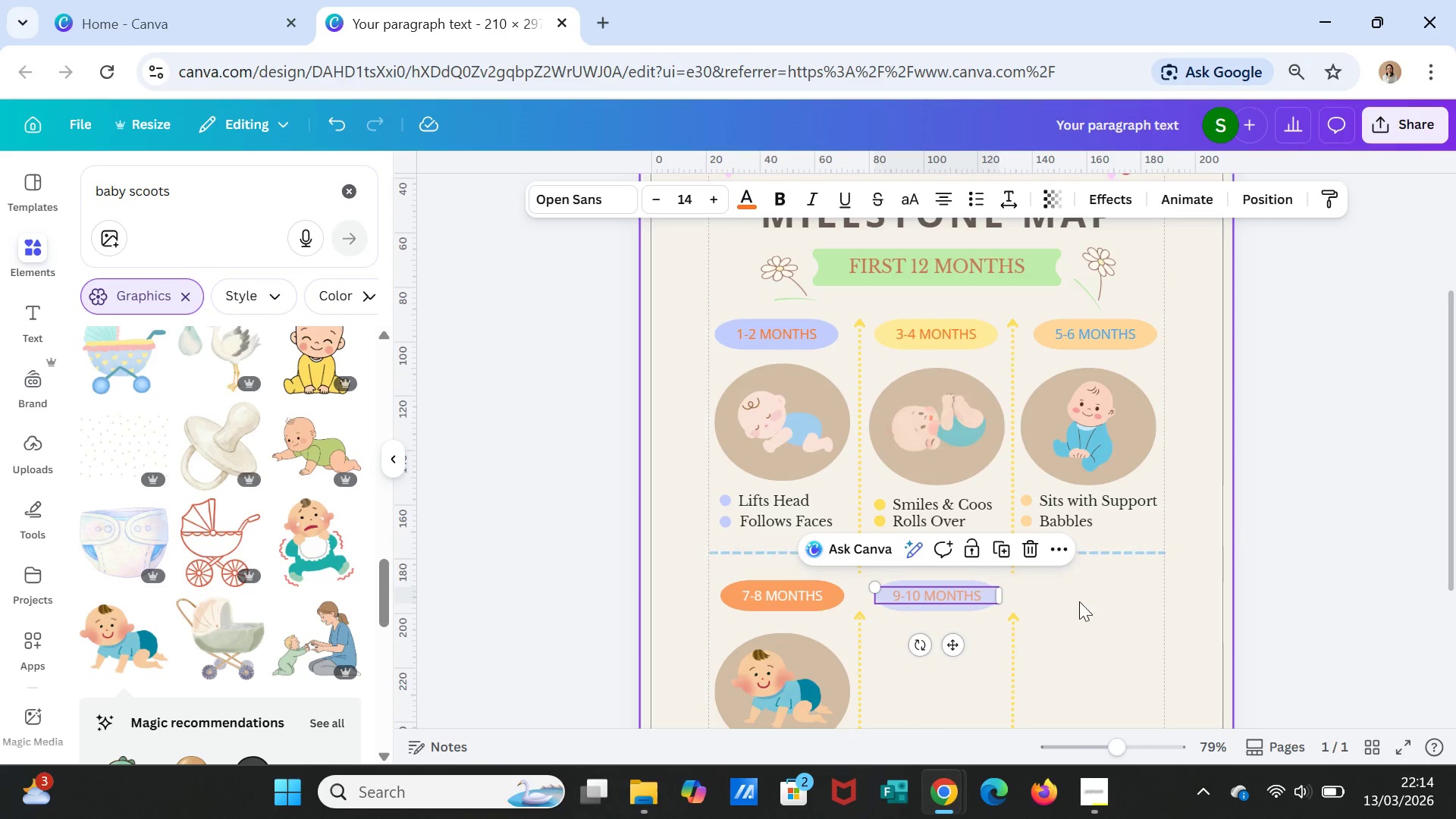 
left_click([1078, 602])
 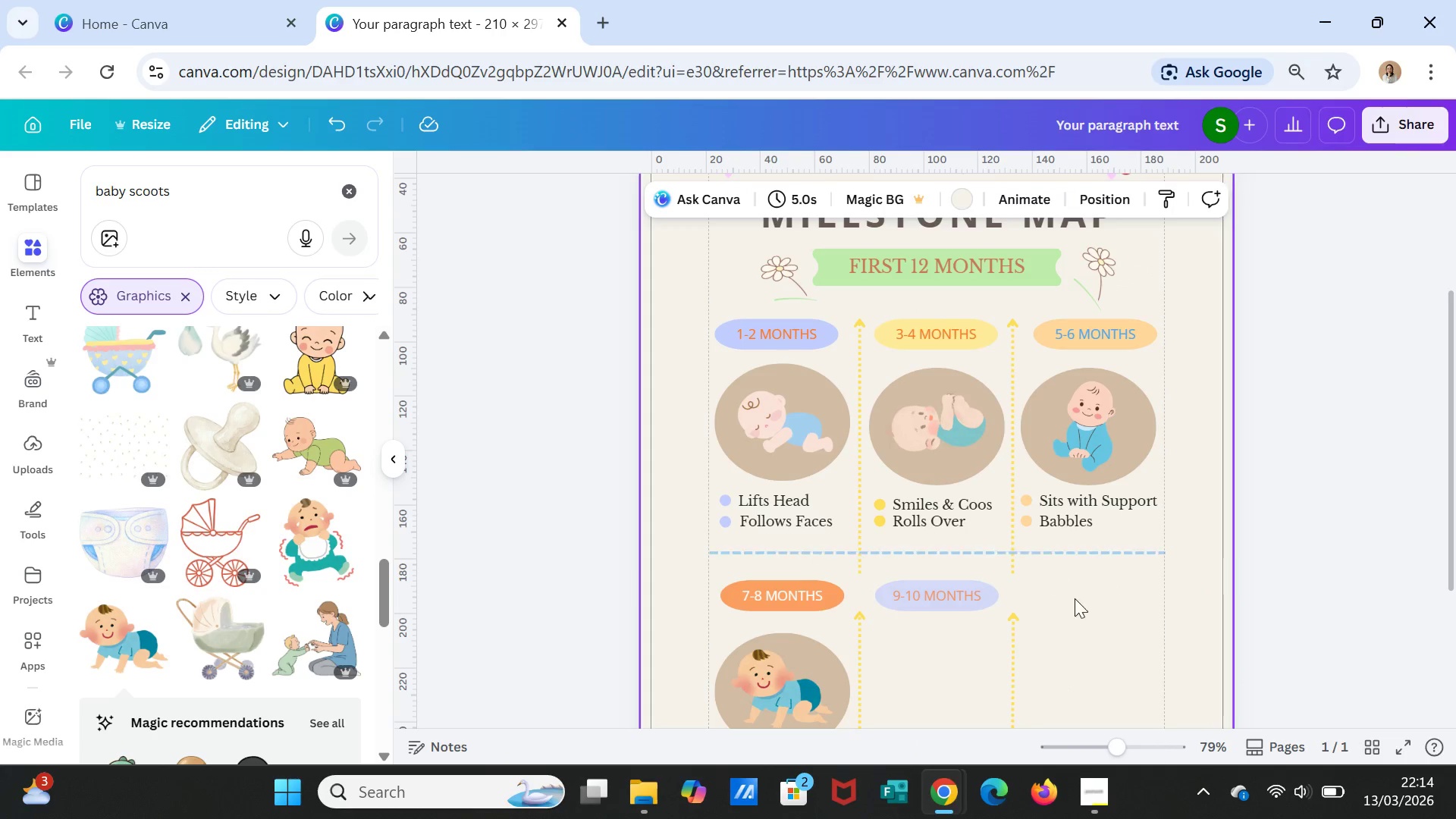 
scroll: coordinate [1143, 649], scroll_direction: down, amount: 1.0
 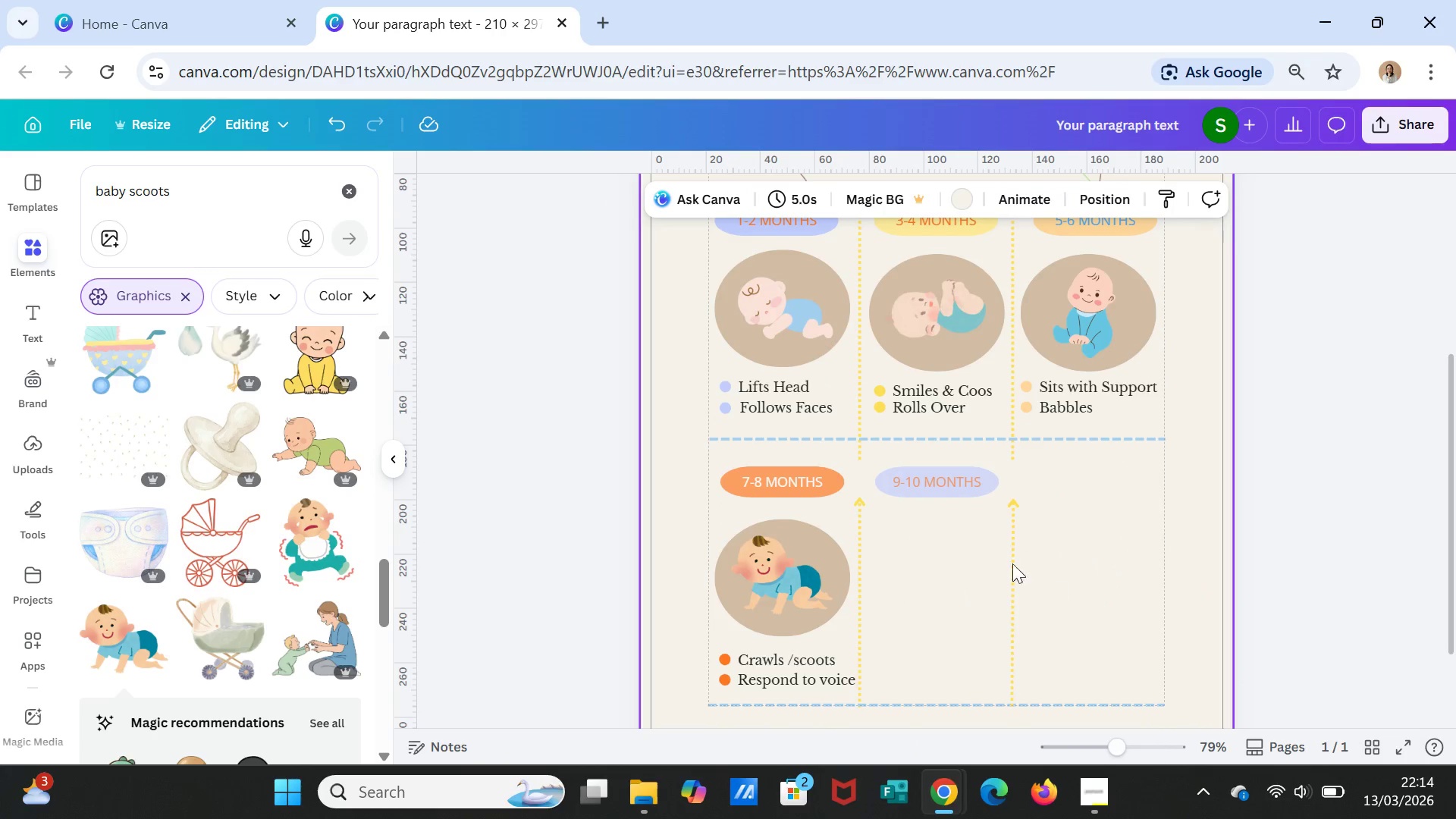 
left_click([945, 485])
 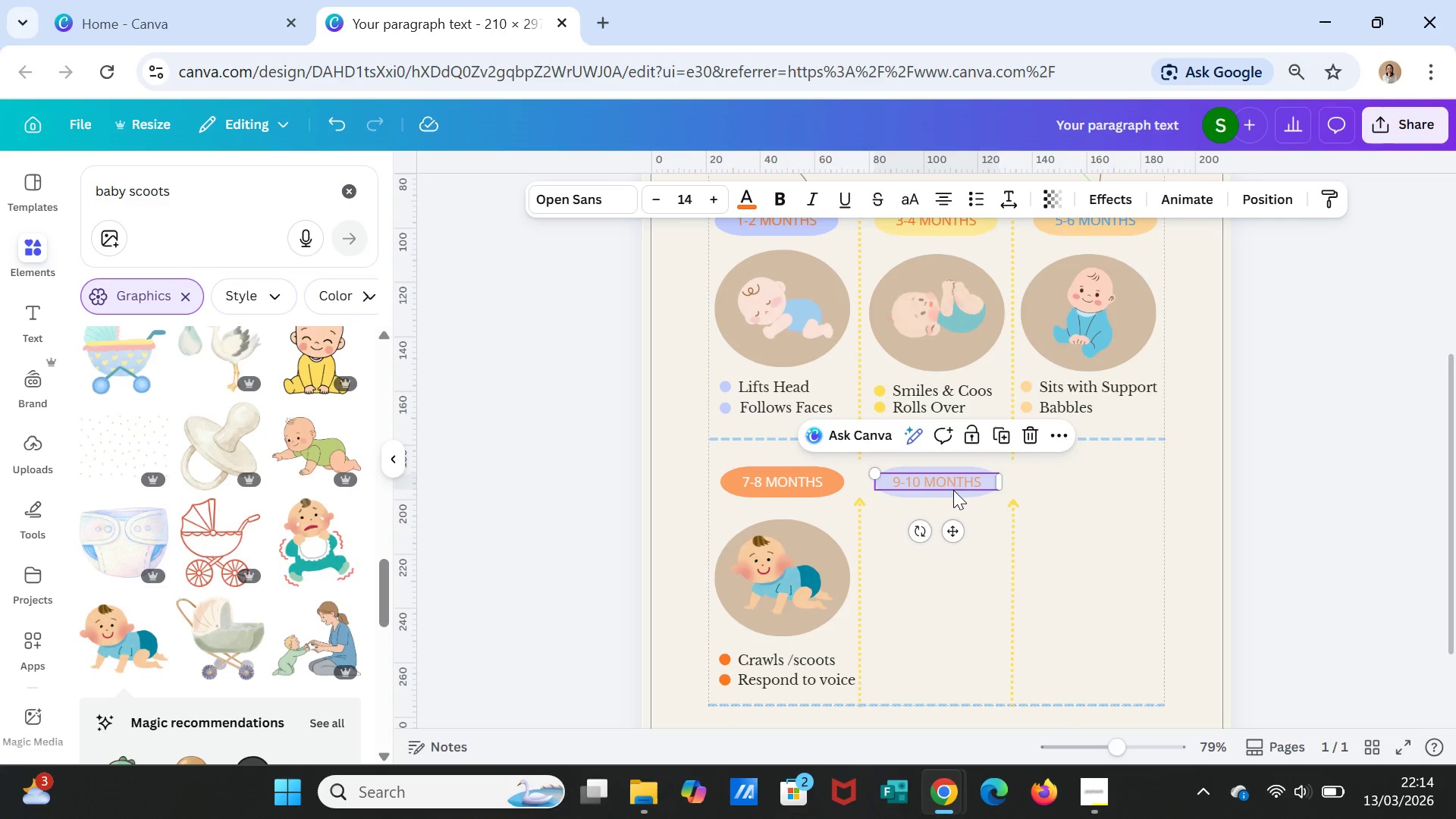 
left_click([1109, 526])
 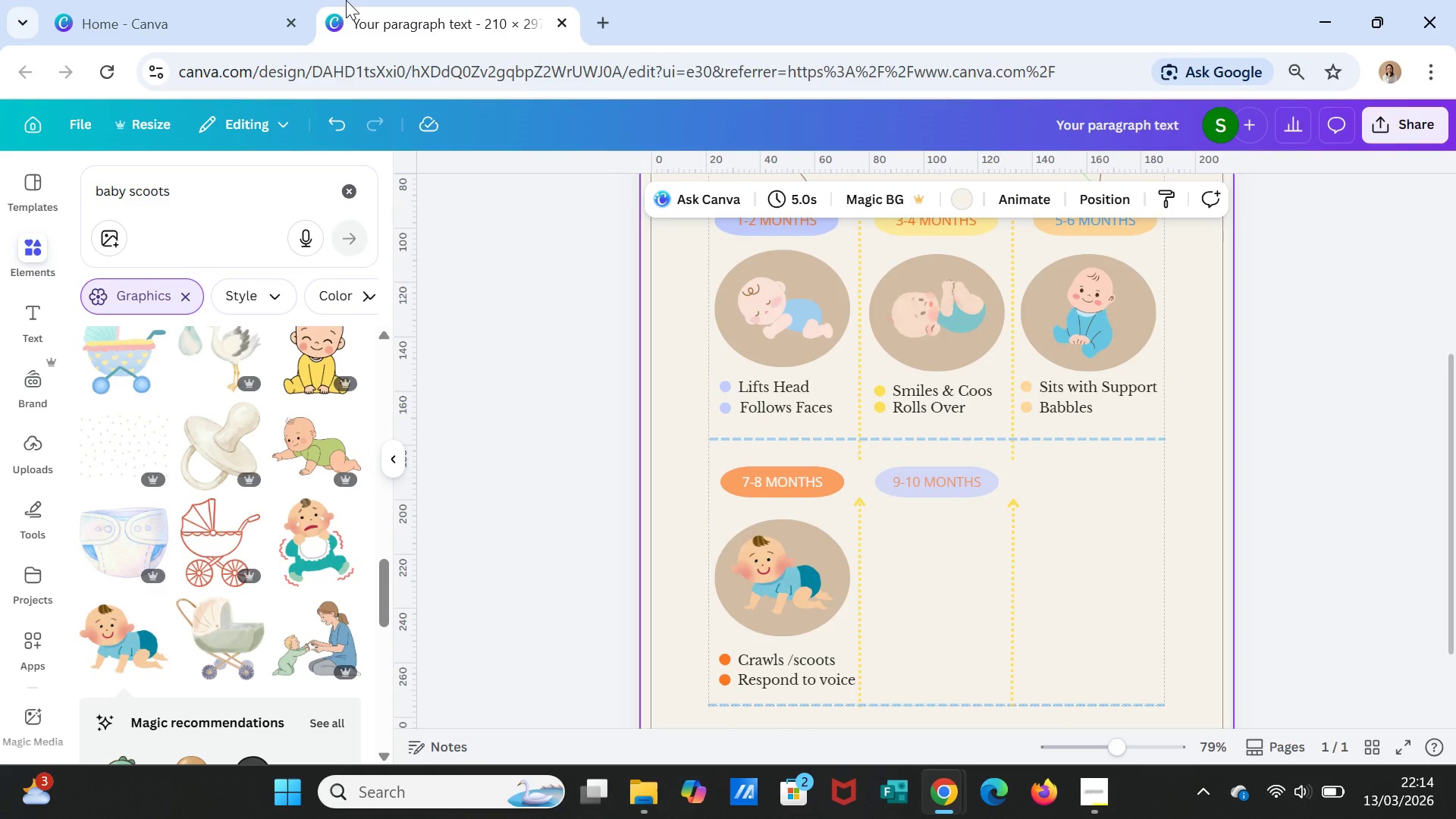 
wait(13.81)
 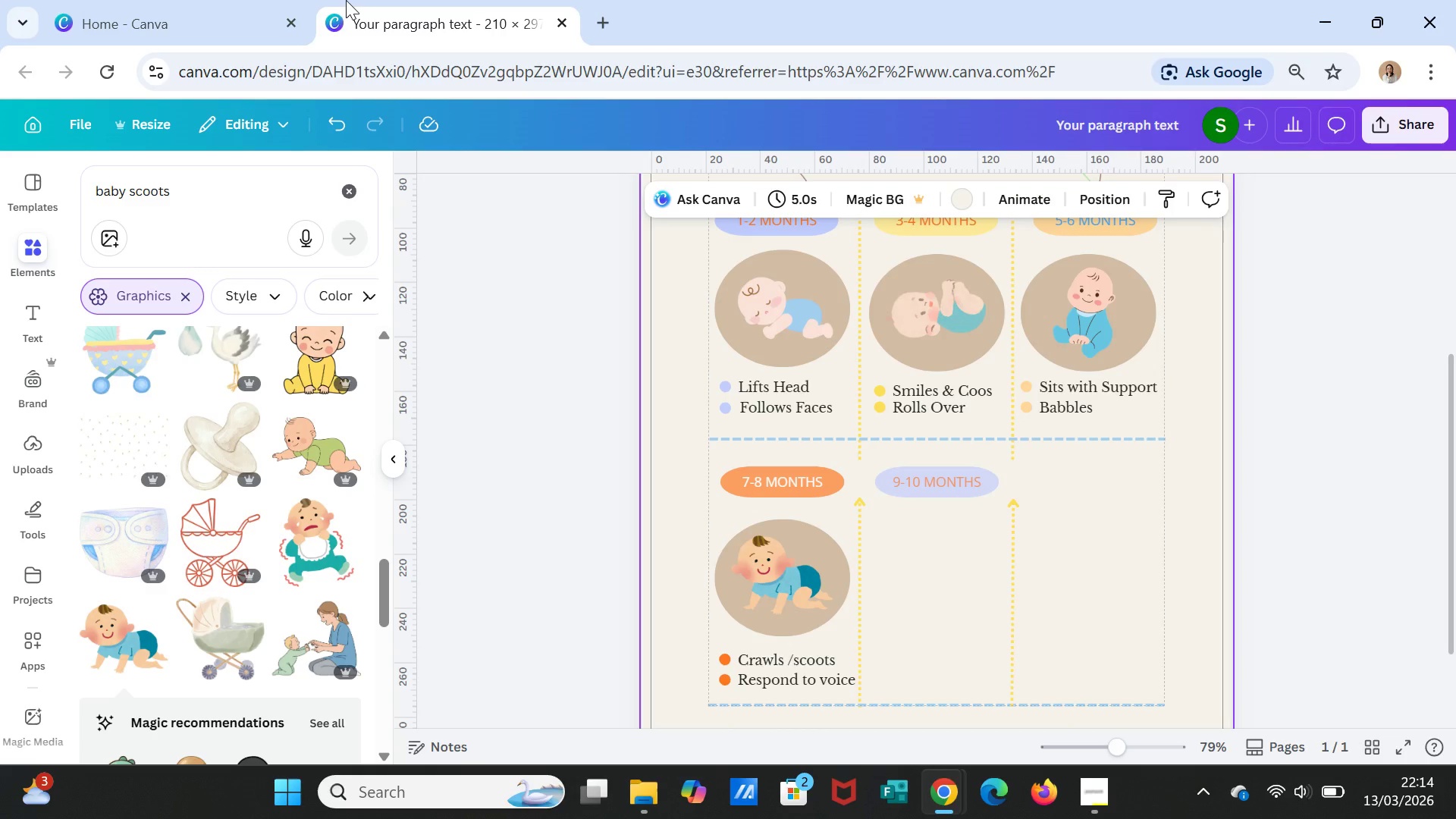 
scroll: coordinate [680, 592], scroll_direction: down, amount: 1.0
 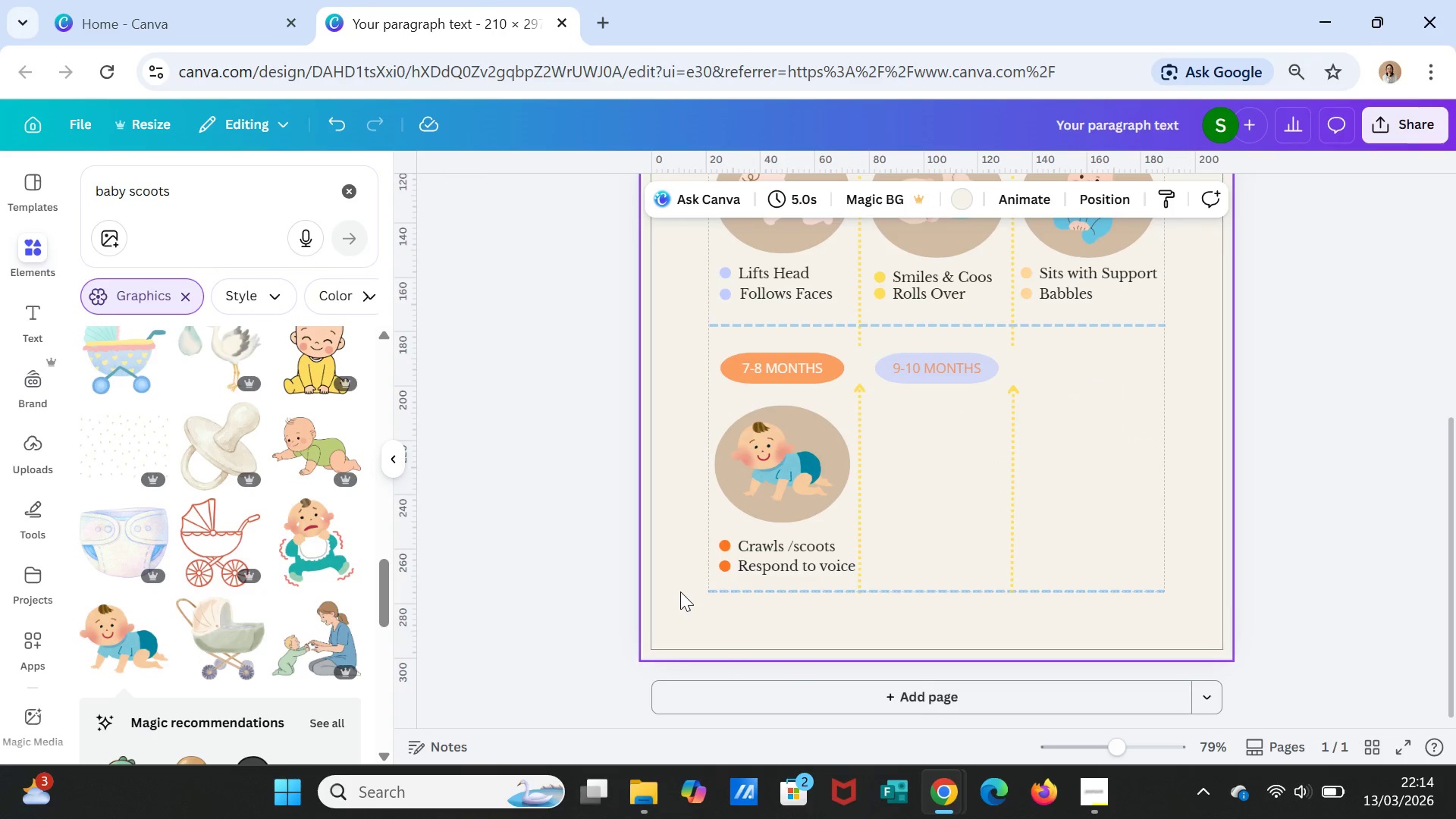 
scroll: coordinate [689, 507], scroll_direction: up, amount: 2.0
 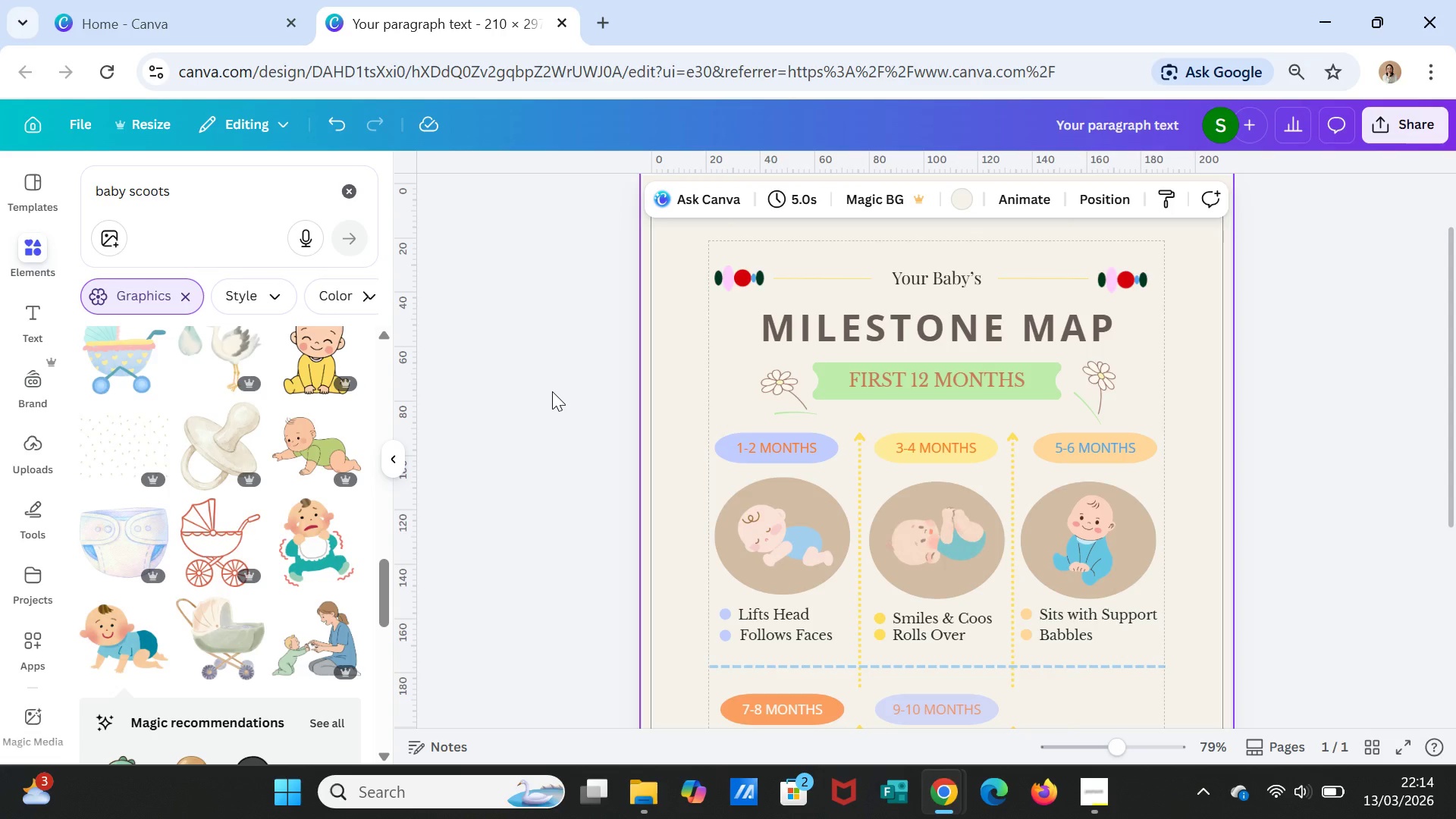 
scroll: coordinate [496, 395], scroll_direction: down, amount: 2.0
 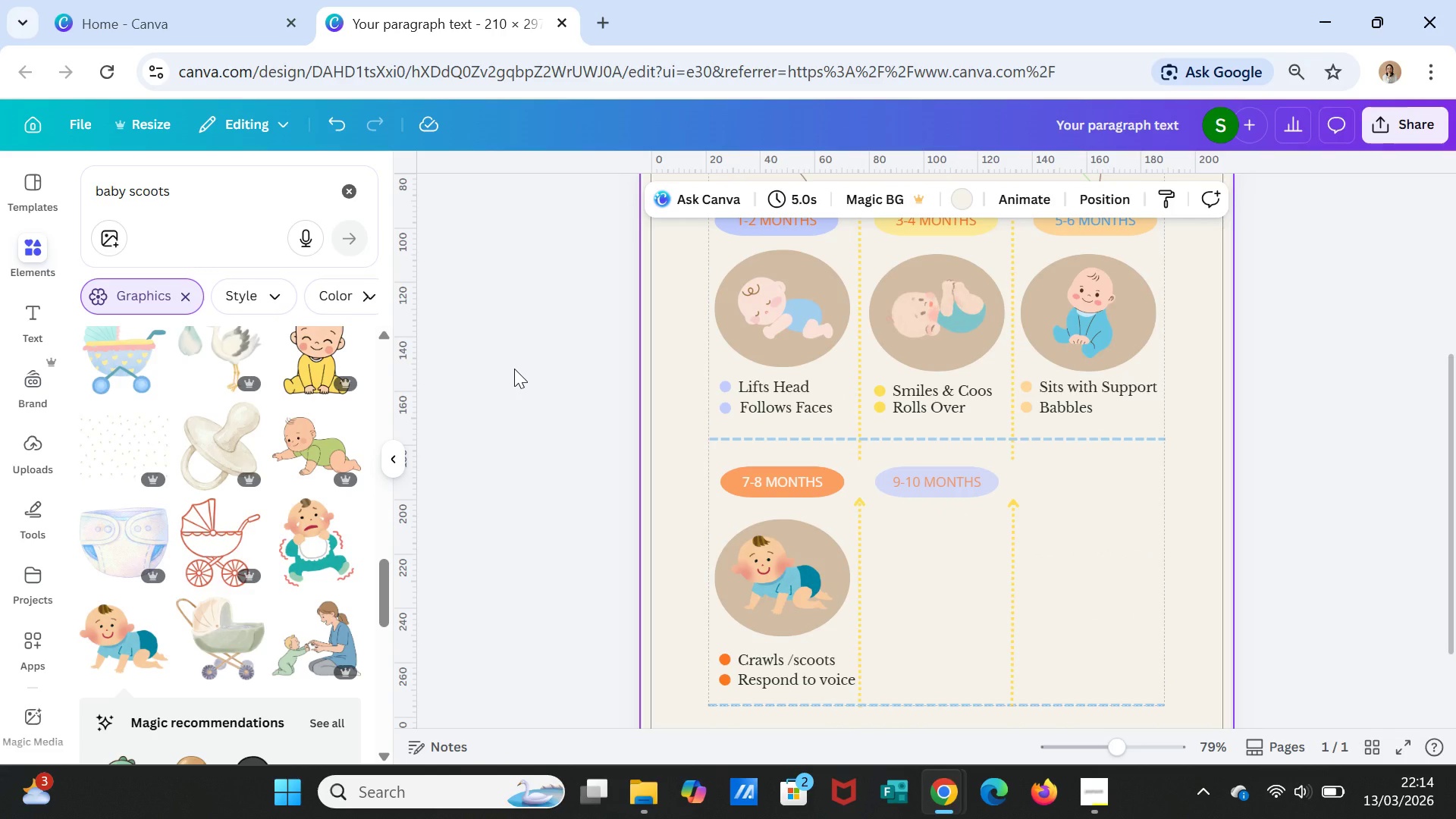 
wait(10.82)
 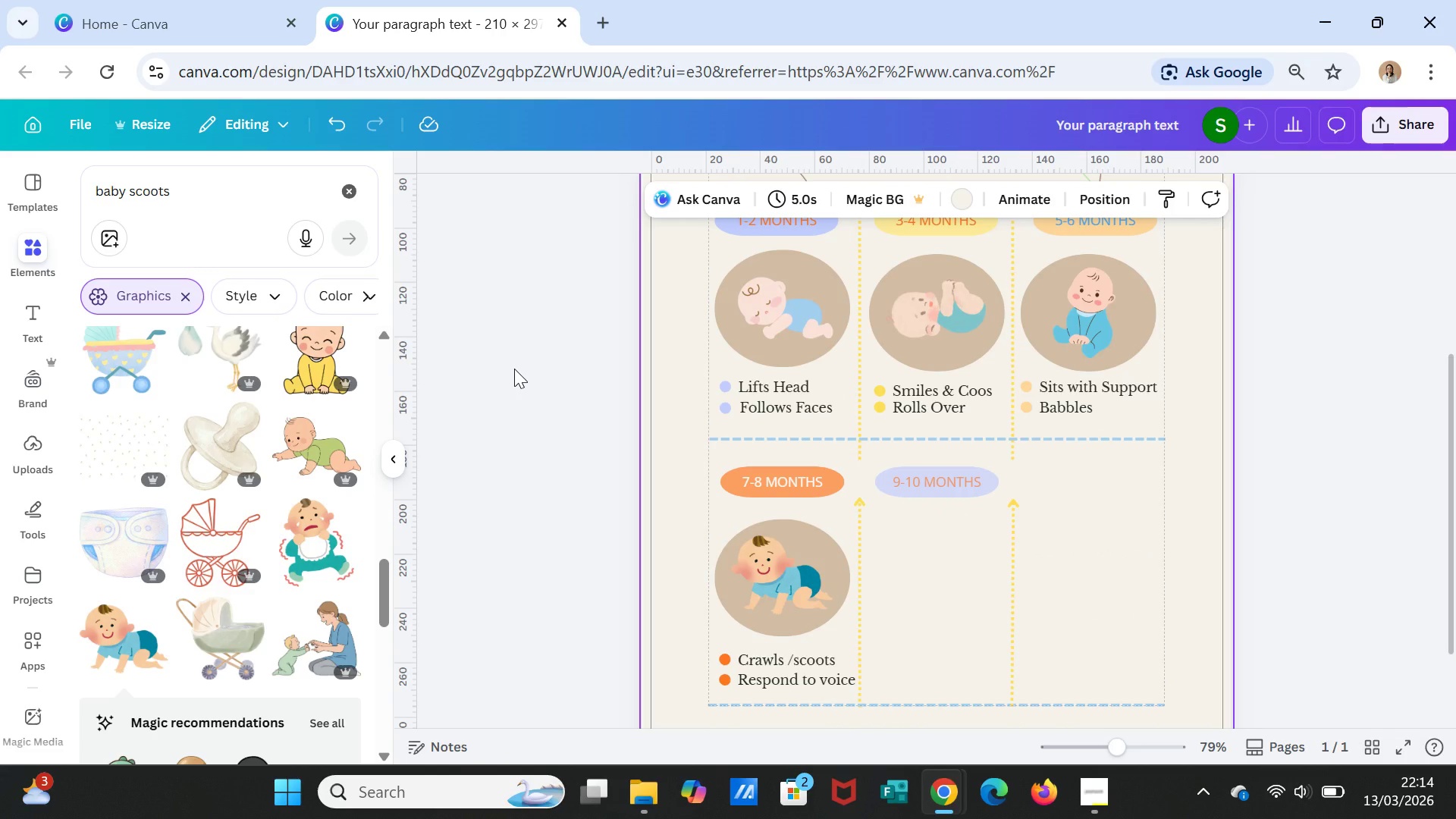 
left_click([803, 621])
 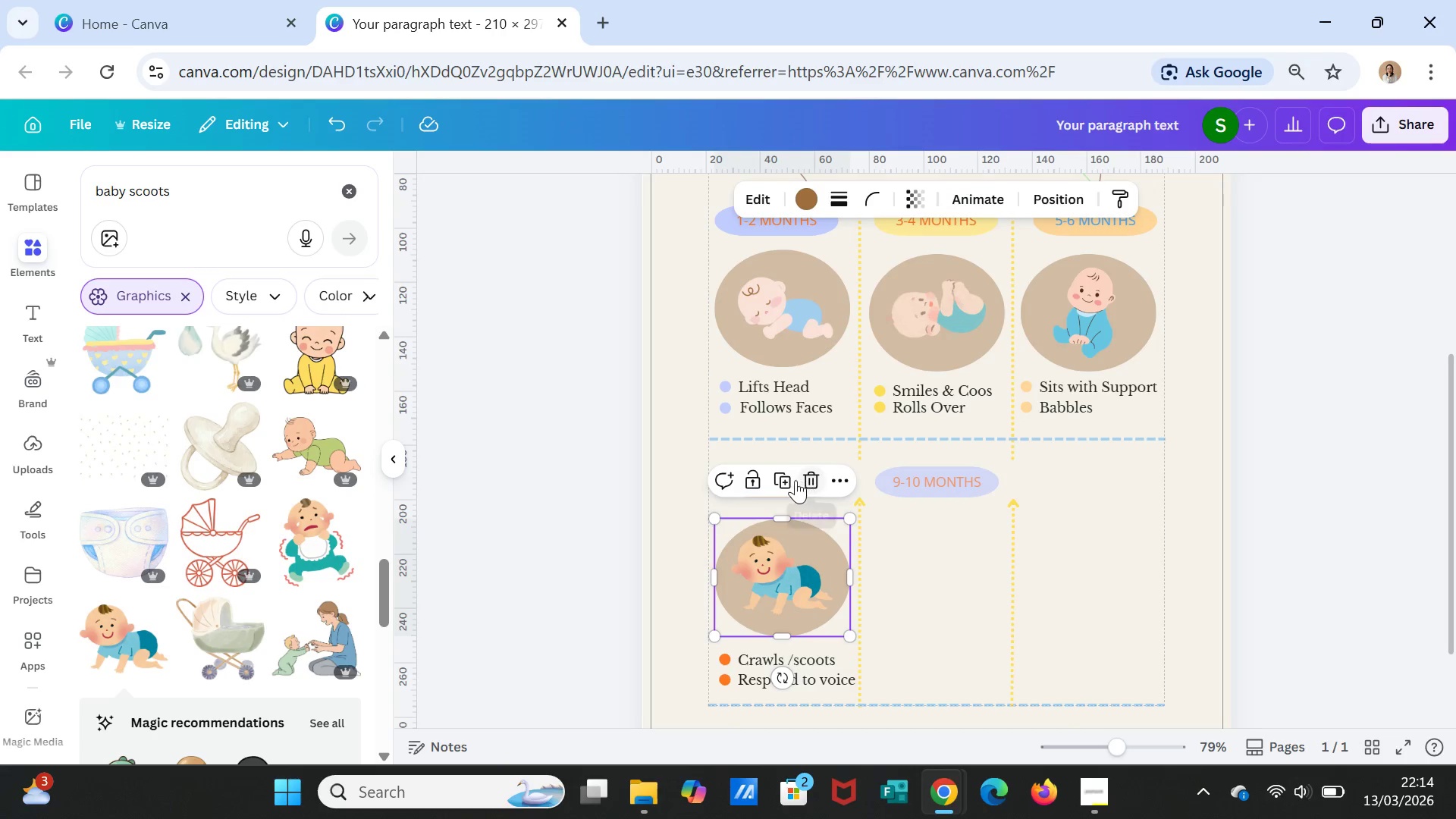 
left_click([789, 480])
 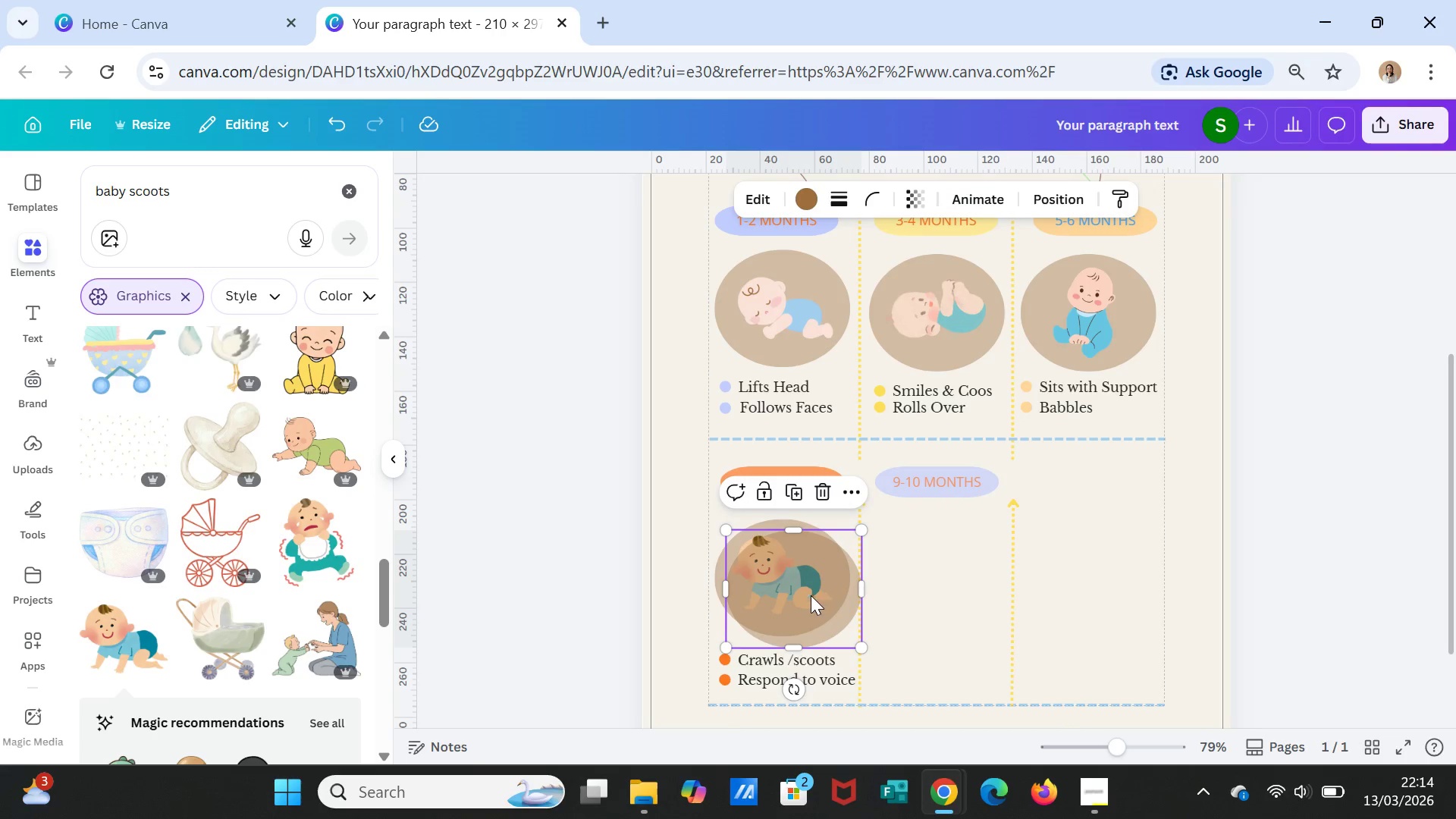 
left_click_drag(start_coordinate=[811, 595], to_coordinate=[952, 588])
 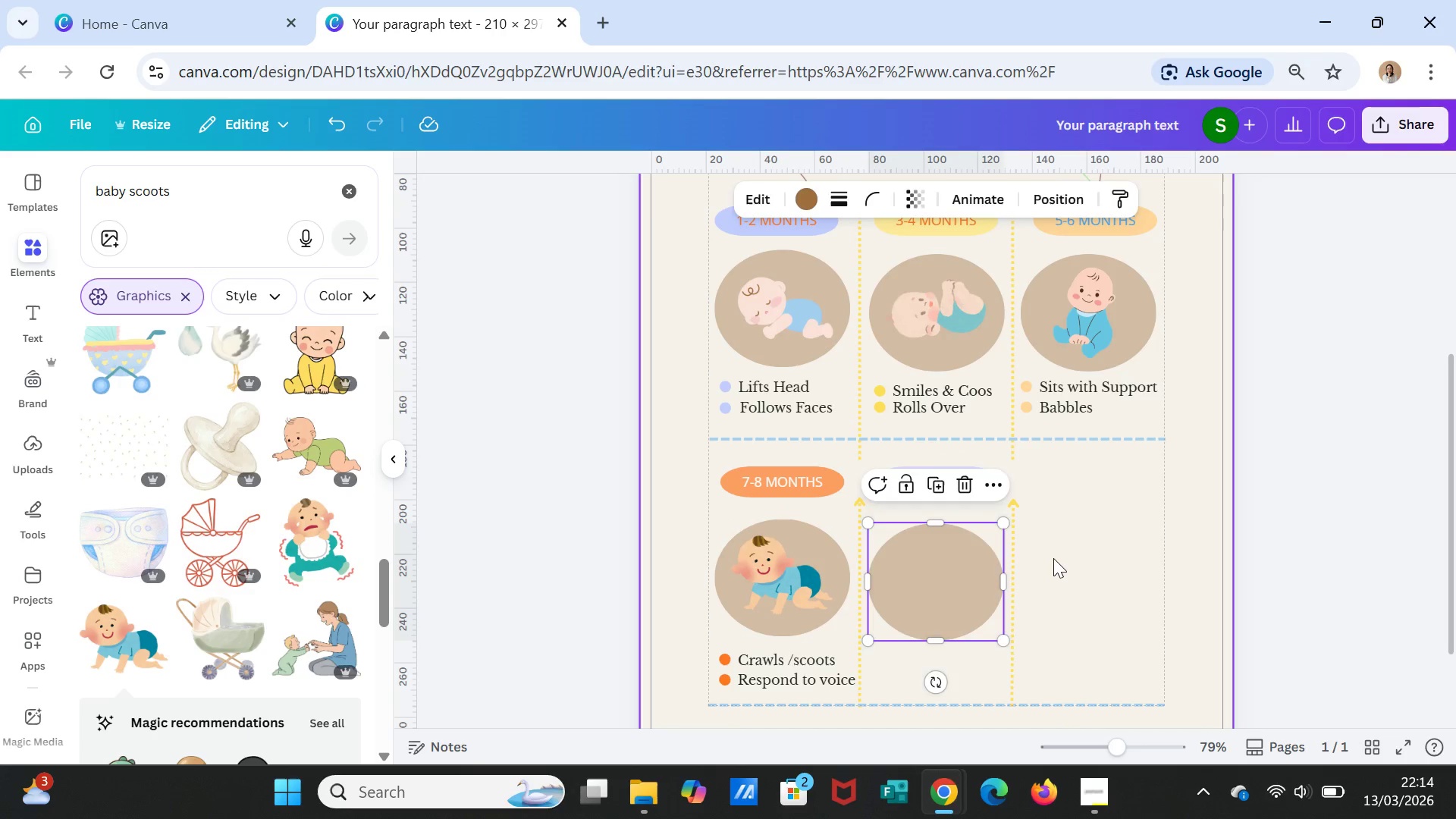 
left_click([1053, 558])
 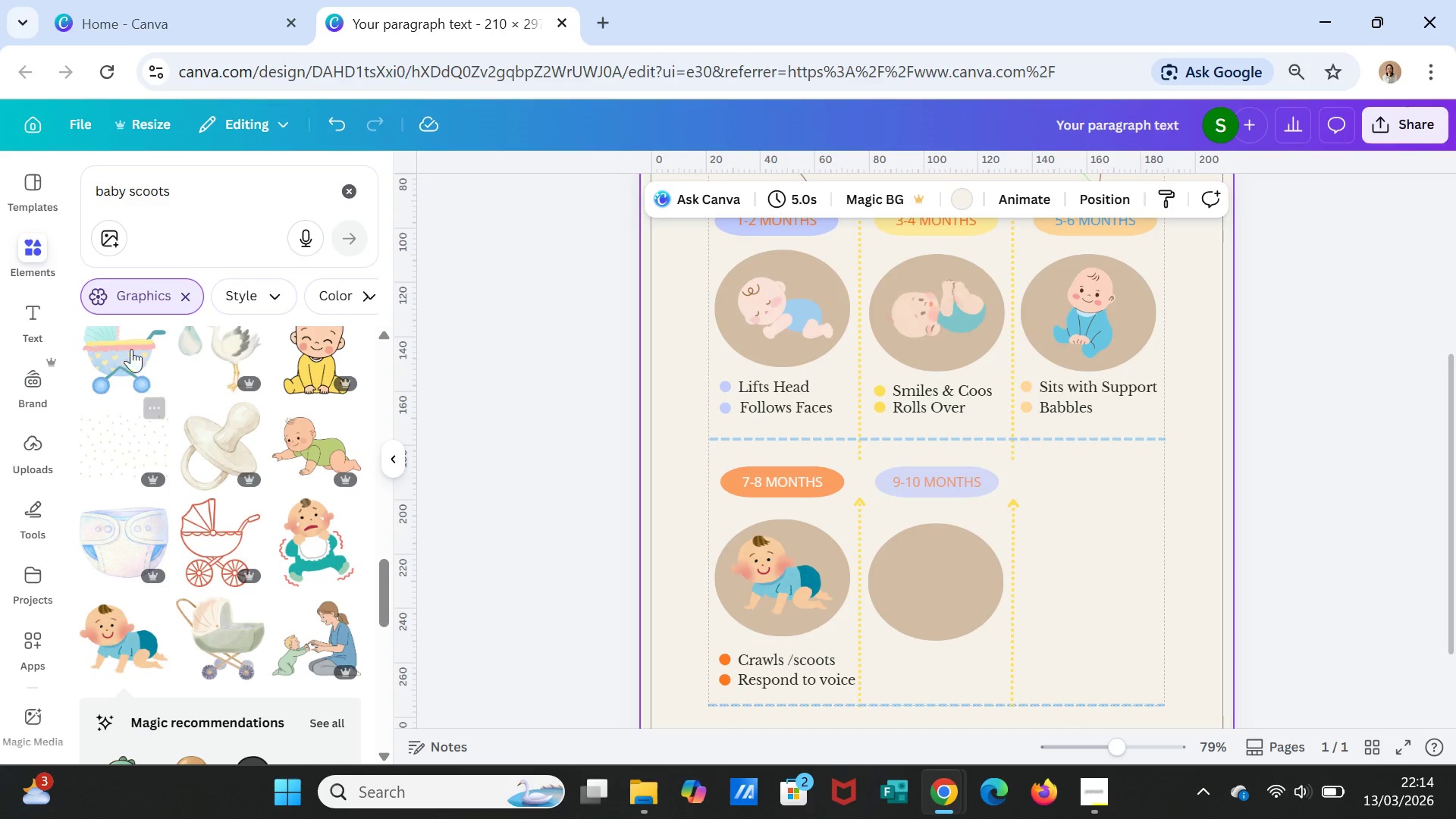 
double_click([199, 199])
 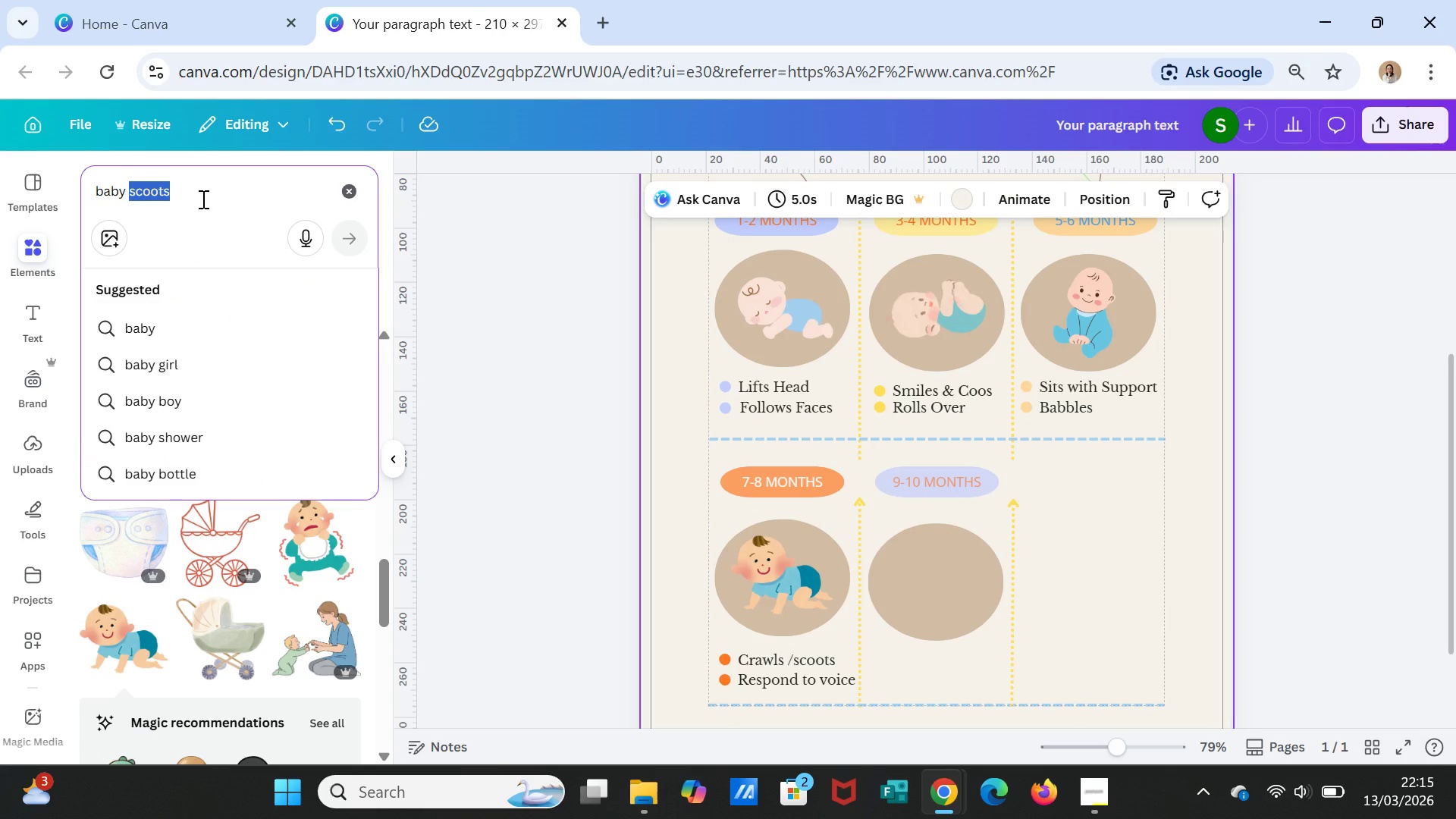 
type(stads)
 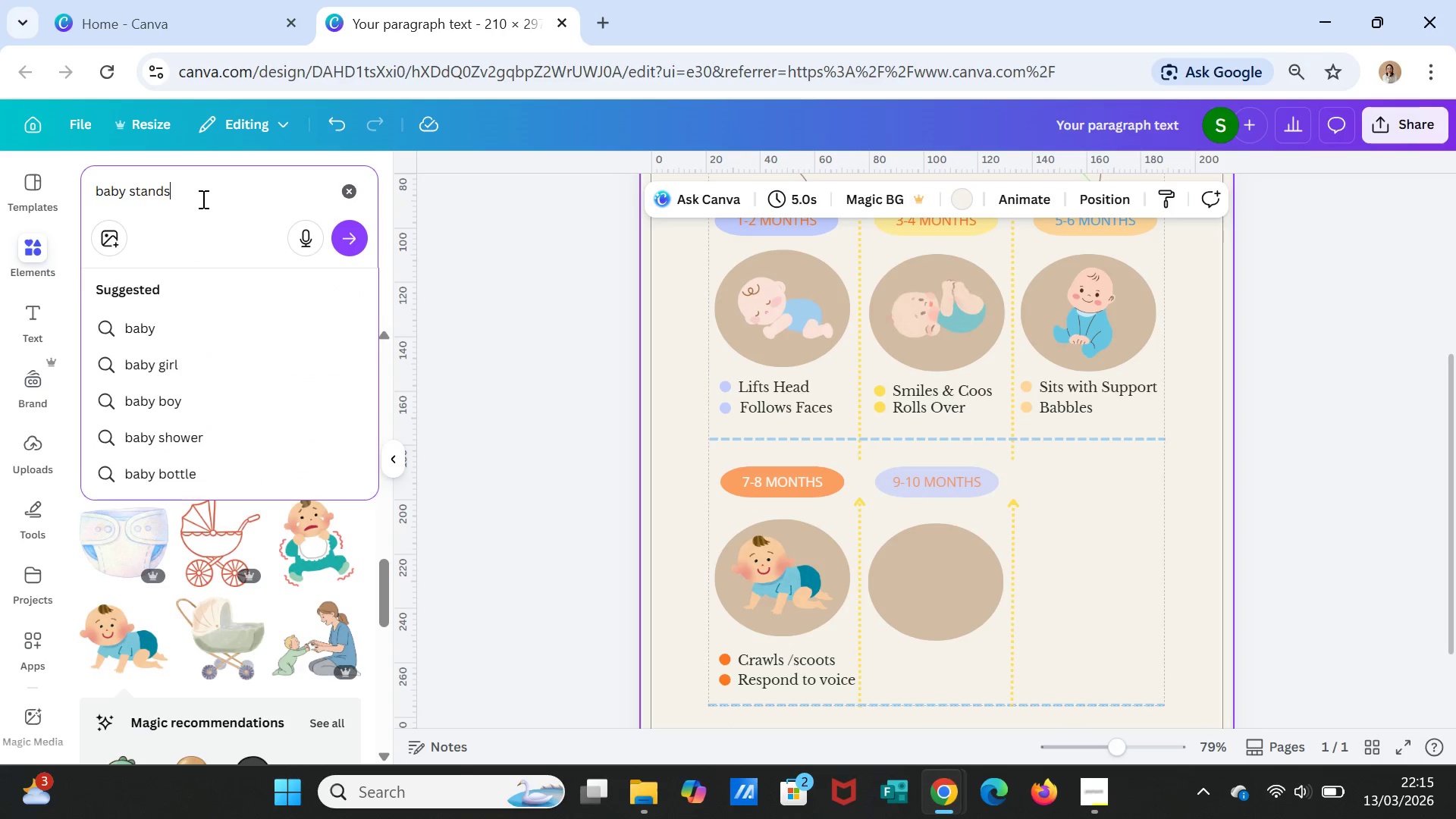 
key(Enter)
 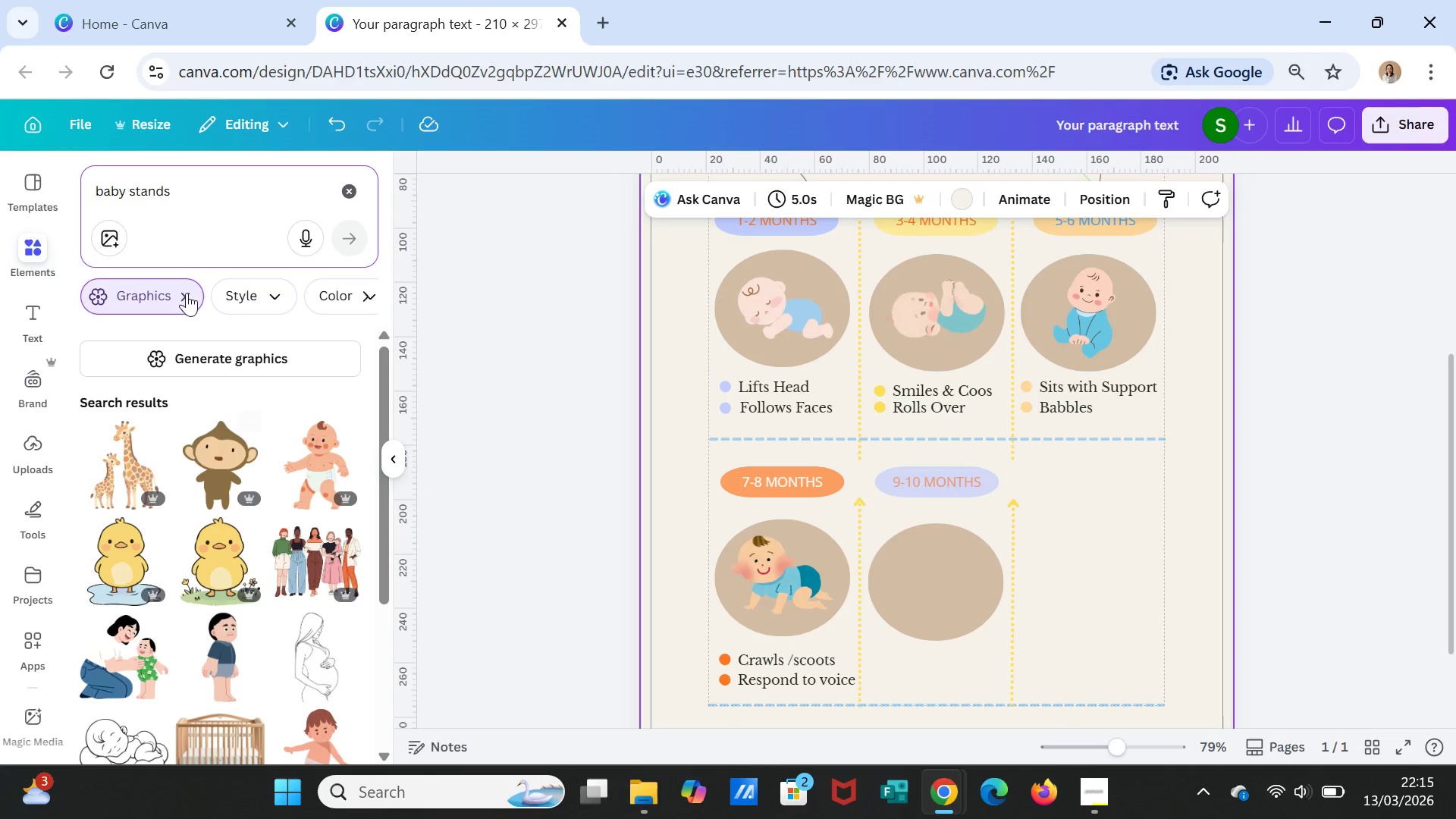 
wait(7.44)
 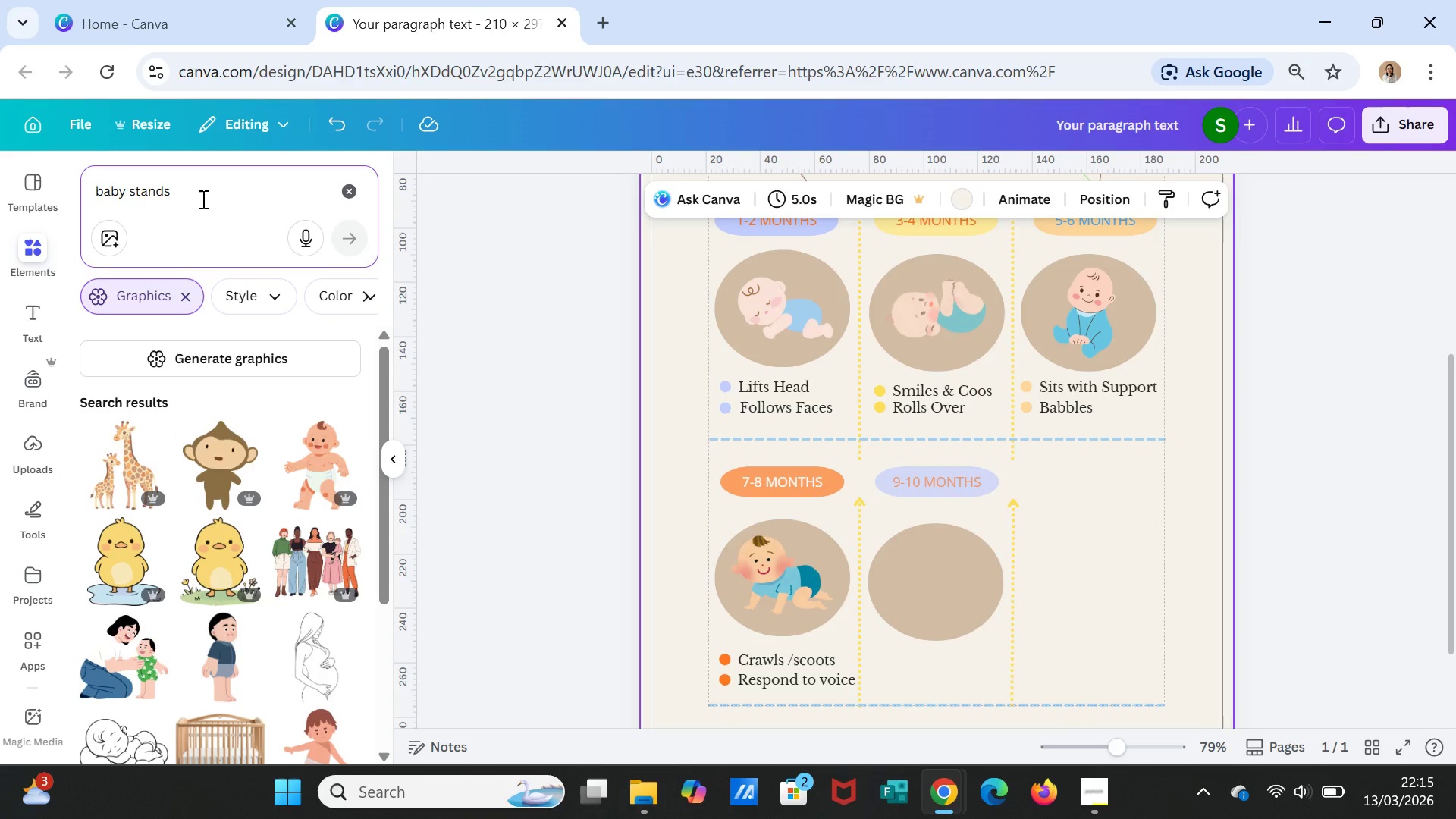 
left_click([349, 184])
 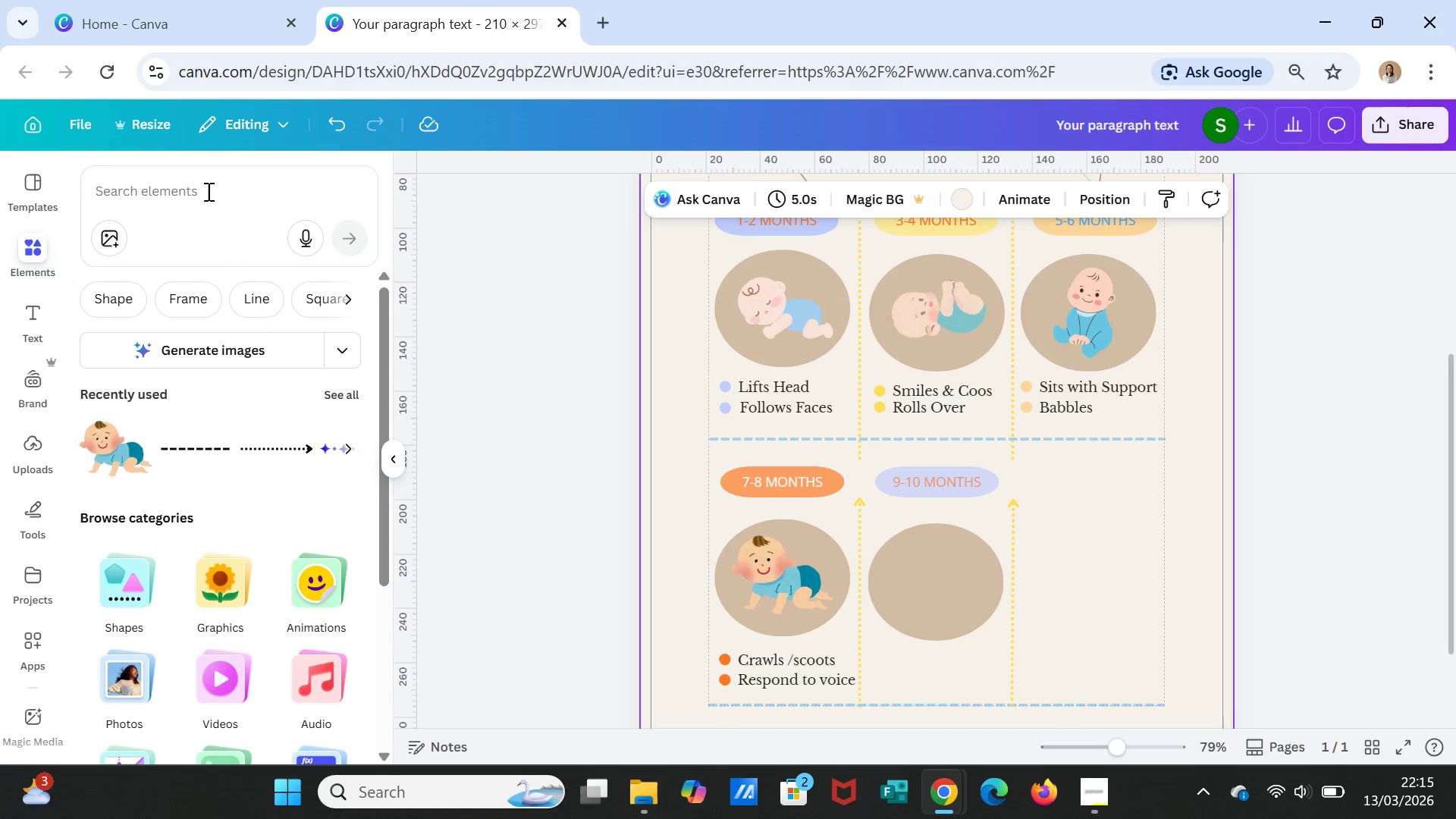 
left_click([207, 191])
 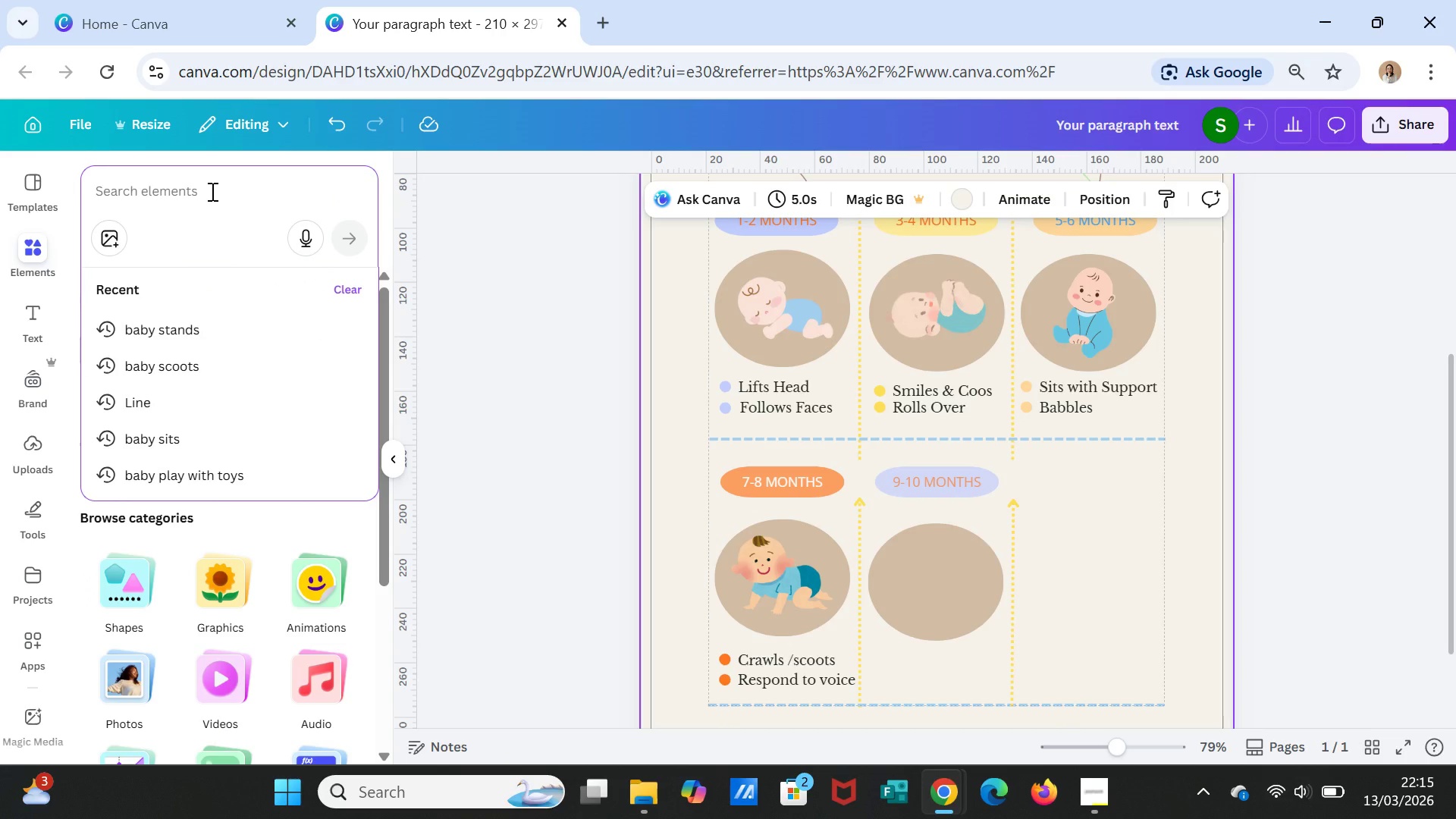 
type(baby stand)
 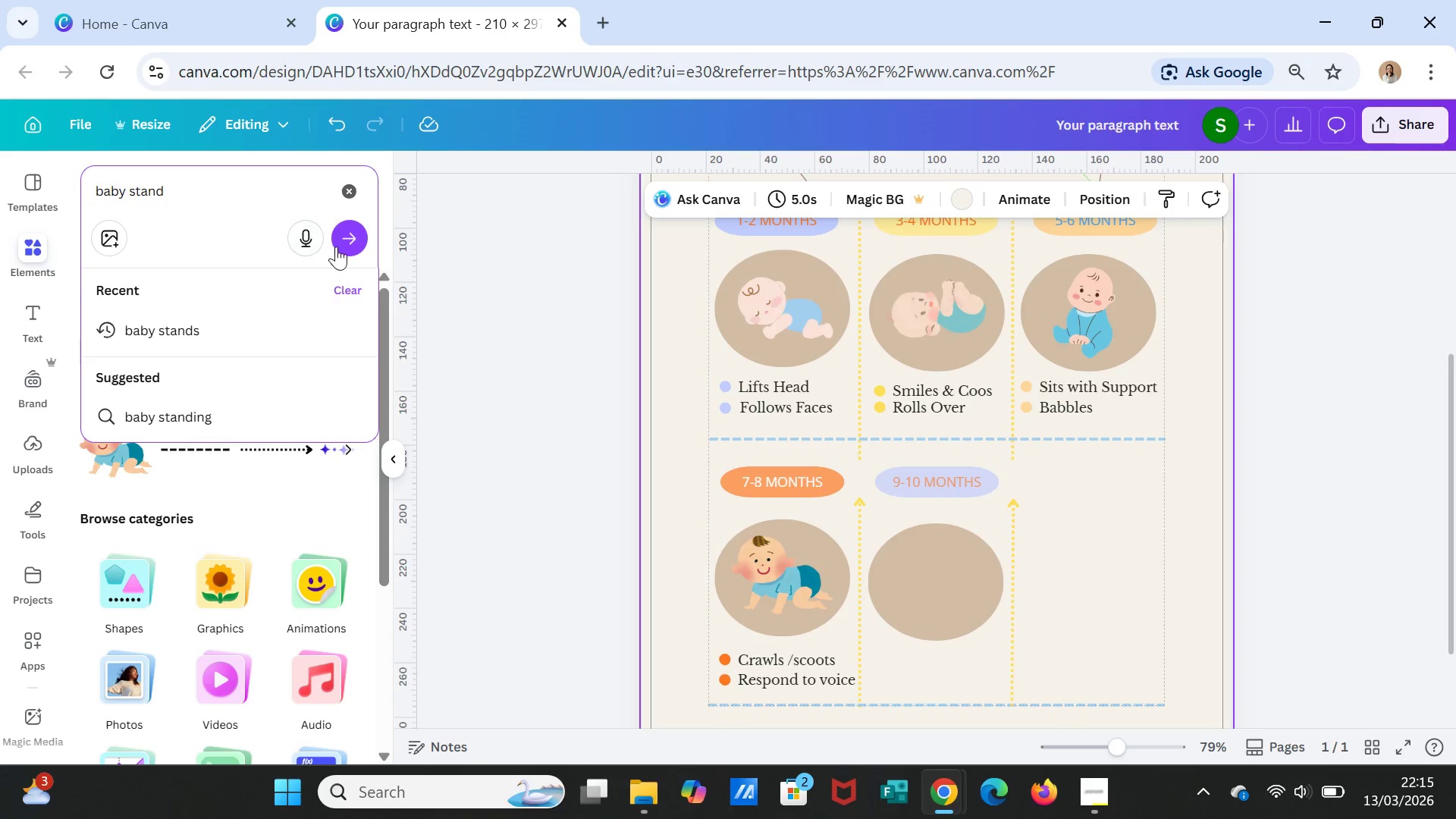 
left_click([346, 246])
 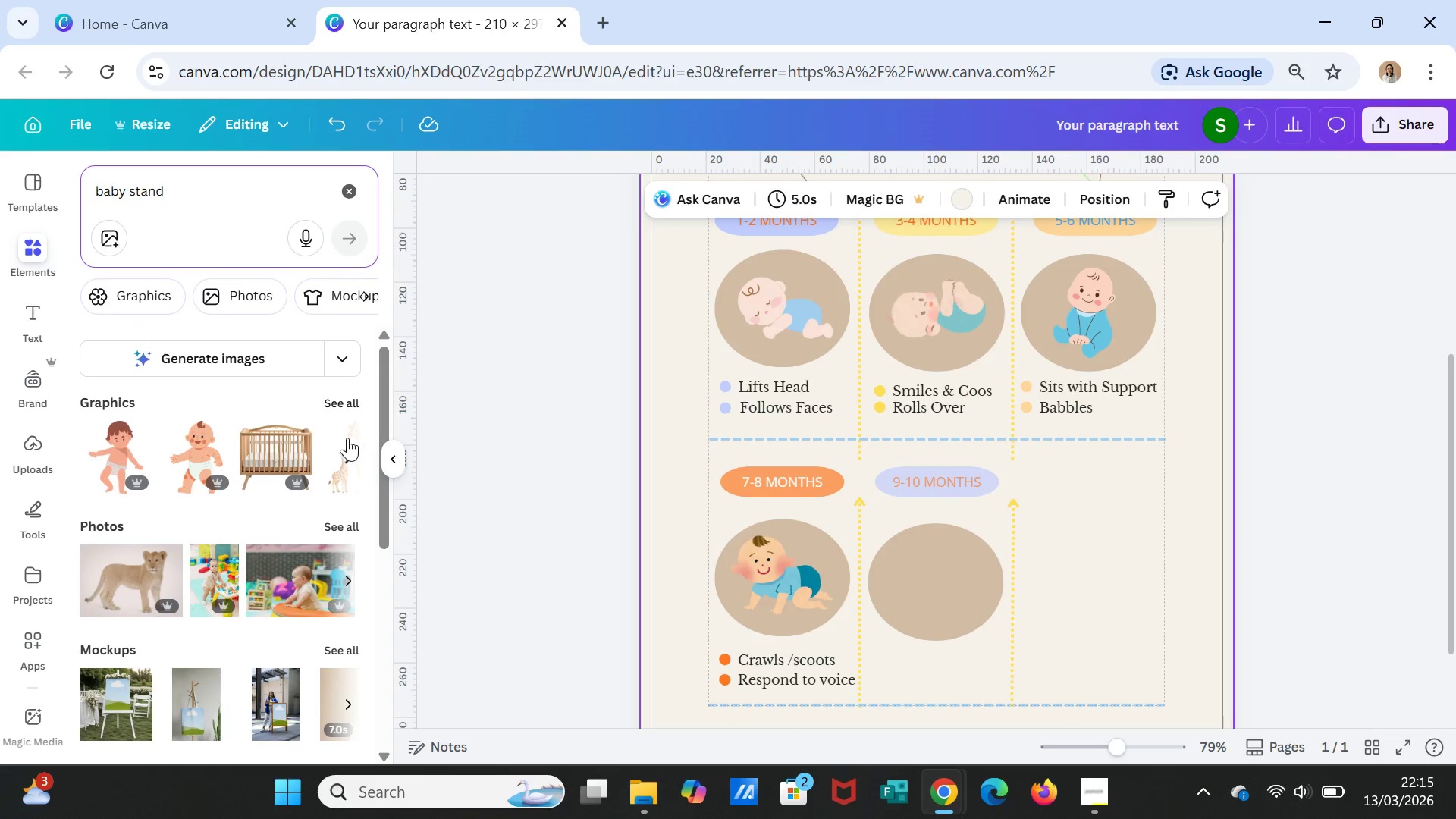 
left_click([347, 401])
 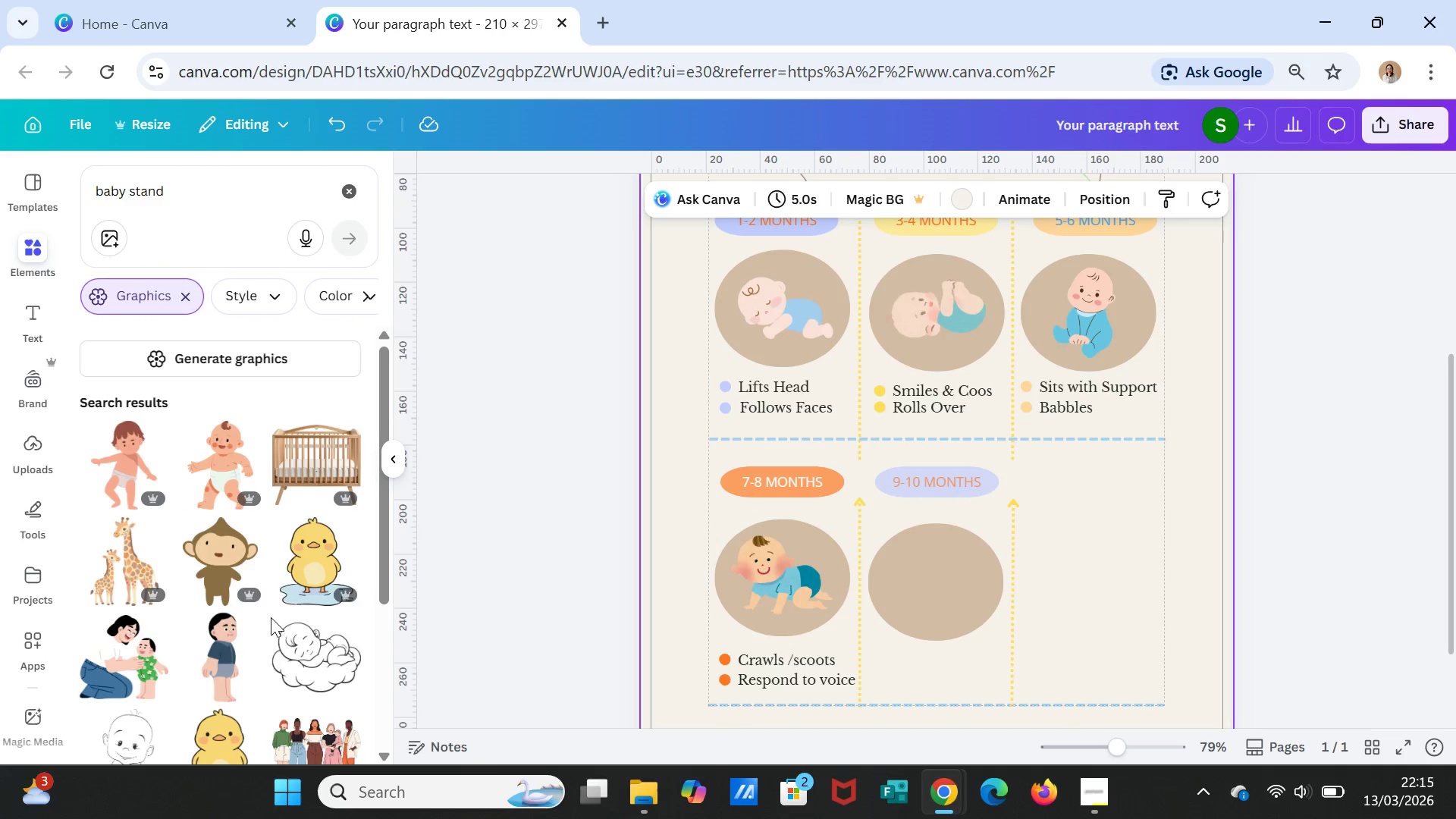 
scroll: coordinate [272, 617], scroll_direction: down, amount: 5.0
 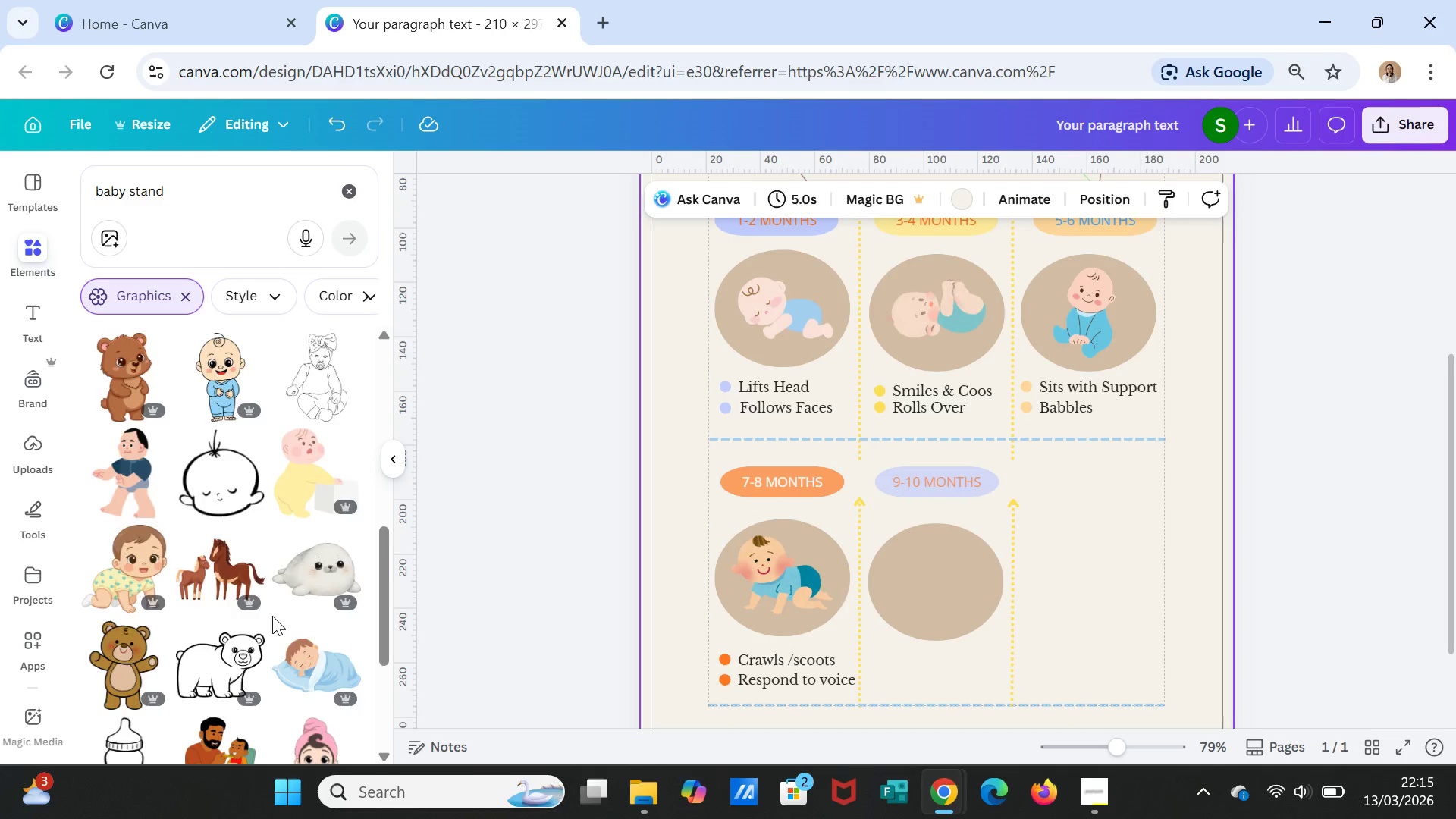 
scroll: coordinate [275, 610], scroll_direction: down, amount: 5.0
 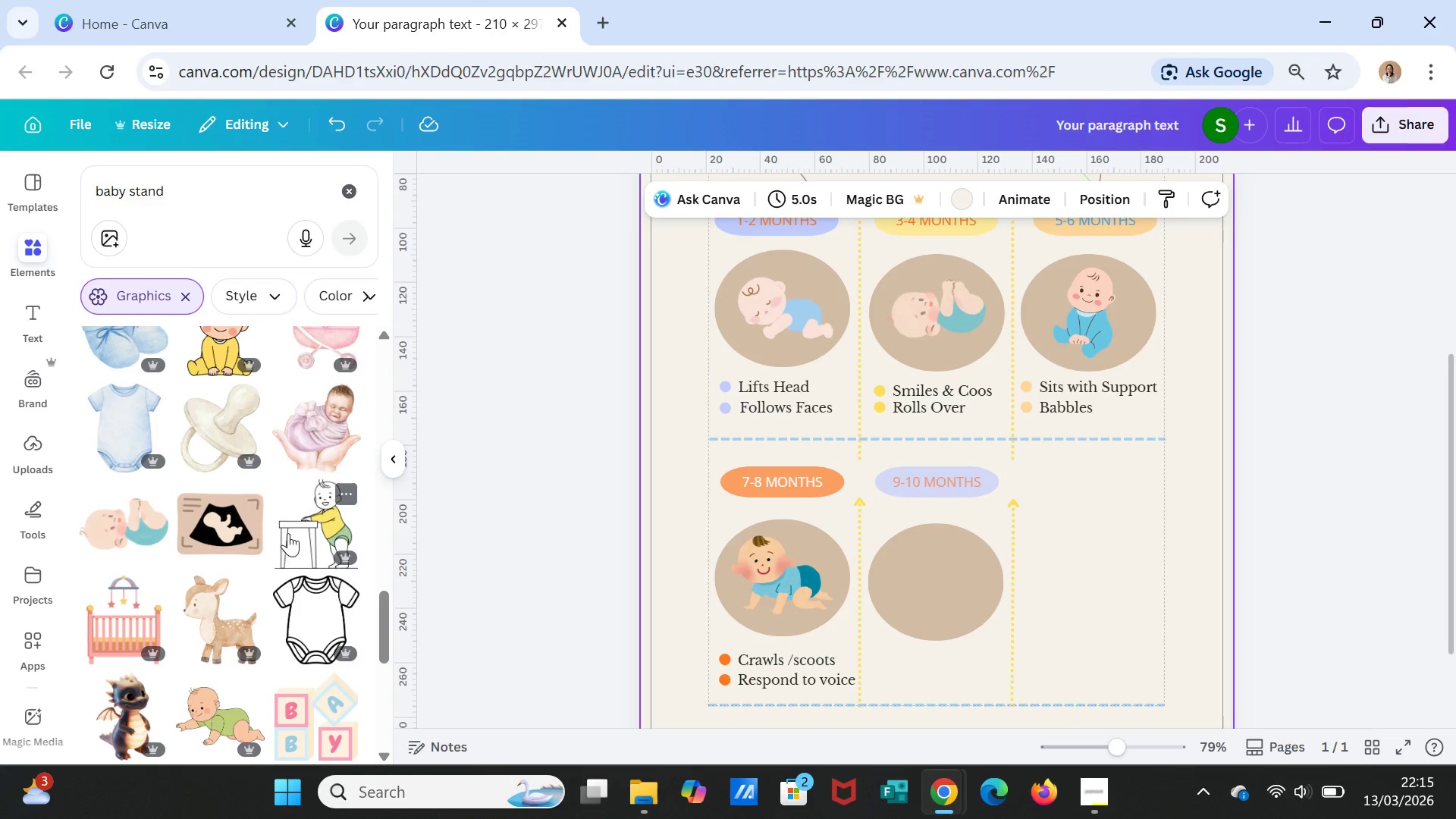 
left_click([296, 523])
 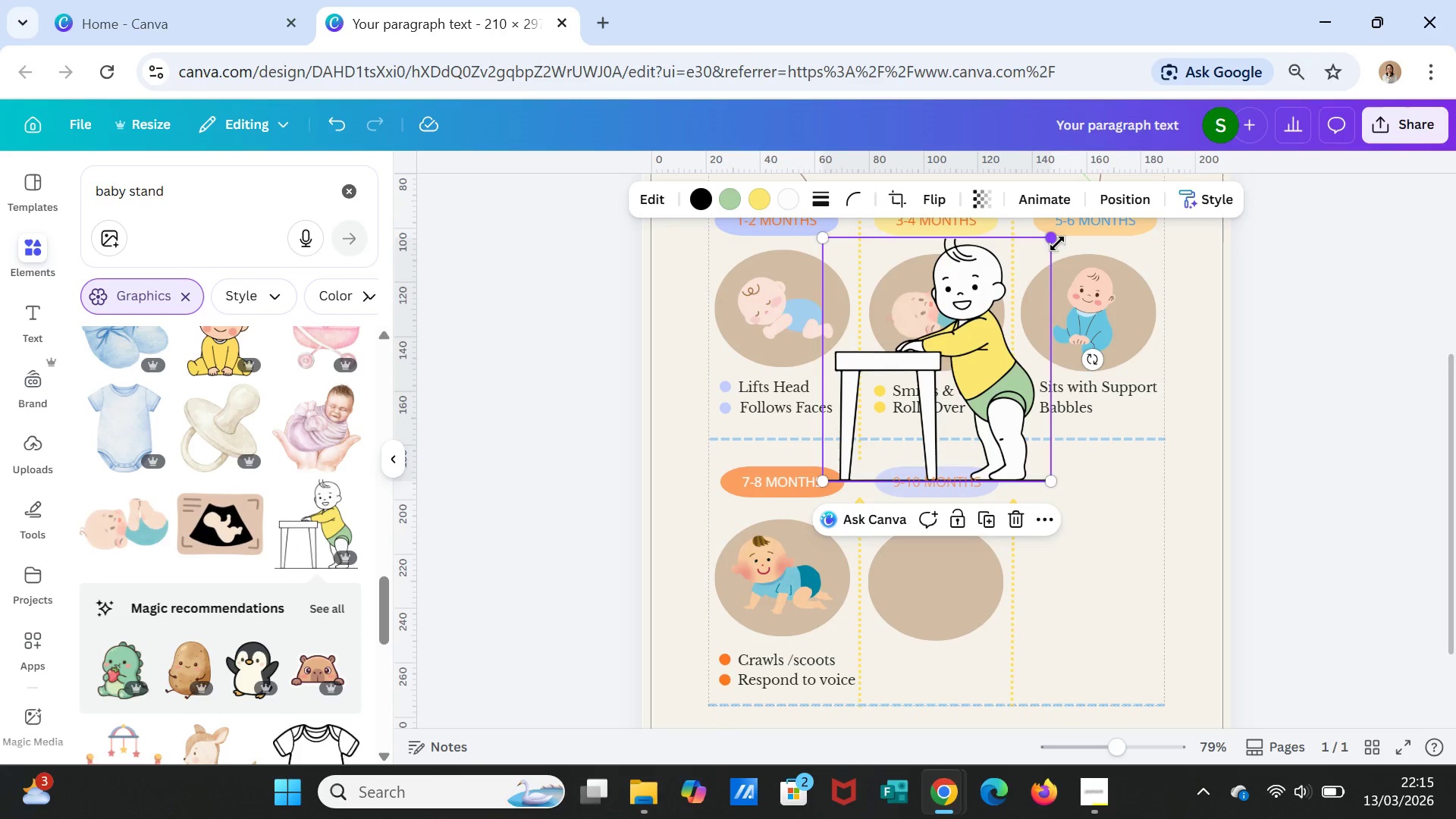 
left_click_drag(start_coordinate=[1053, 237], to_coordinate=[967, 396])
 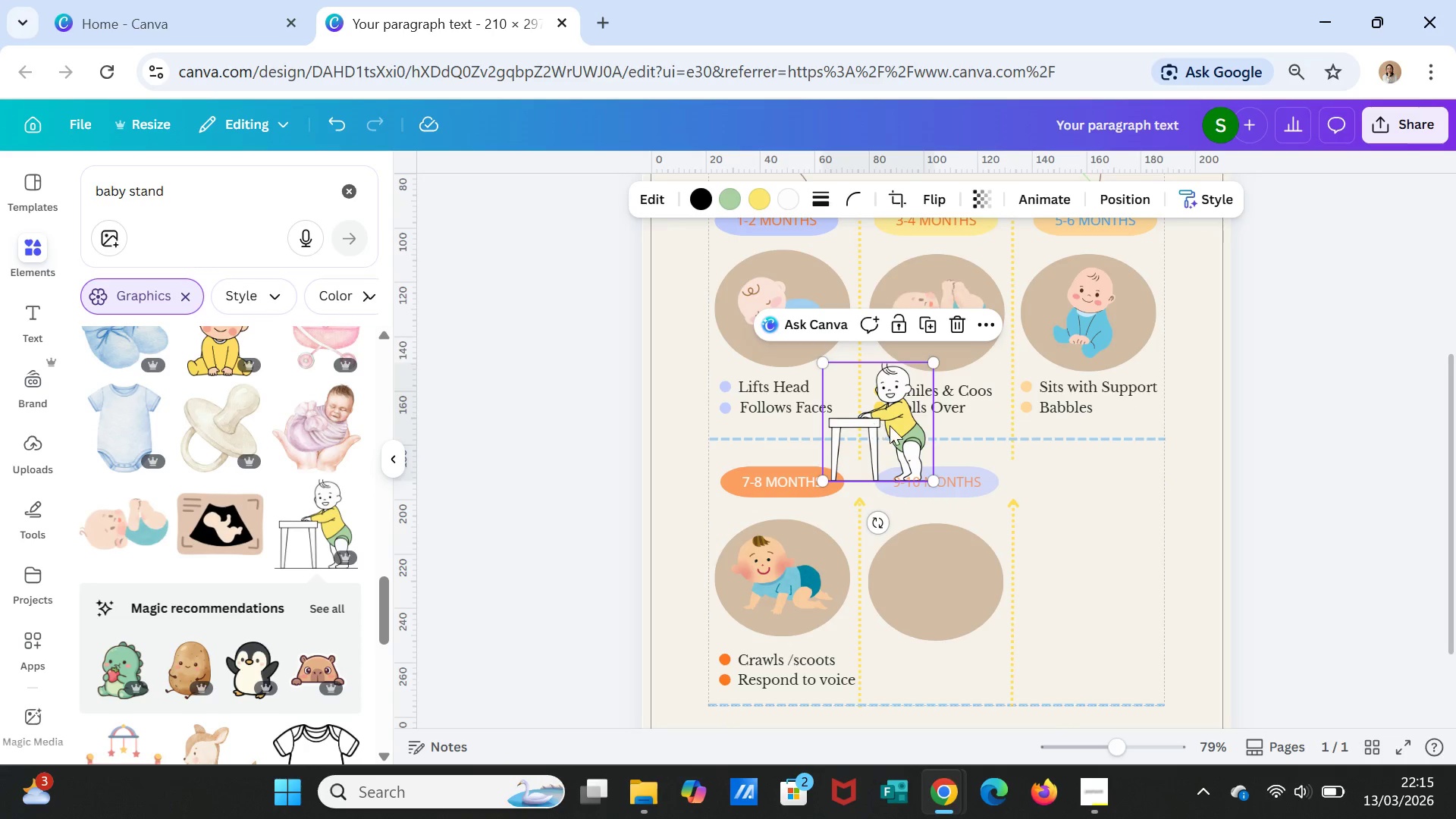 
left_click_drag(start_coordinate=[890, 427], to_coordinate=[936, 585])
 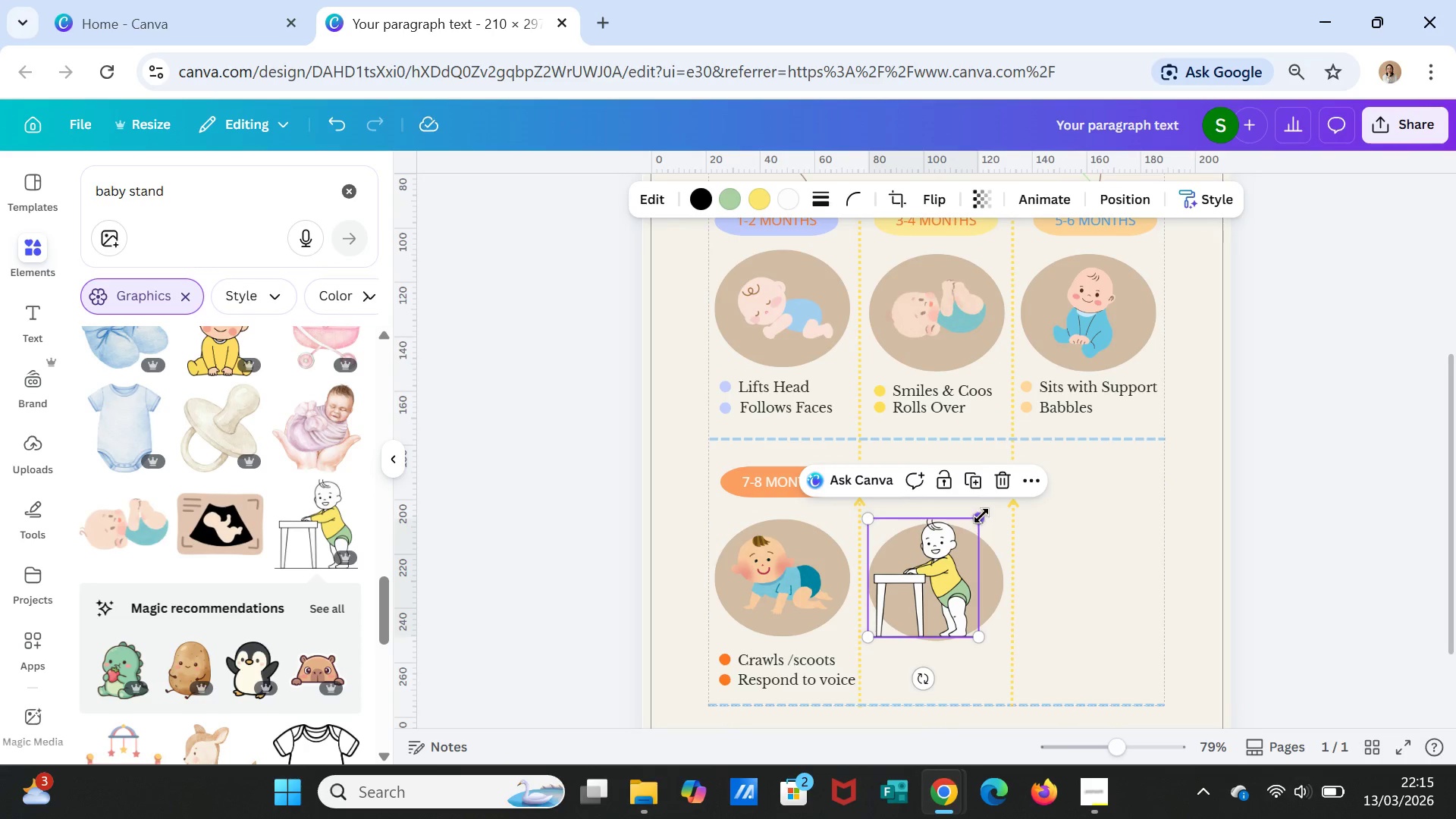 
left_click_drag(start_coordinate=[981, 516], to_coordinate=[962, 546])
 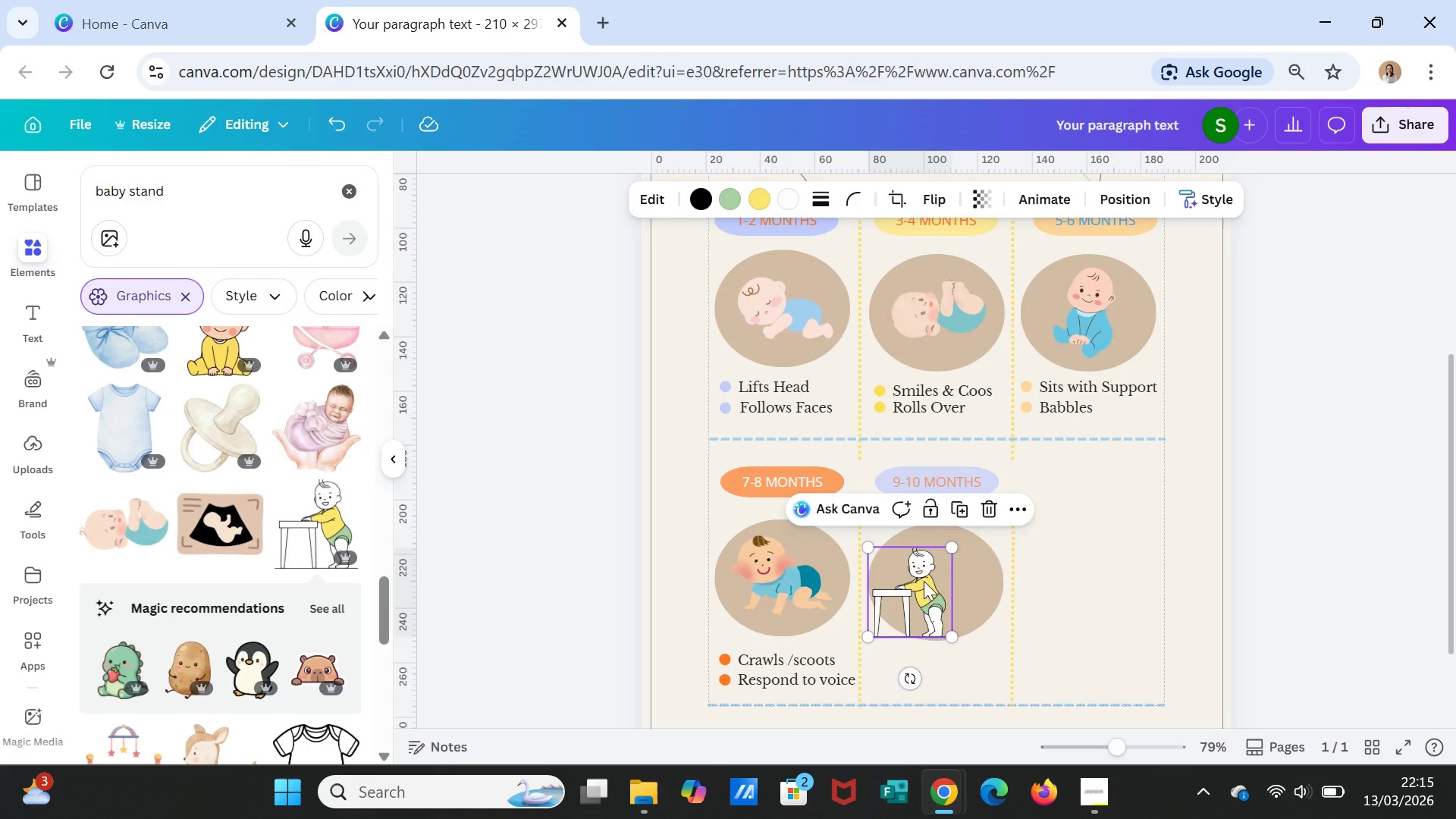 
left_click_drag(start_coordinate=[924, 581], to_coordinate=[948, 569])
 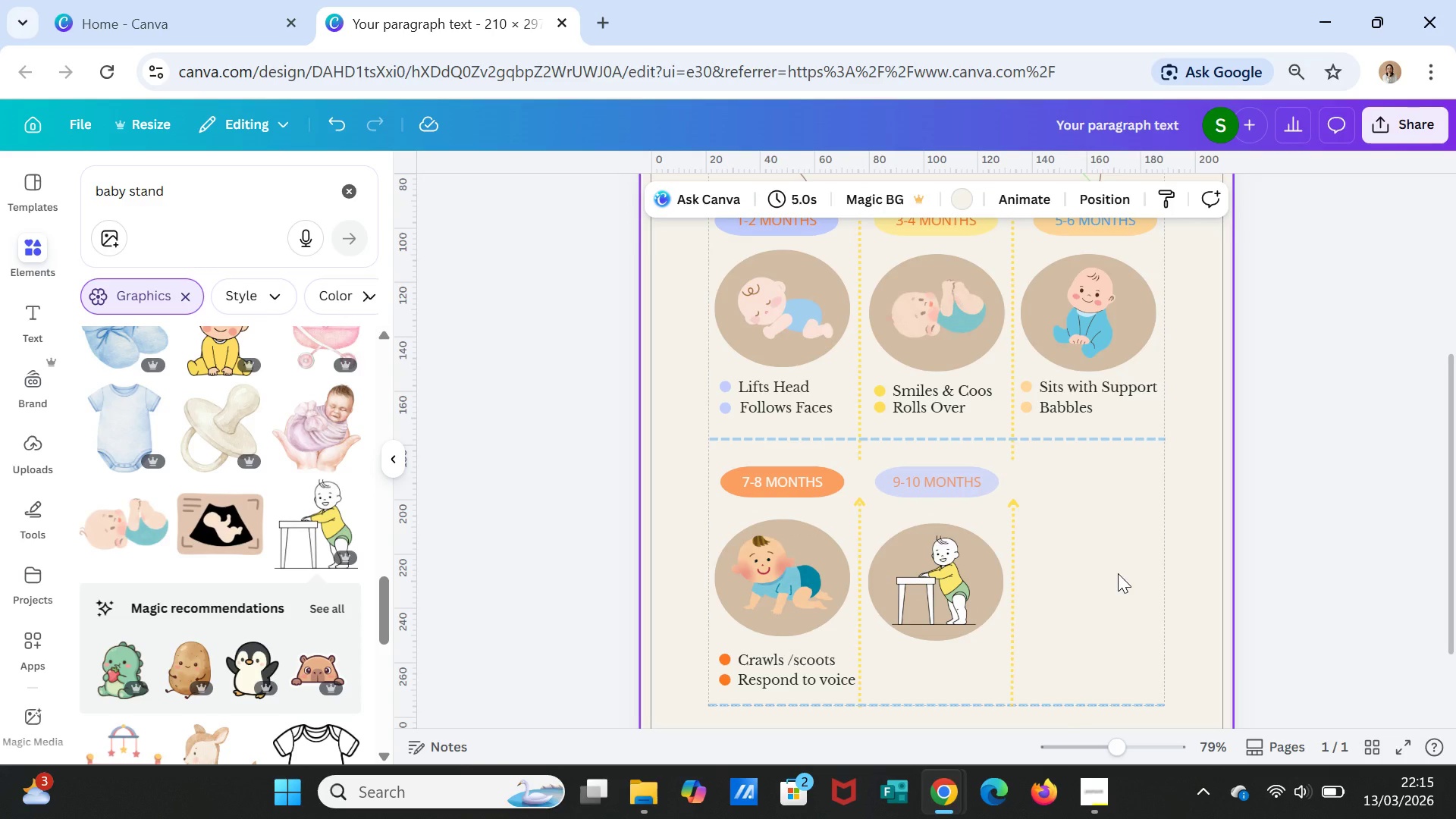 
left_click([1118, 573])
 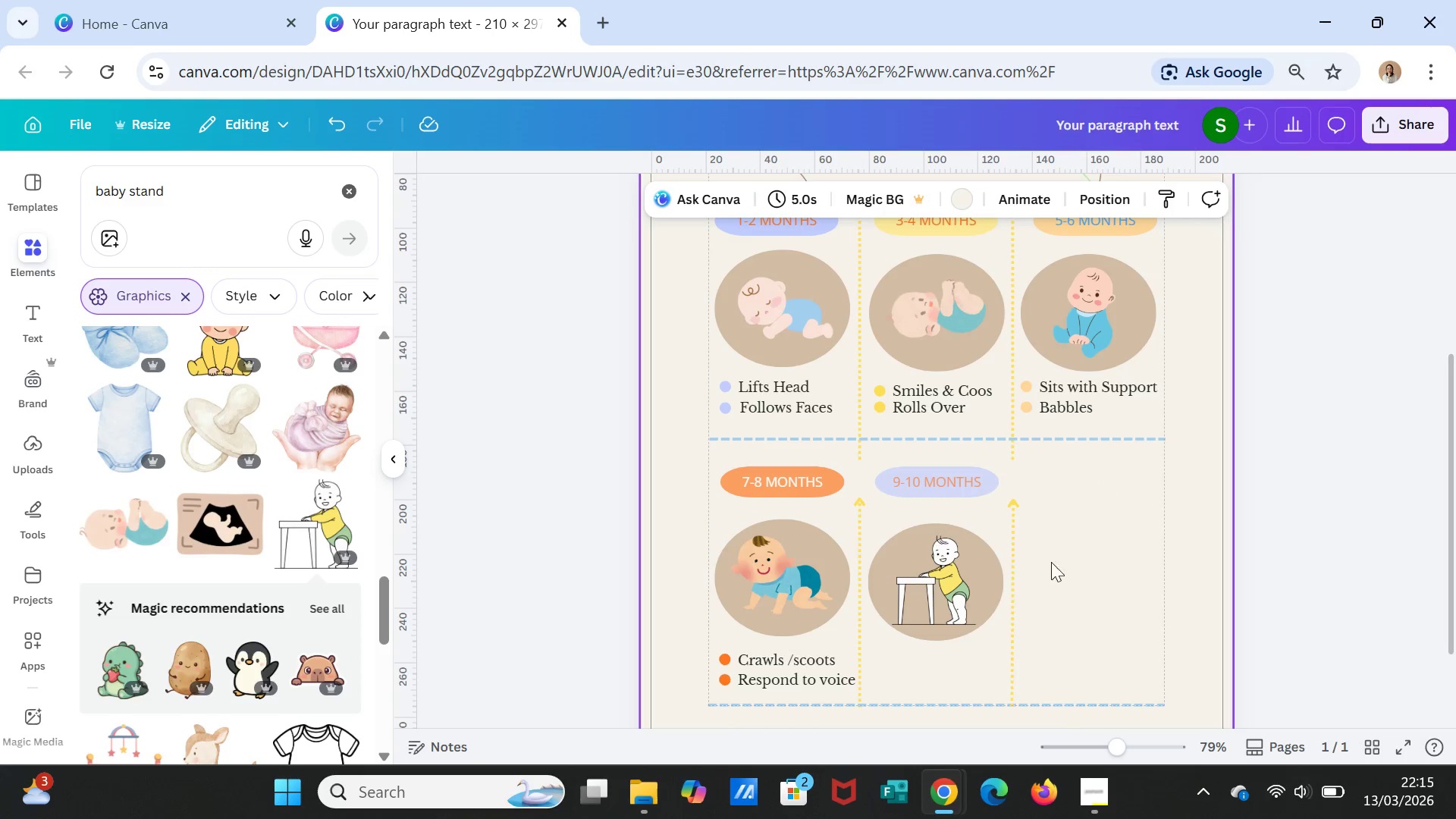 
wait(5.76)
 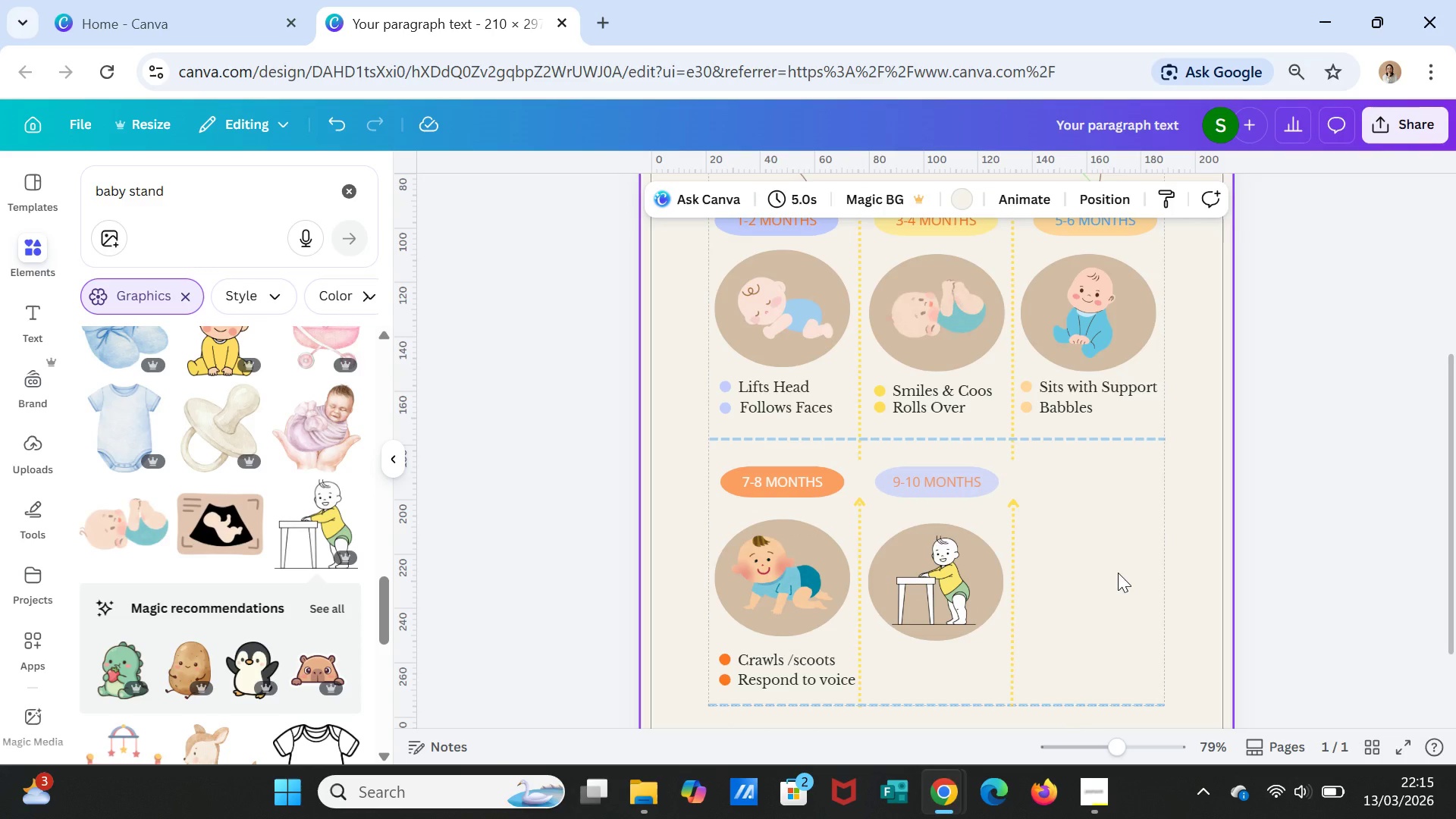 
left_click([806, 660])
 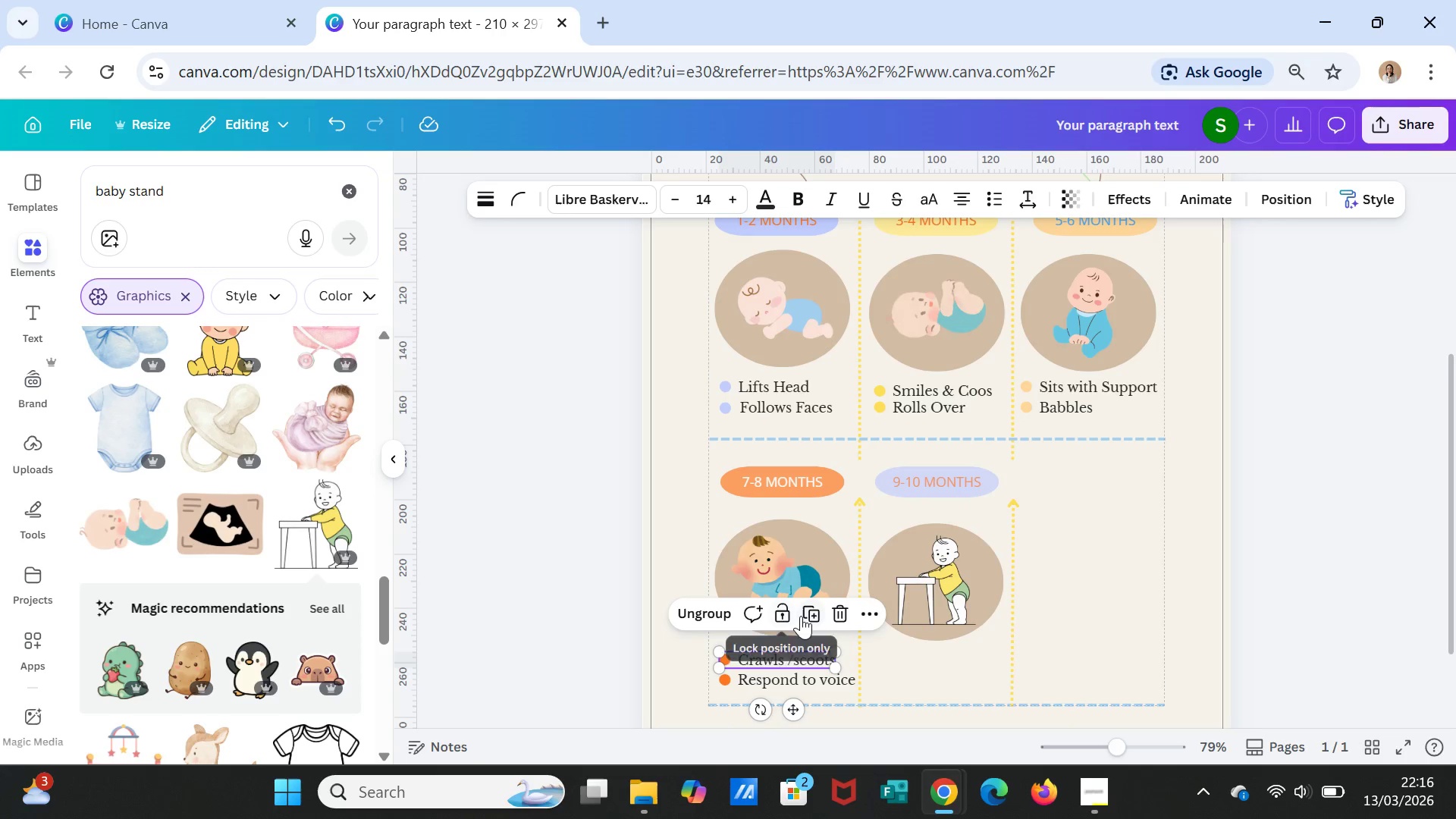 
left_click([807, 614])
 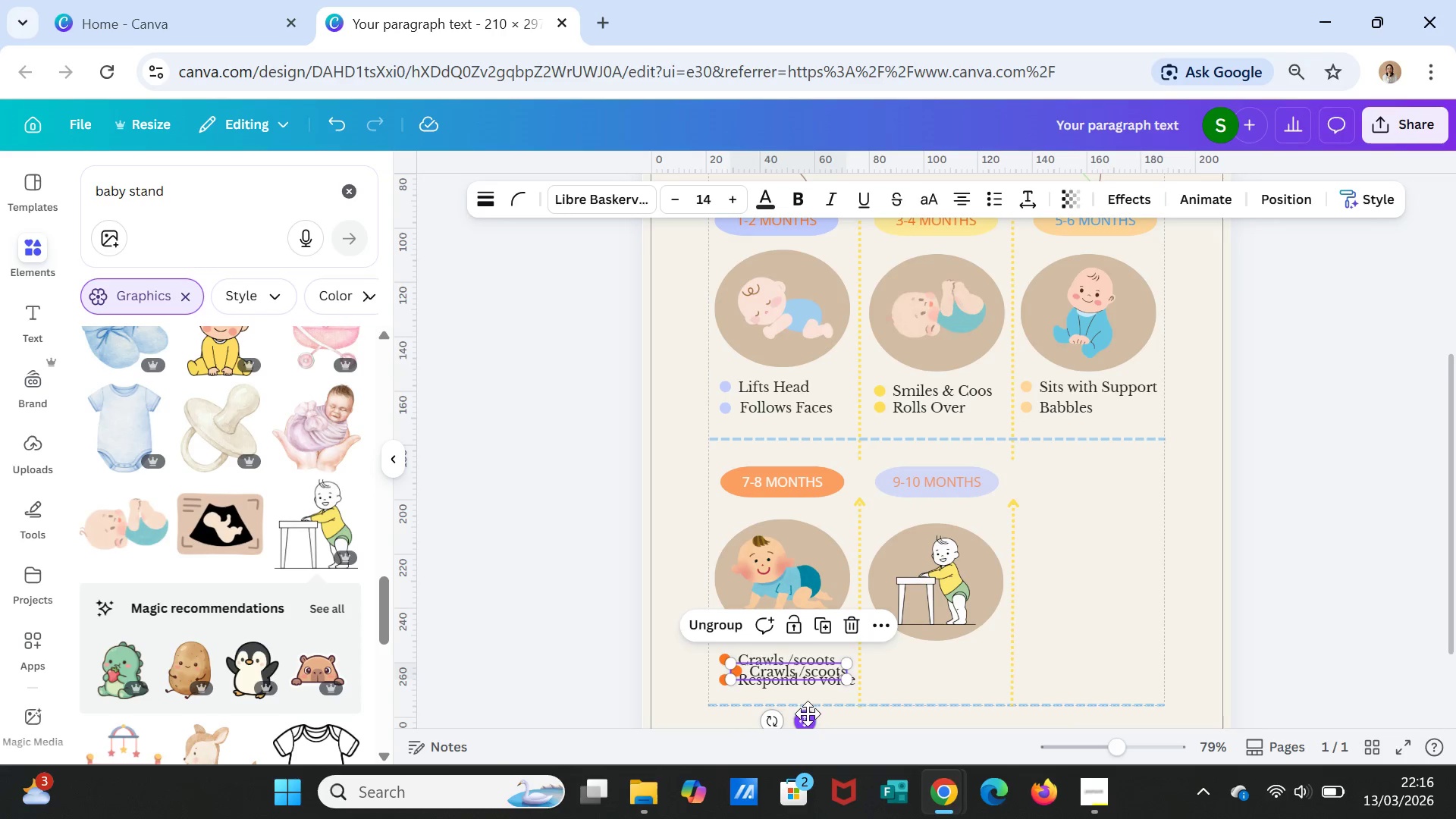 
left_click_drag(start_coordinate=[808, 718], to_coordinate=[951, 705])
 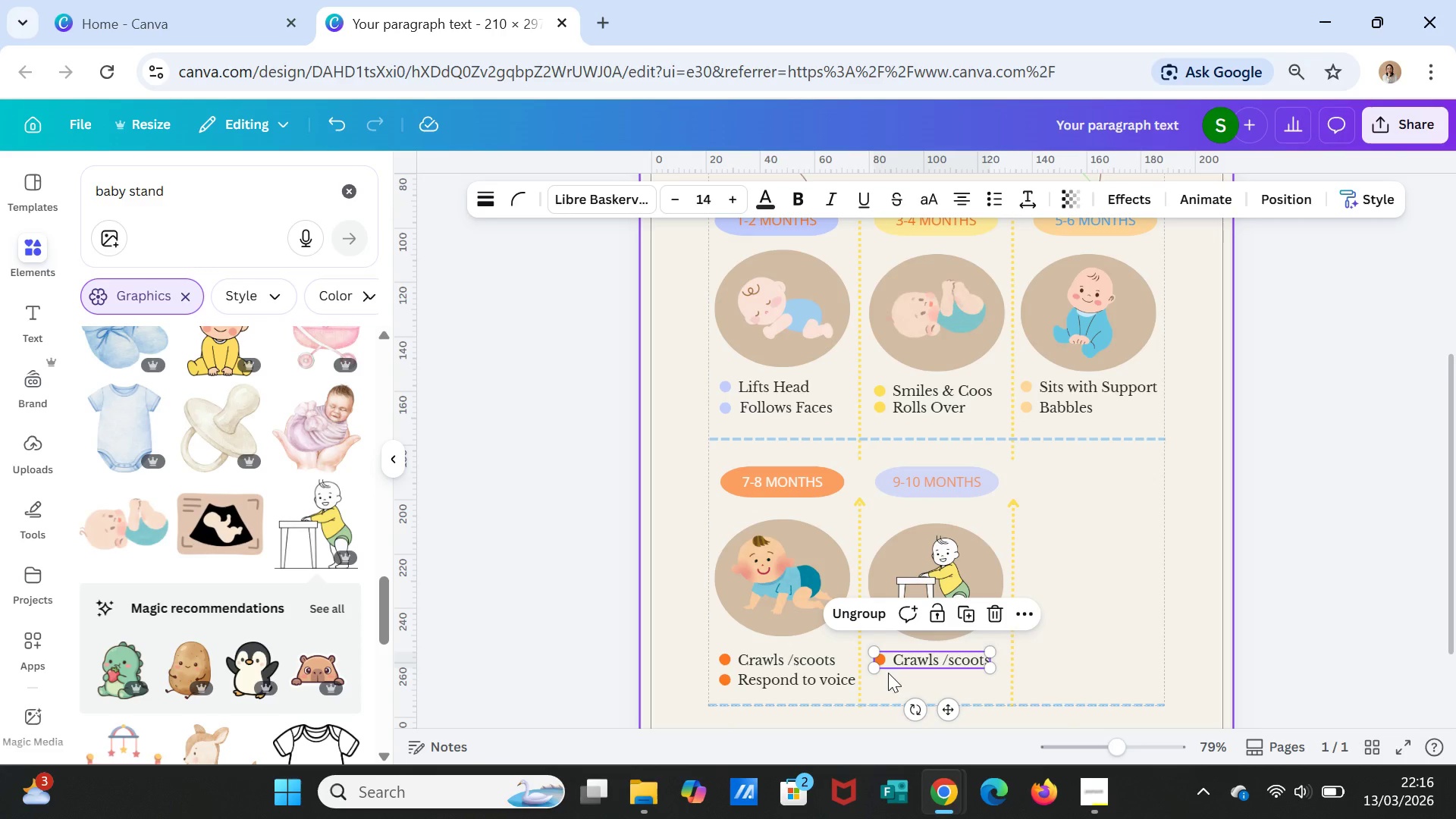 
left_click([883, 660])
 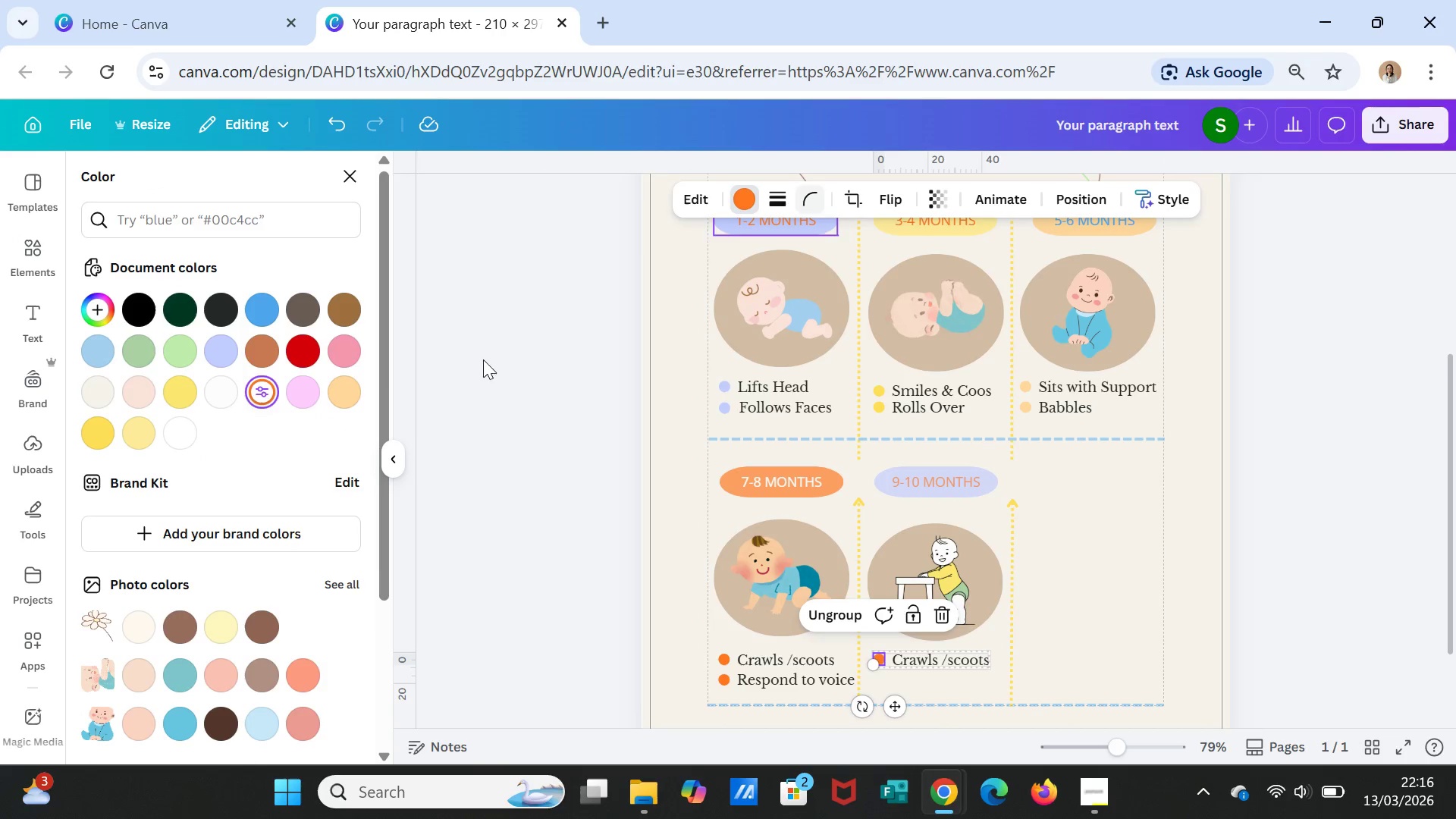 
left_click([225, 342])
 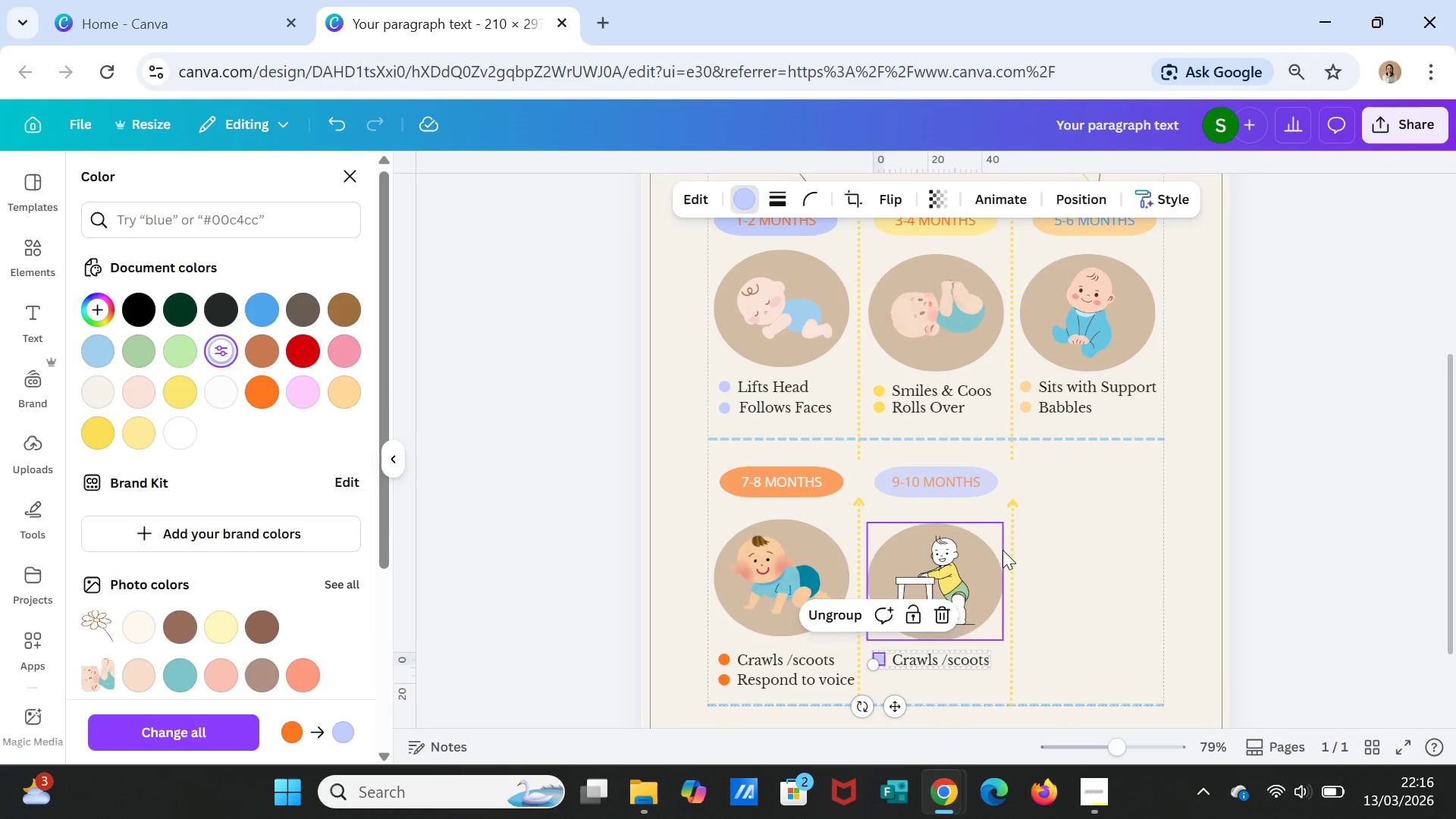 
left_click([1082, 584])
 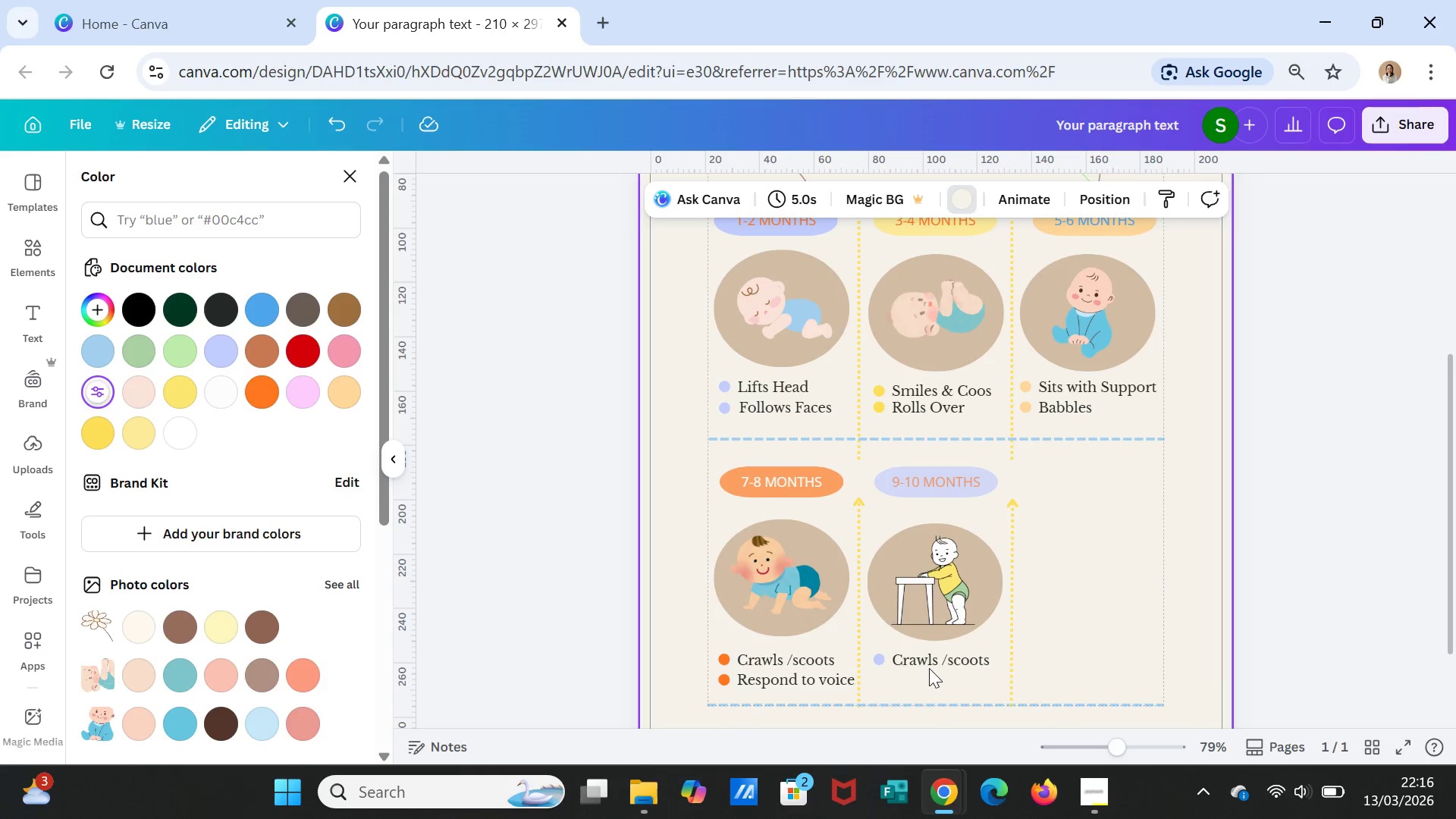 
left_click([931, 661])
 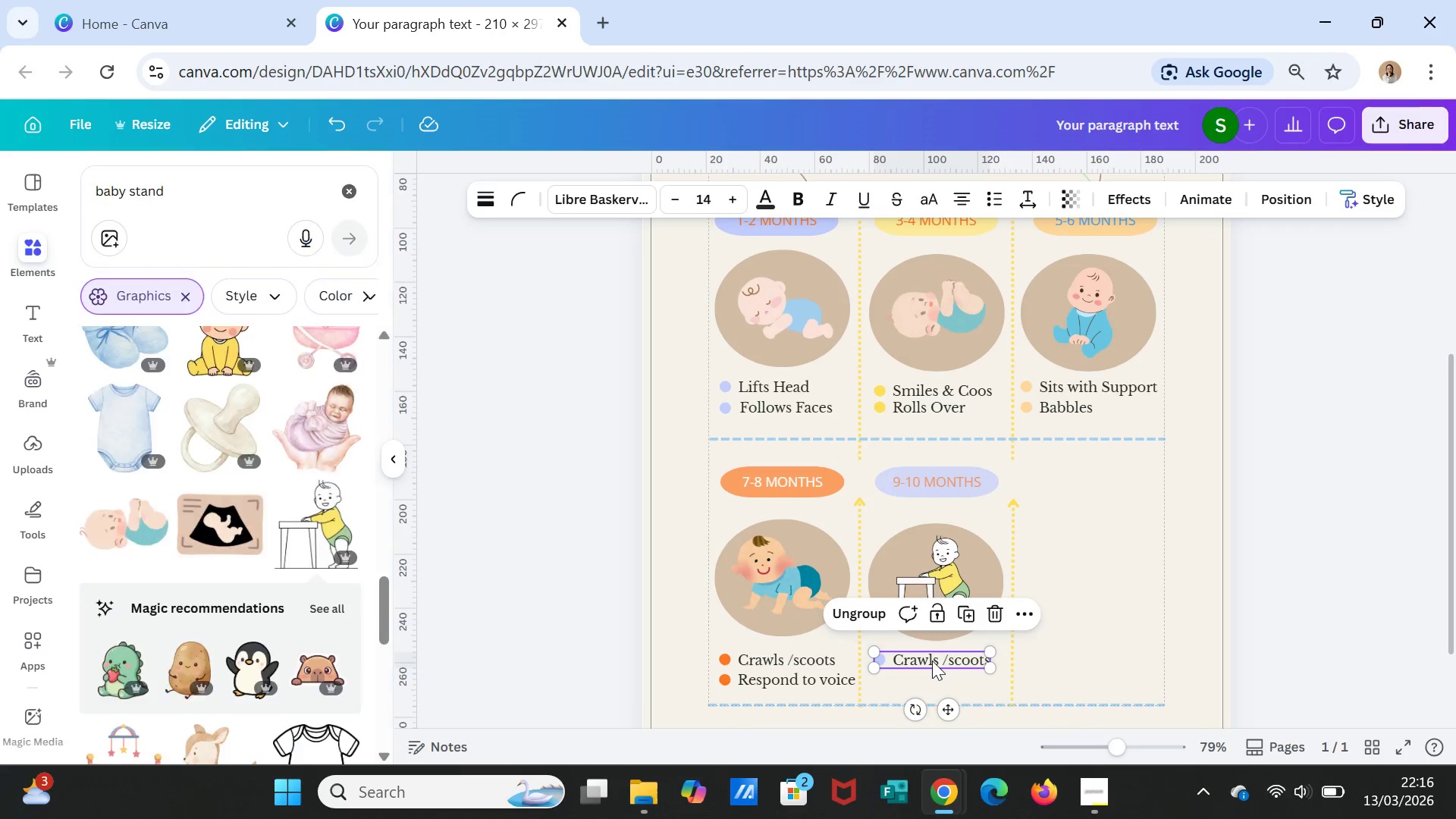 
left_click([932, 661])
 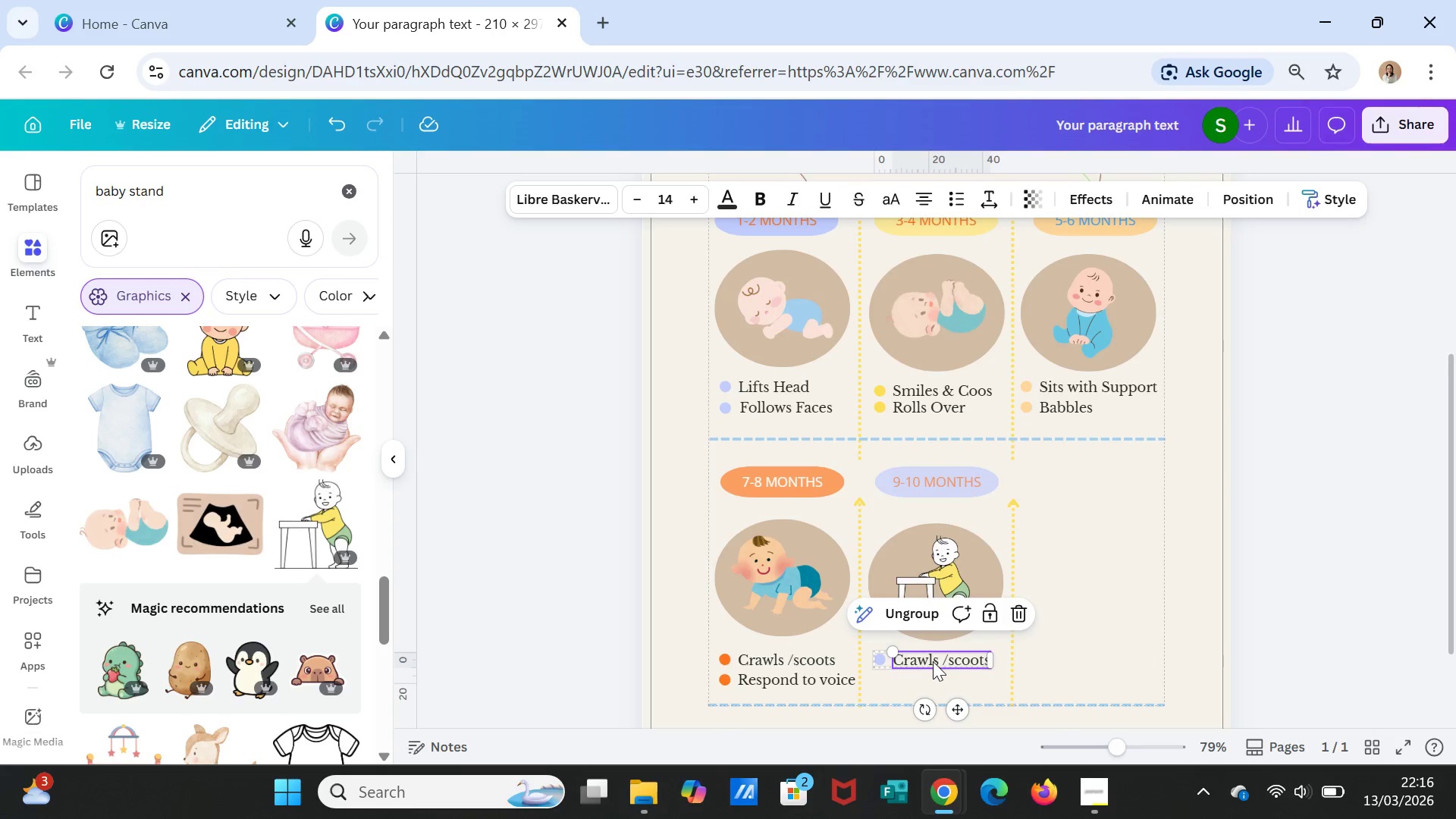 
double_click([933, 661])
 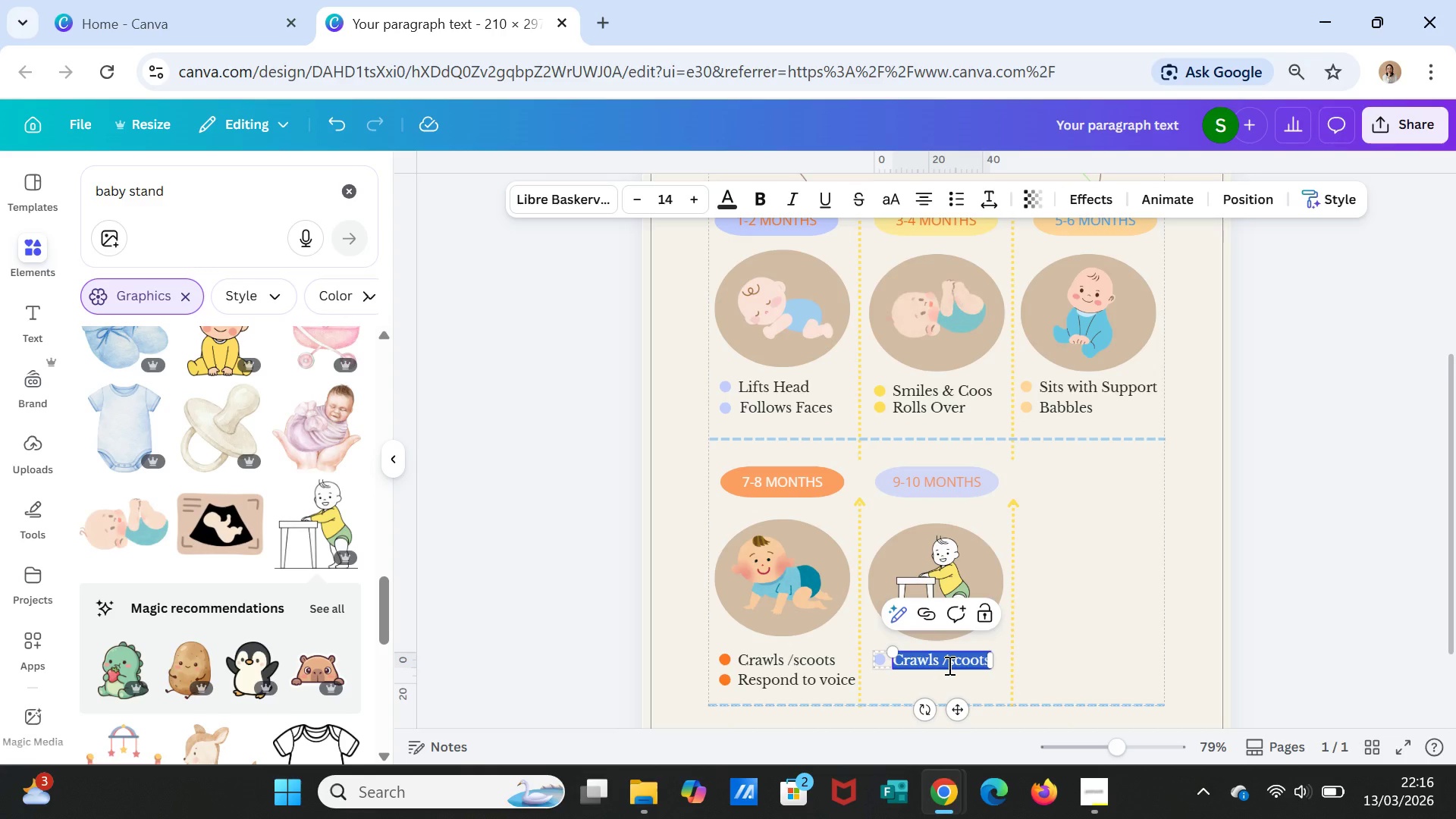 
type(Pulls to sr)
key(Backspace)
key(Backspace)
type(T)
key(Backspace)
type(Stand)
 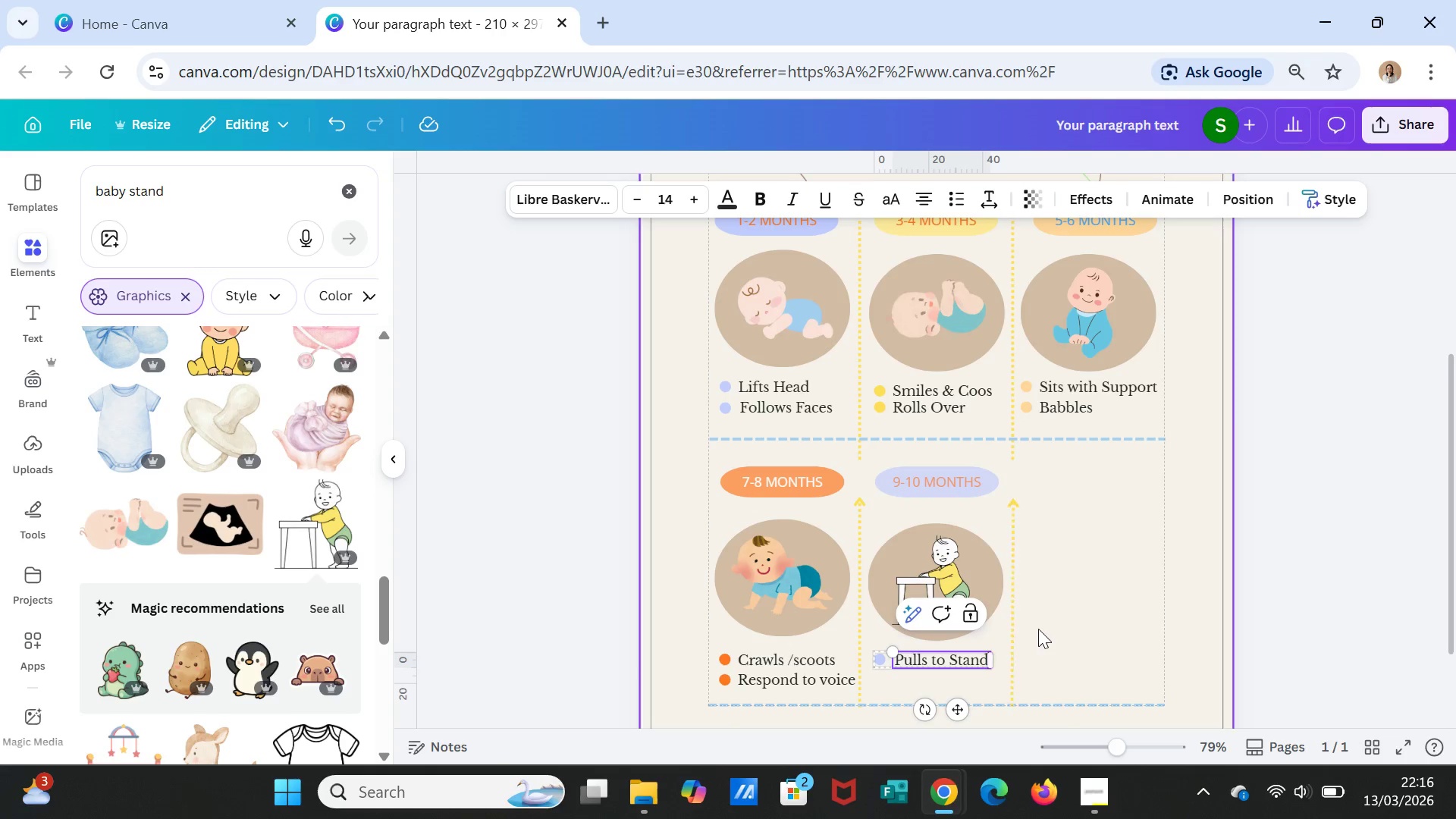 
left_click([1087, 629])
 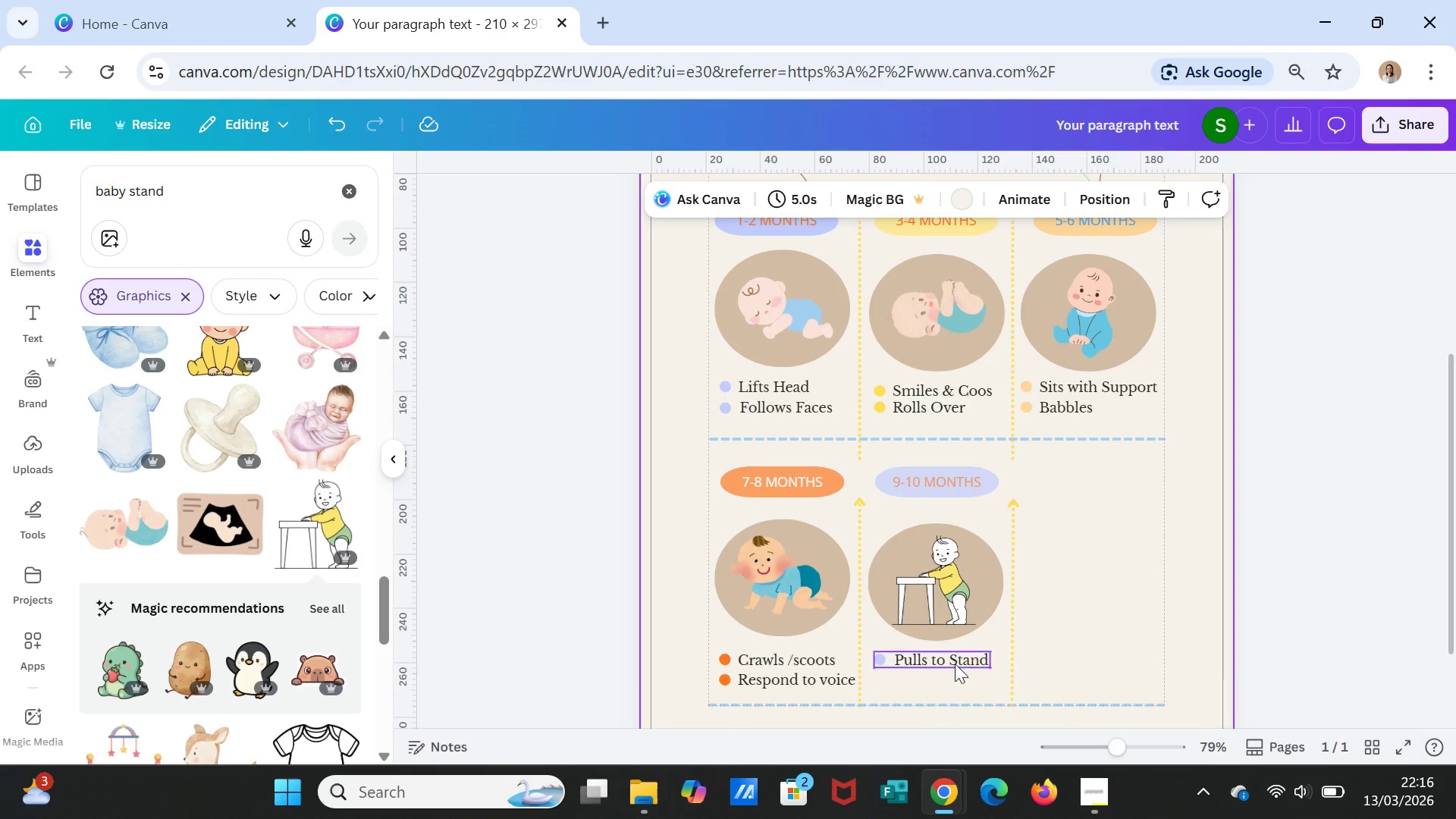 
left_click([950, 664])
 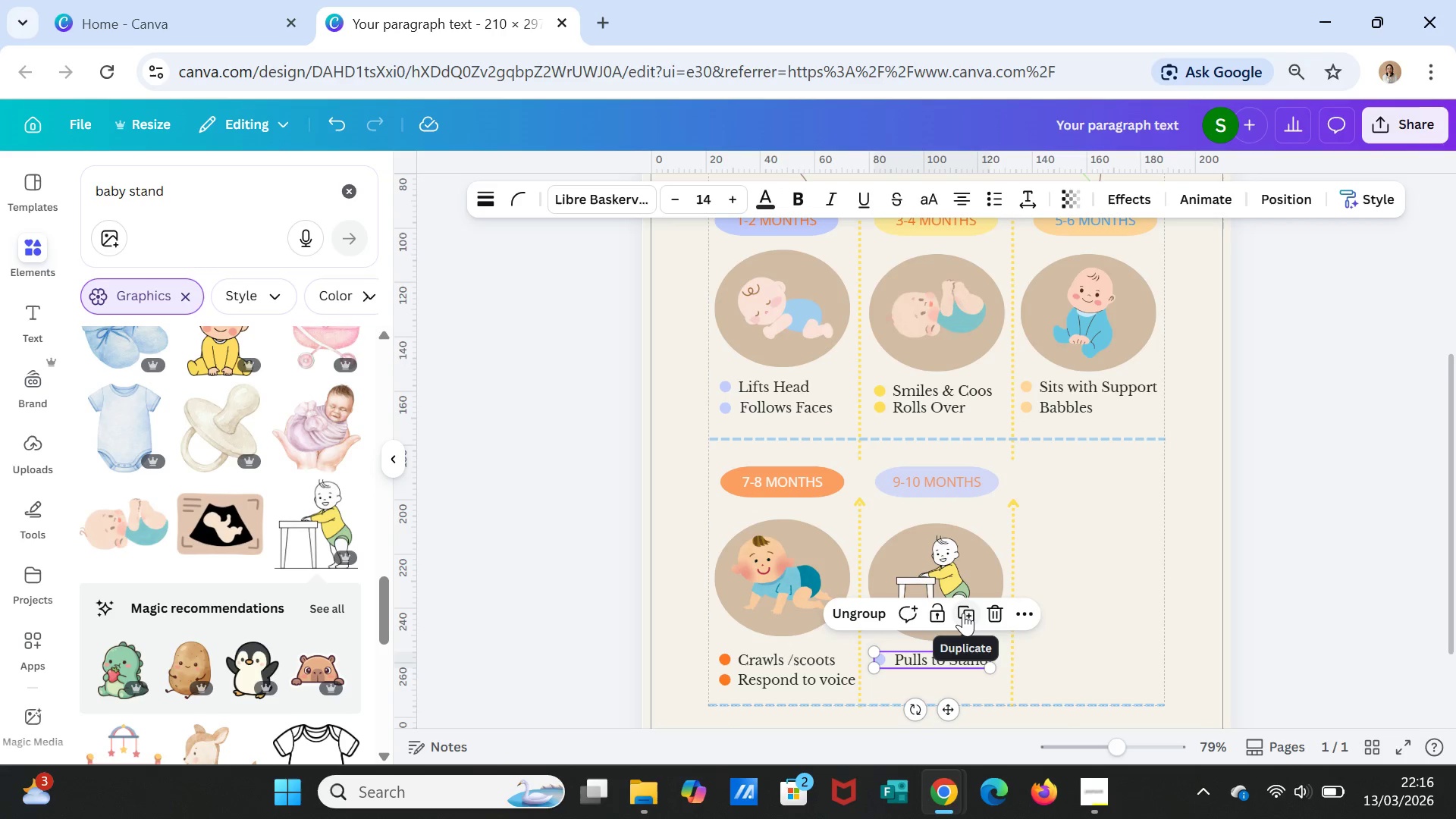 
left_click([963, 613])
 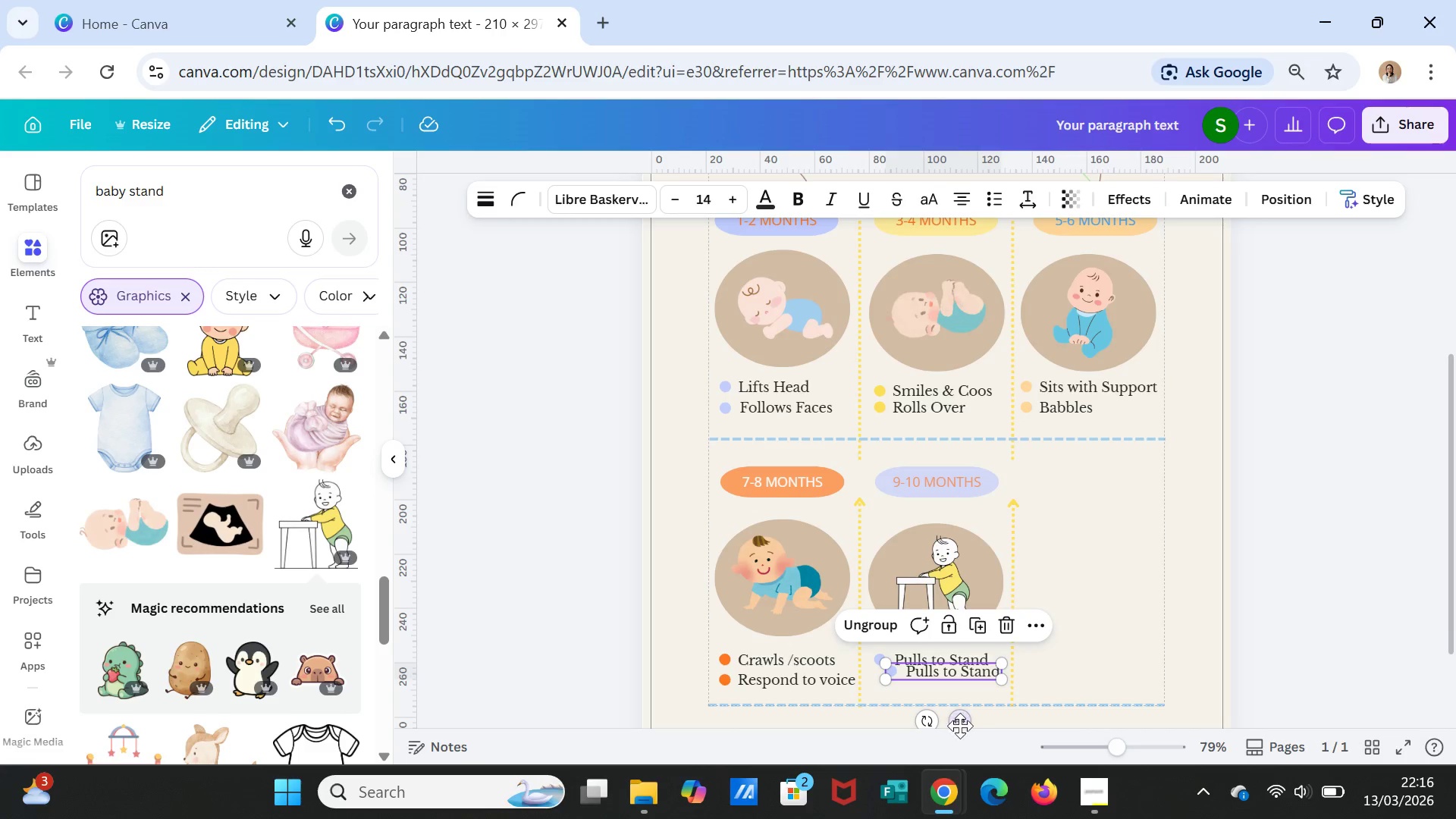 
left_click_drag(start_coordinate=[960, 720], to_coordinate=[949, 730])
 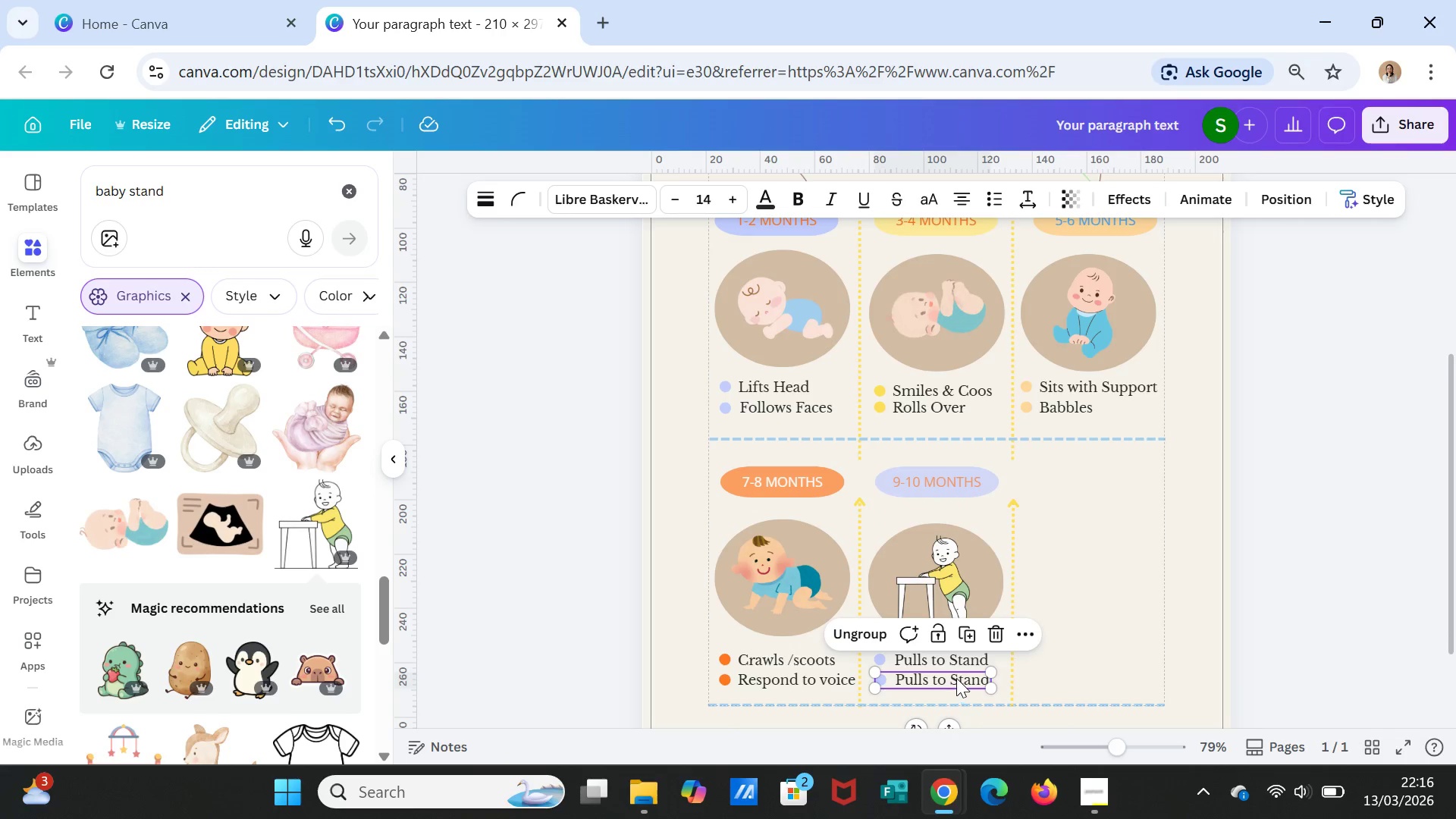 
double_click([956, 677])
 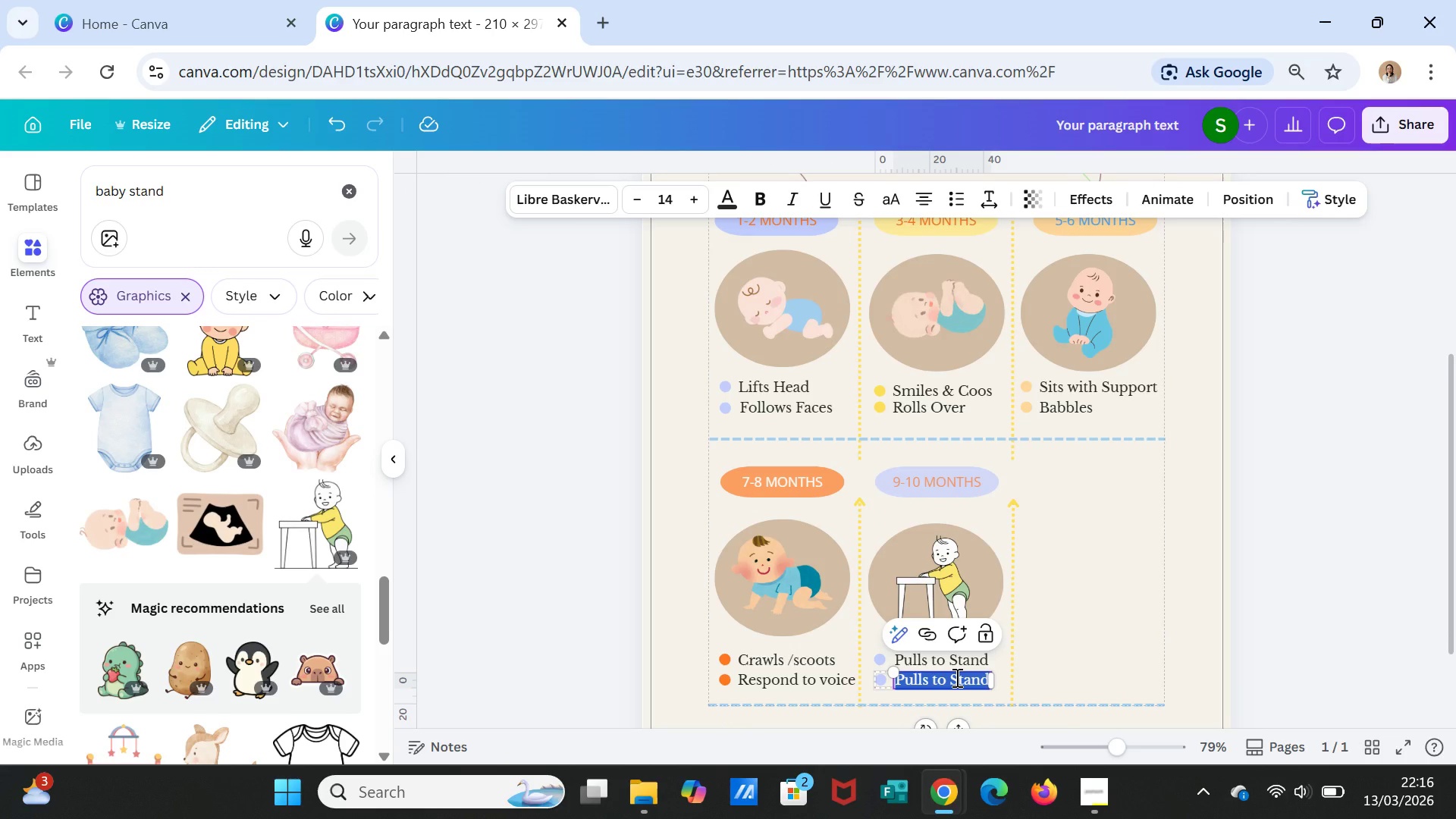 
type(Waves Bye-bye)
 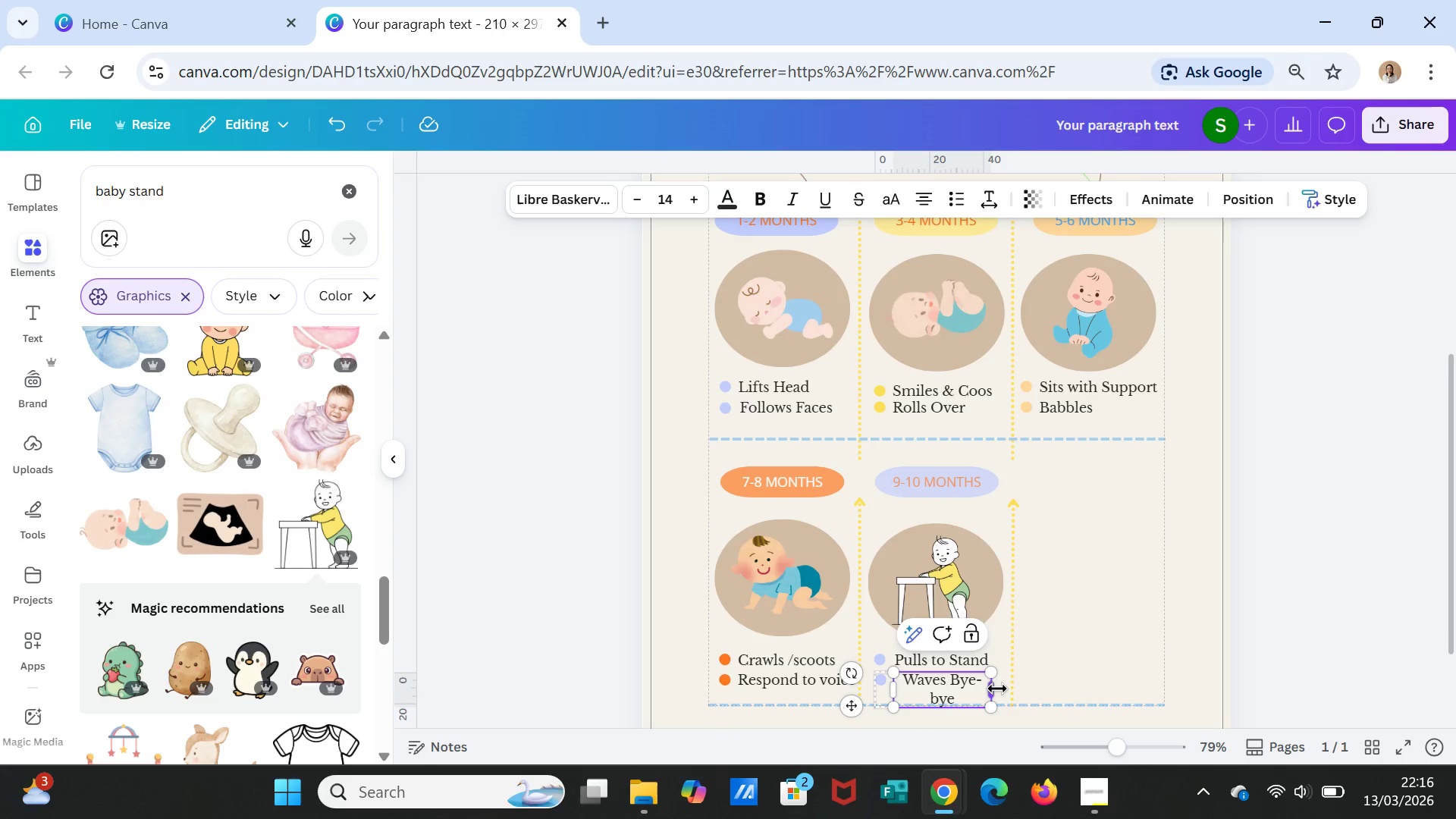 
left_click([990, 689])
 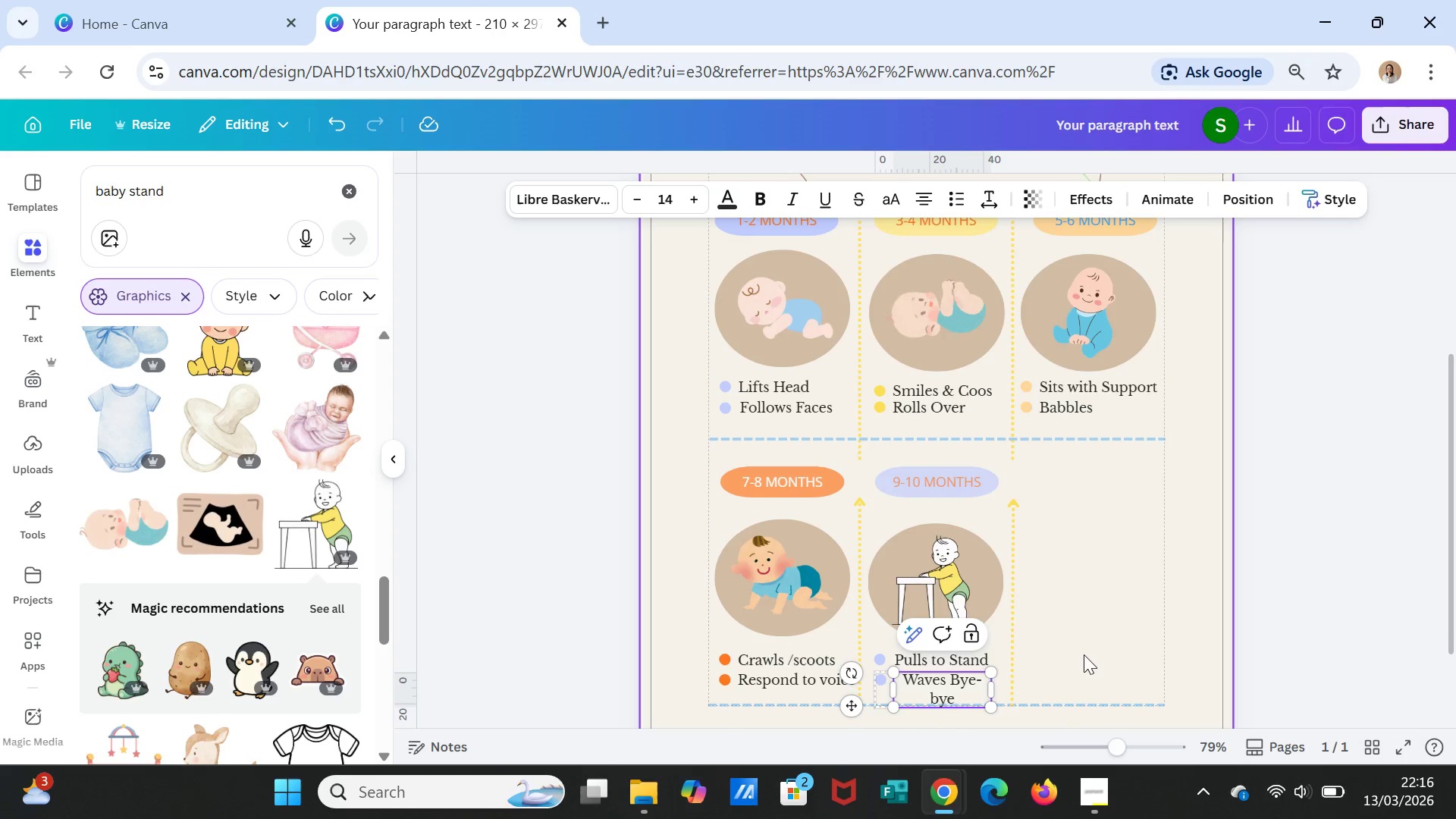 
left_click([1084, 654])
 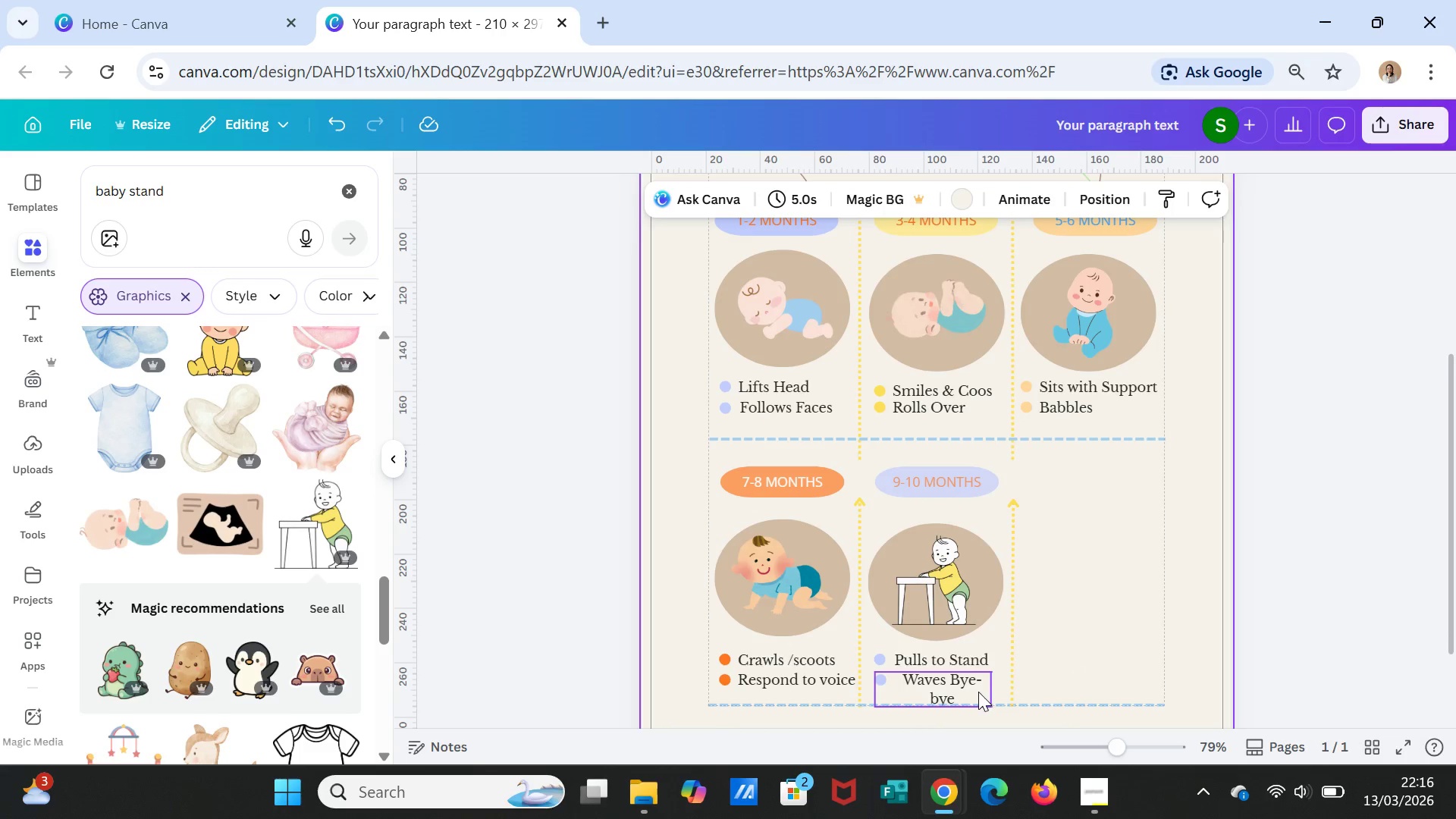 
left_click([978, 692])
 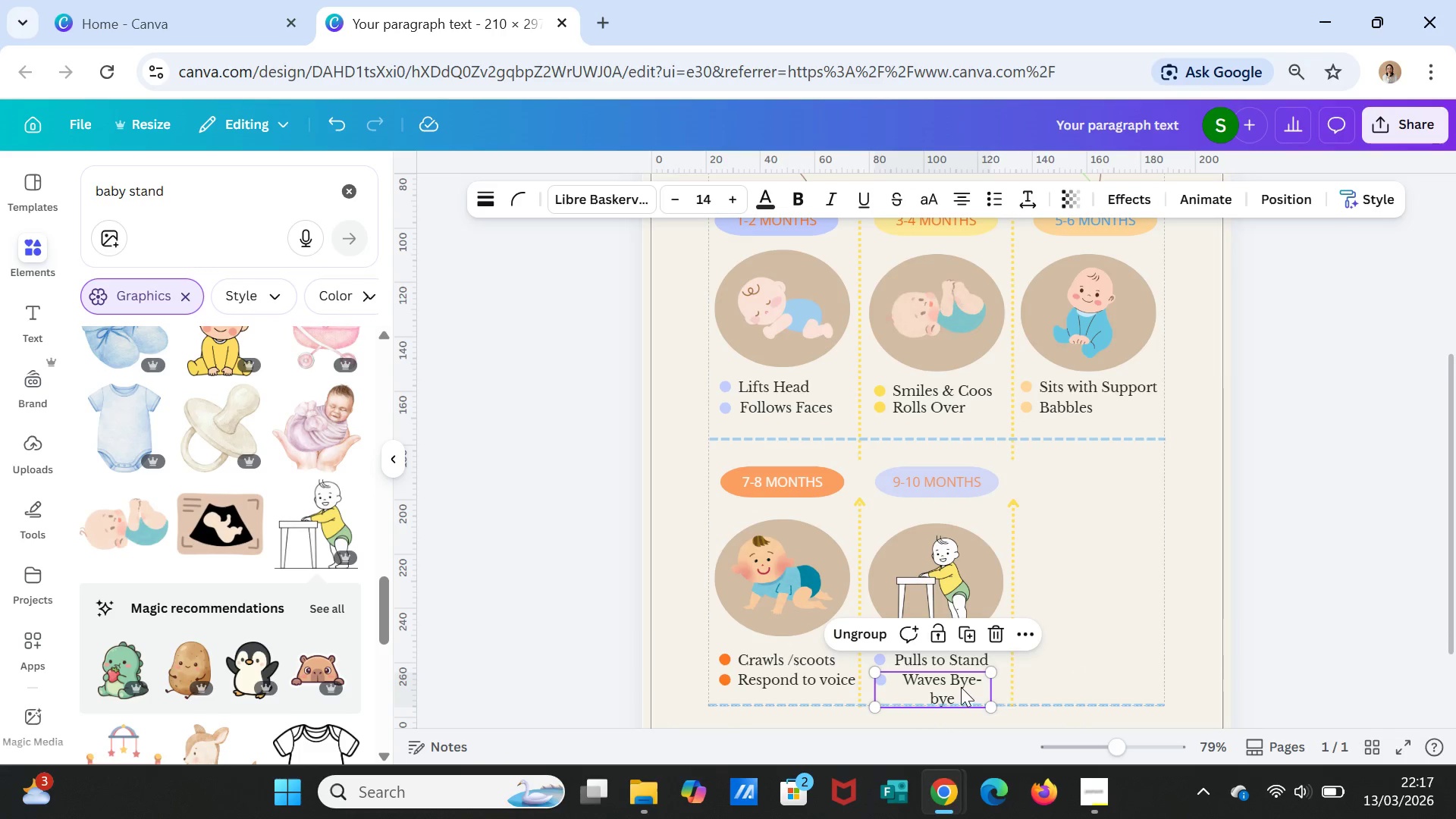 
left_click([961, 687])
 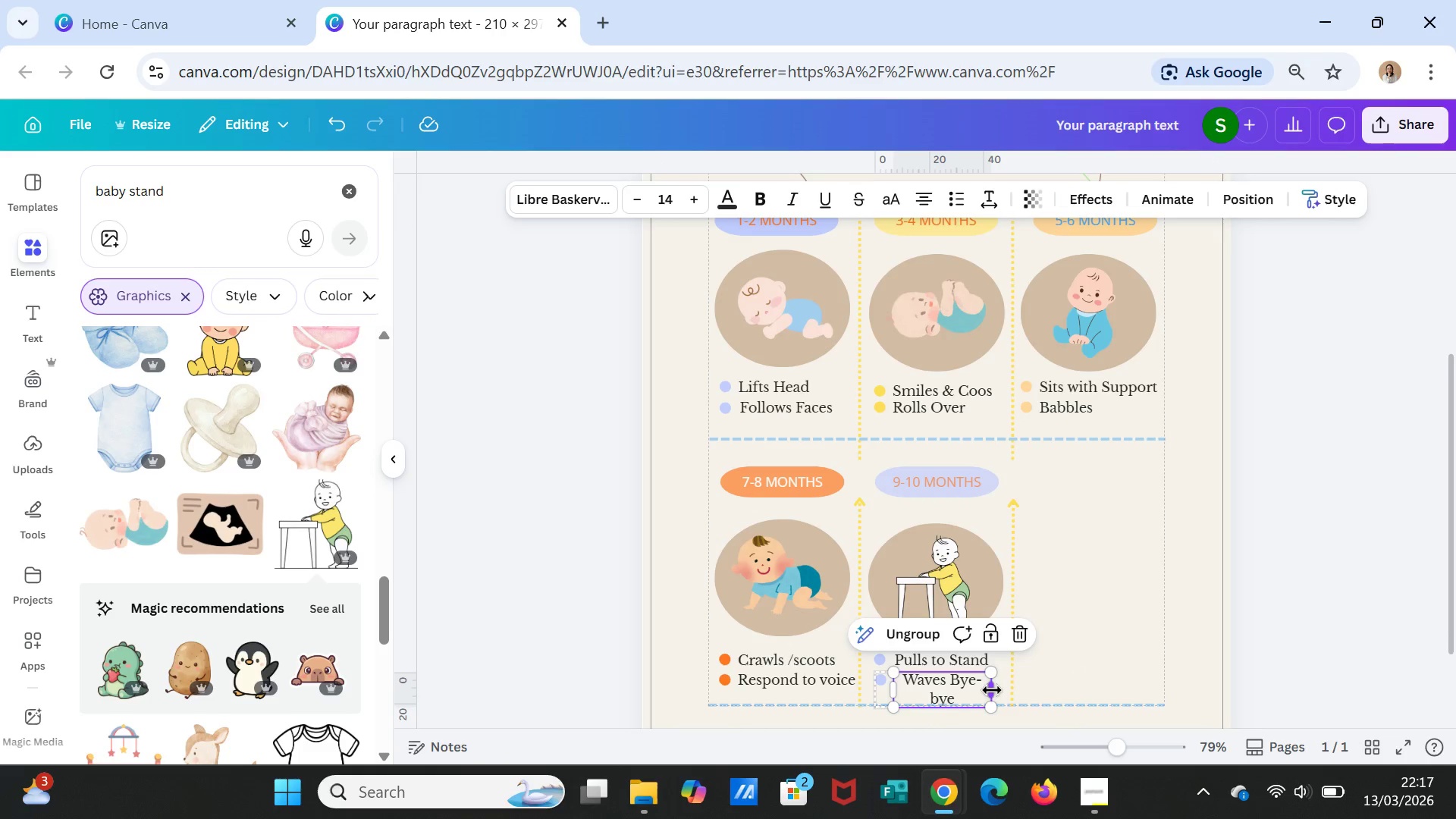 
left_click_drag(start_coordinate=[993, 691], to_coordinate=[1002, 691])
 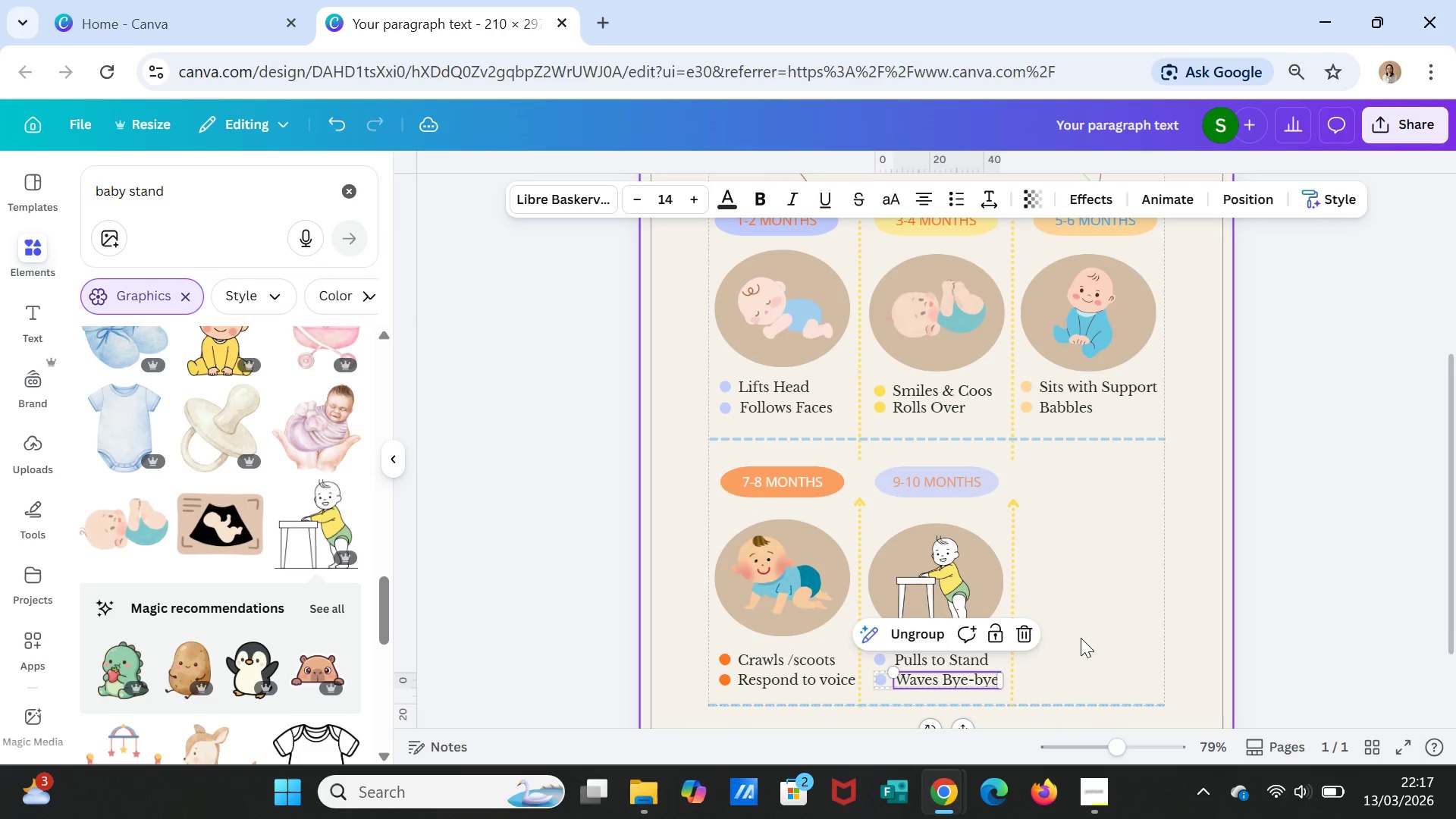 
left_click([1081, 638])
 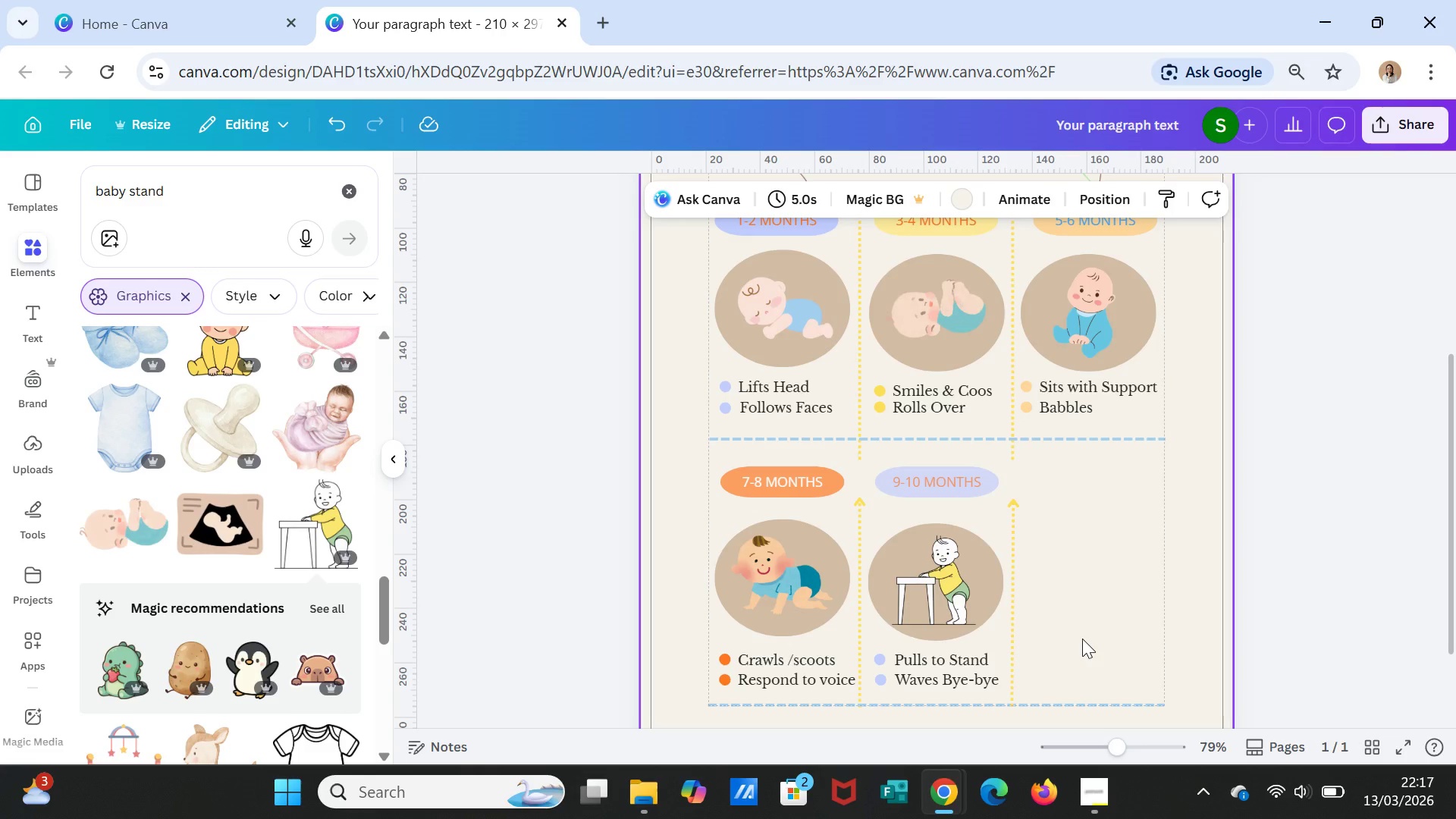 
scroll: coordinate [1360, 511], scroll_direction: down, amount: 1.0
 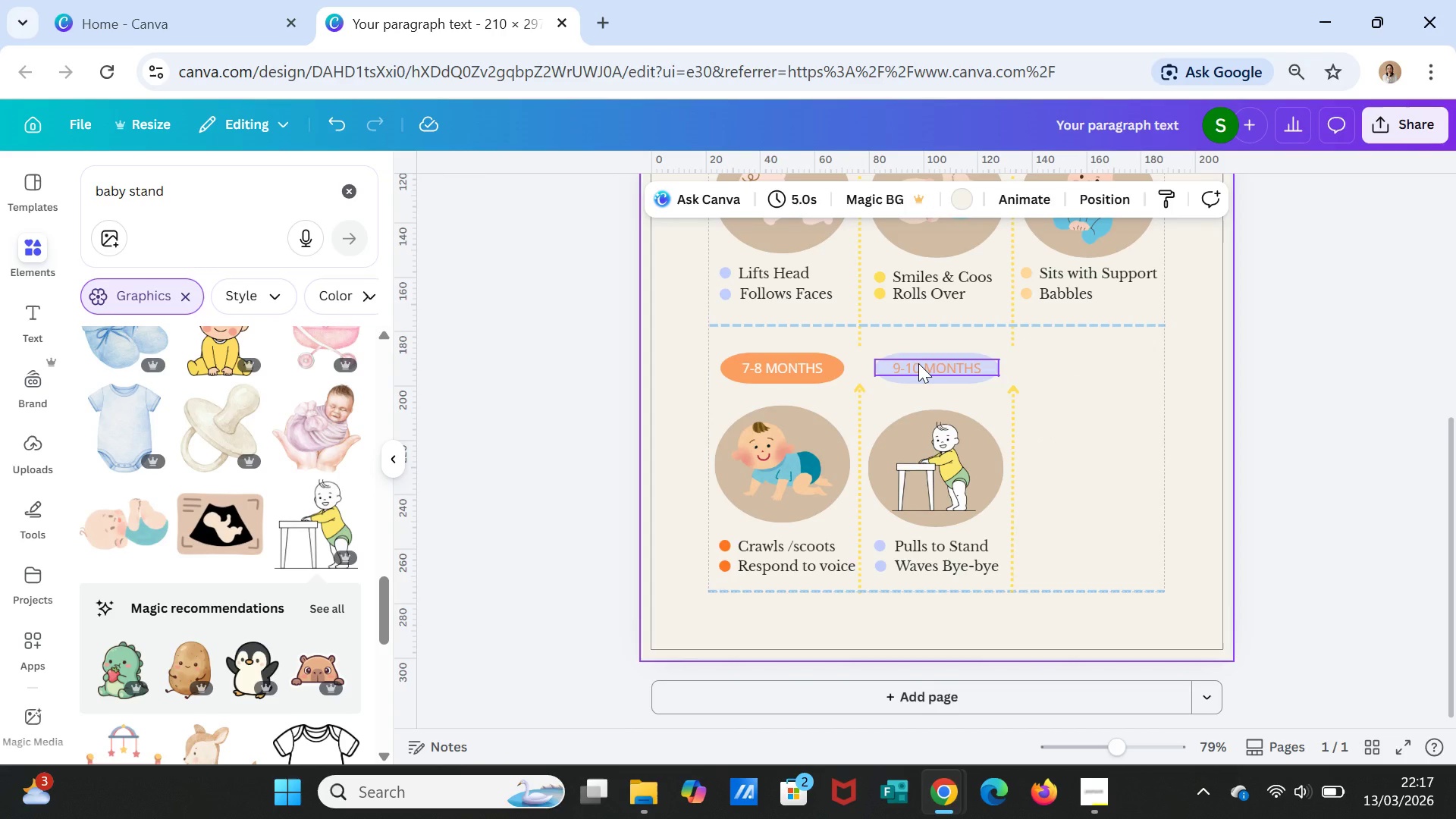 
wait(6.44)
 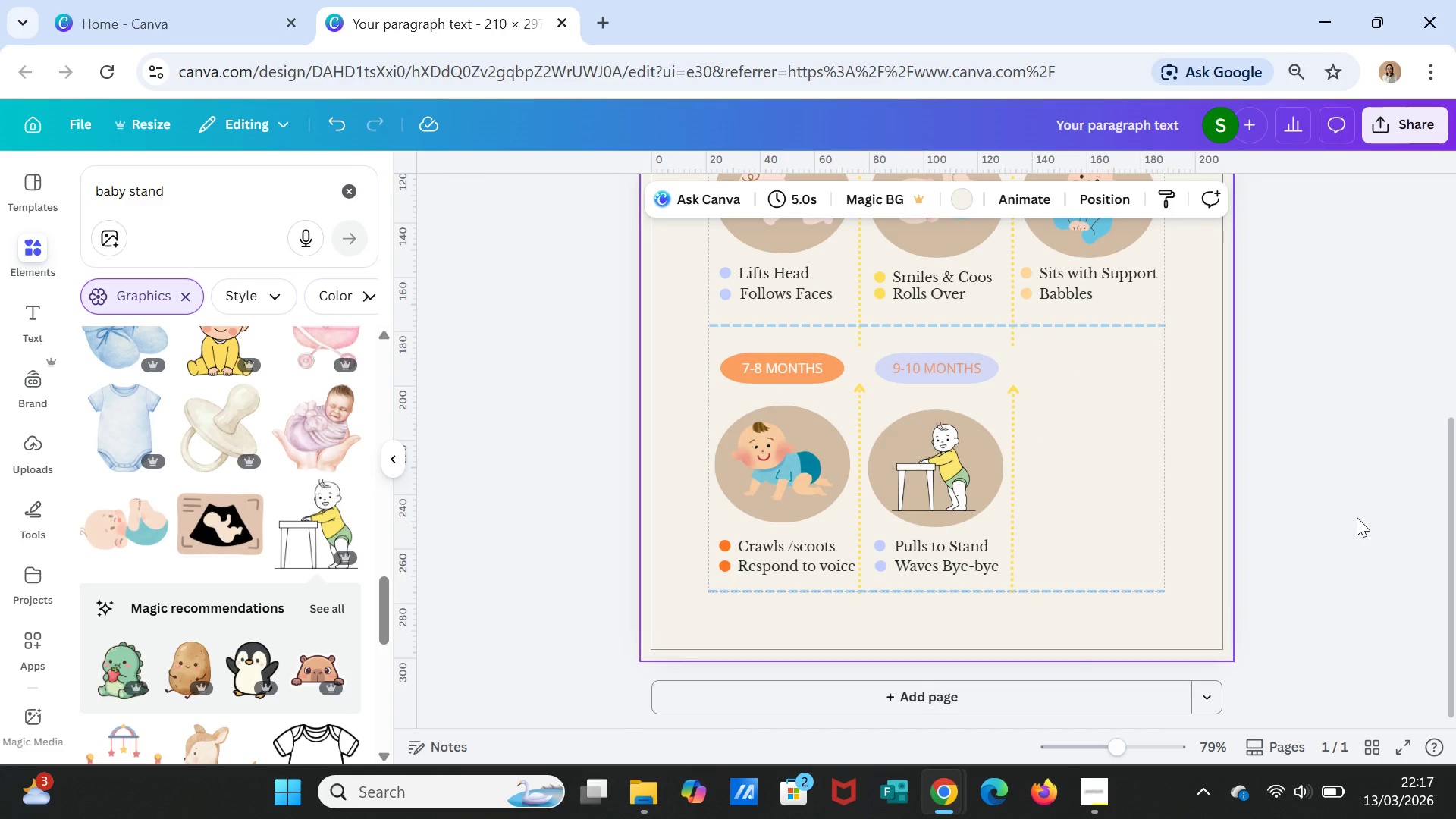 
left_click([926, 355])
 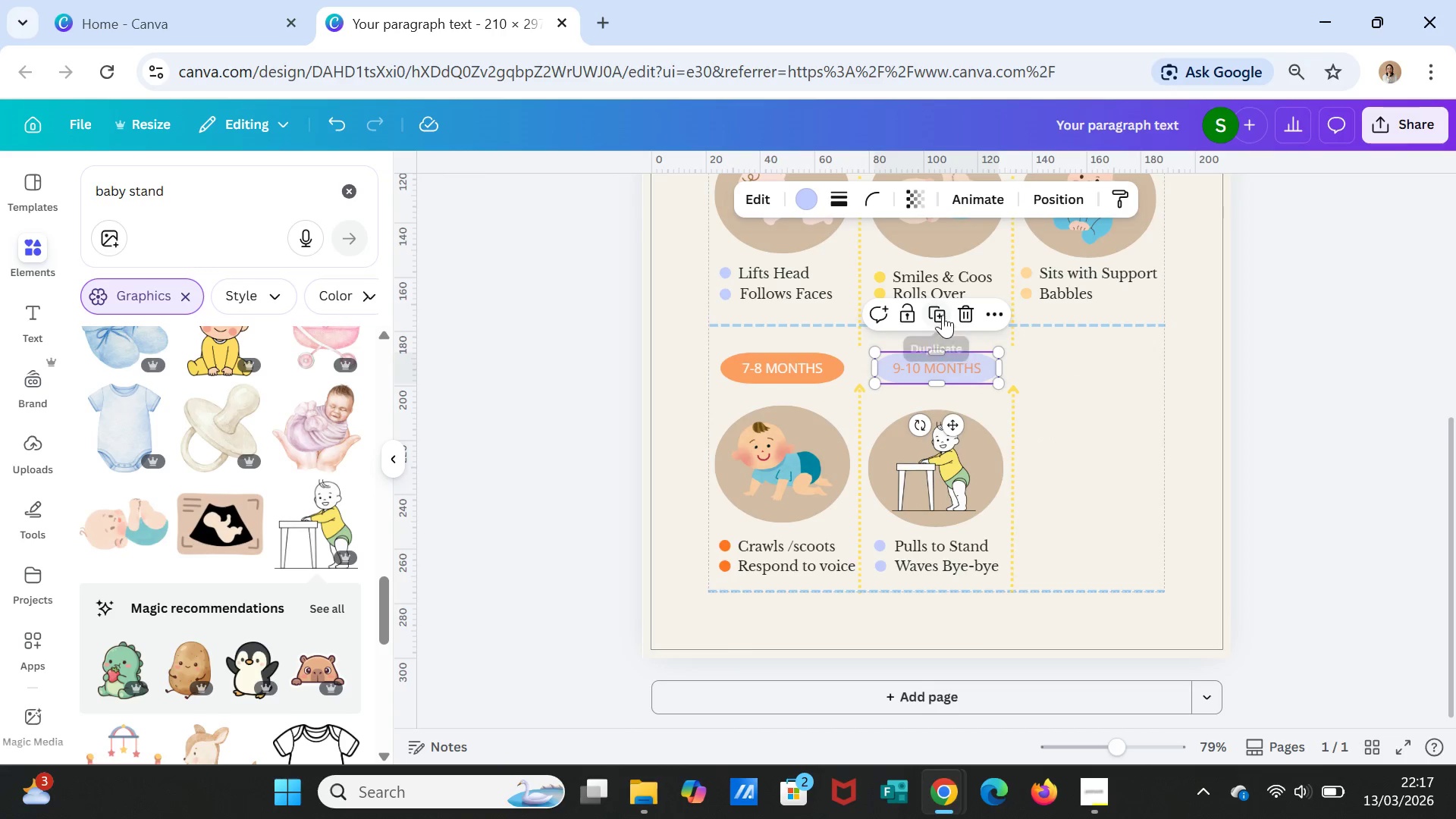 
left_click([939, 312])
 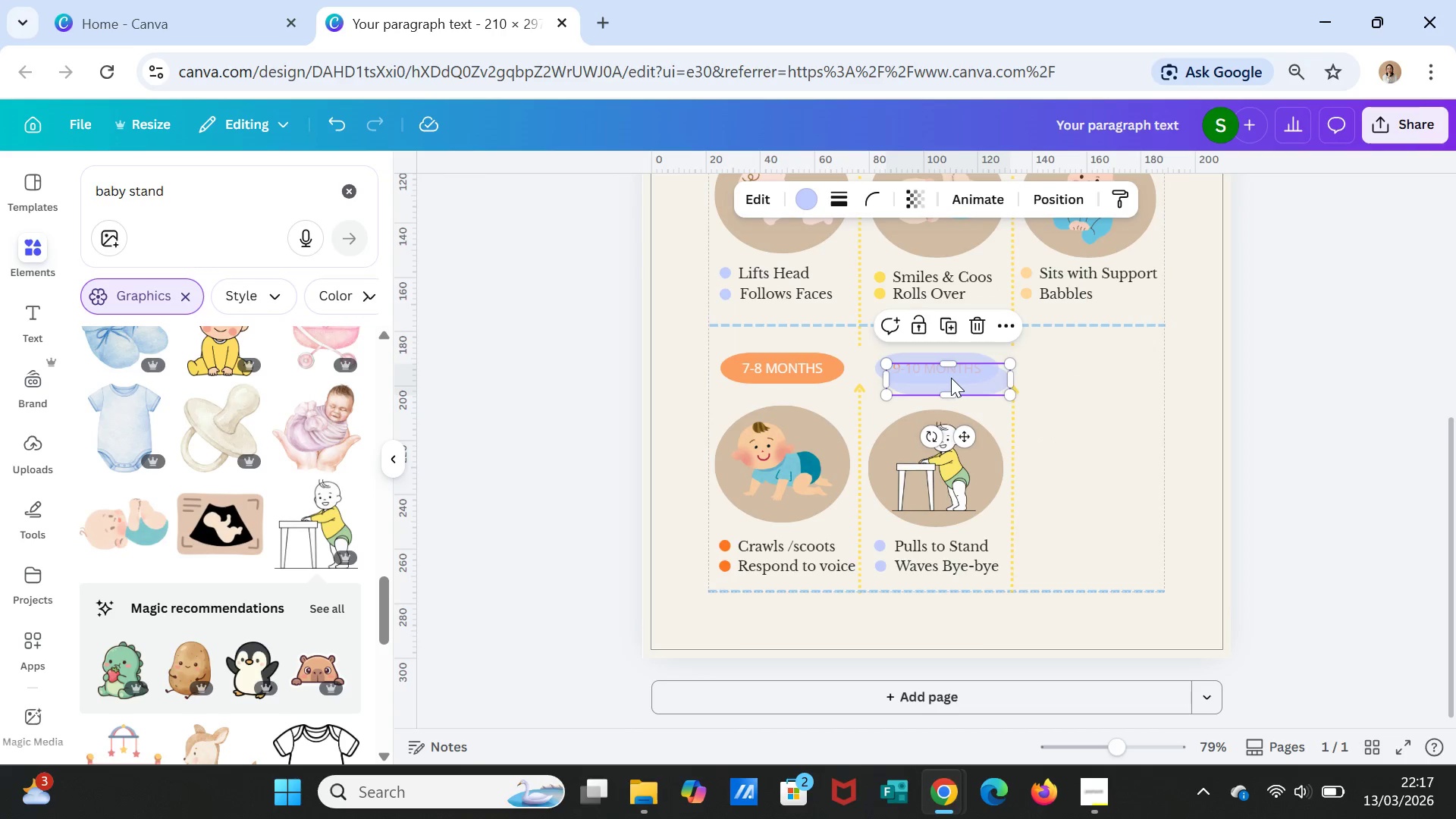 
left_click_drag(start_coordinate=[951, 378], to_coordinate=[1090, 366])
 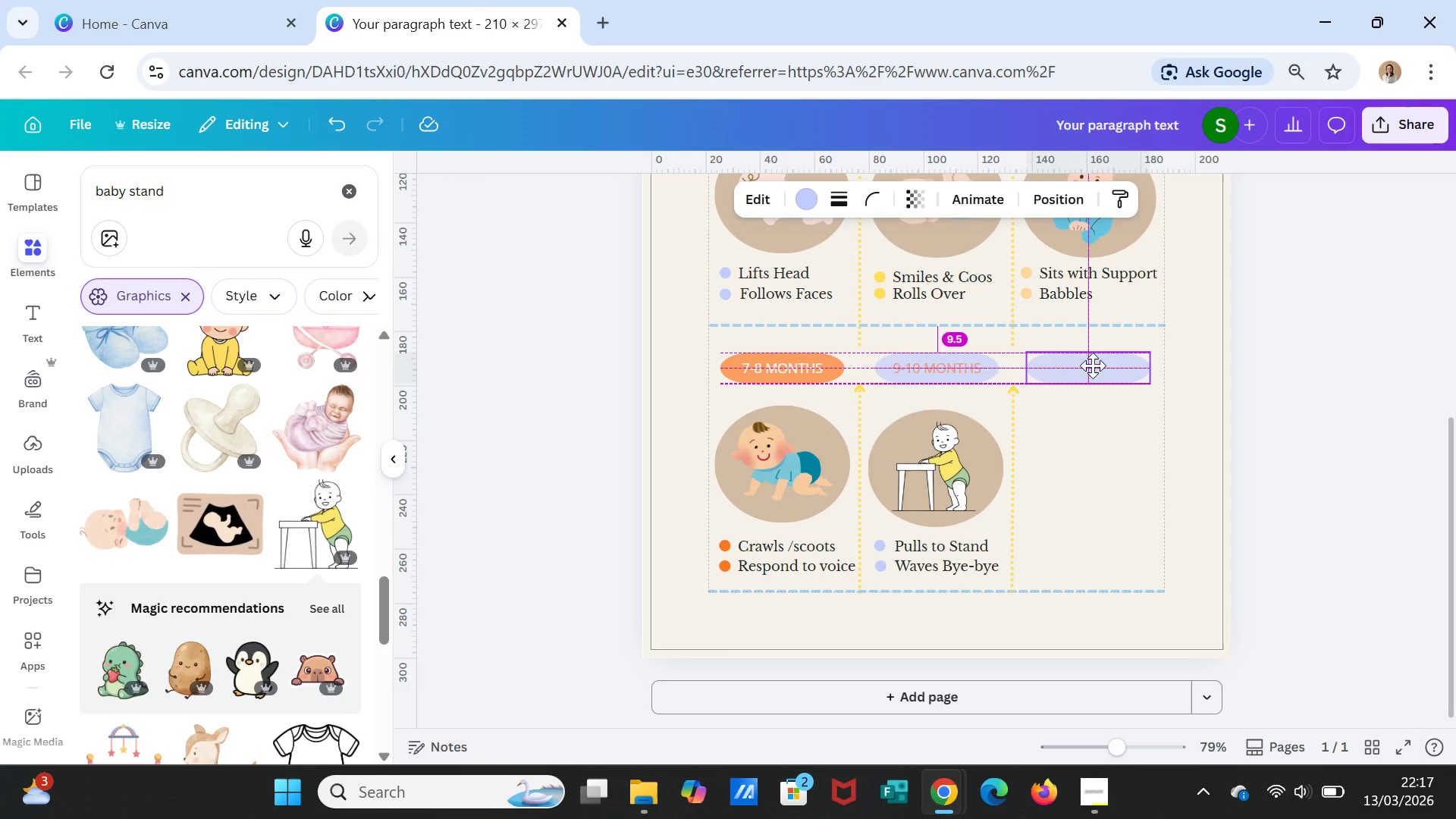 
wait(6.42)
 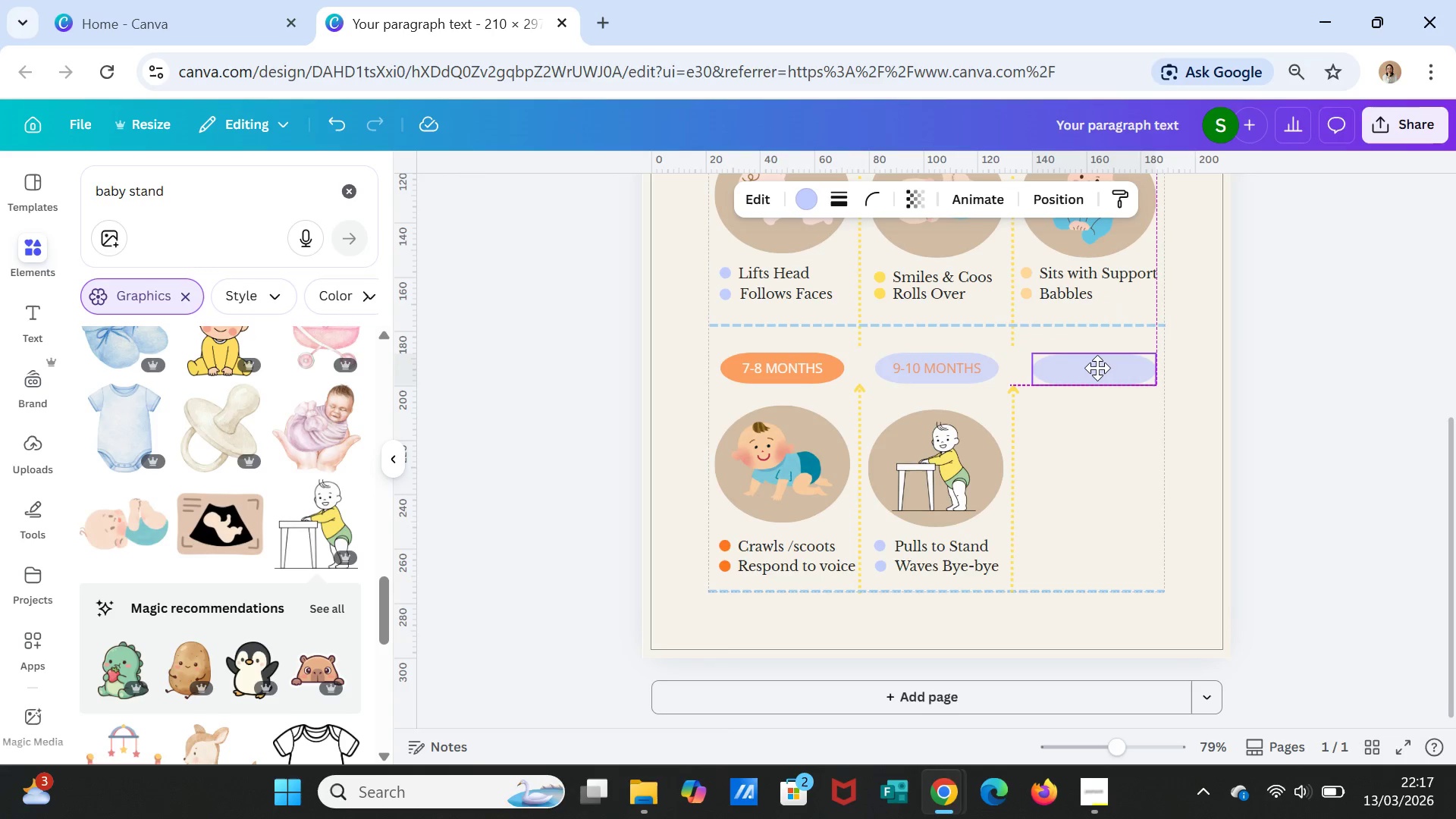 
left_click([959, 372])
 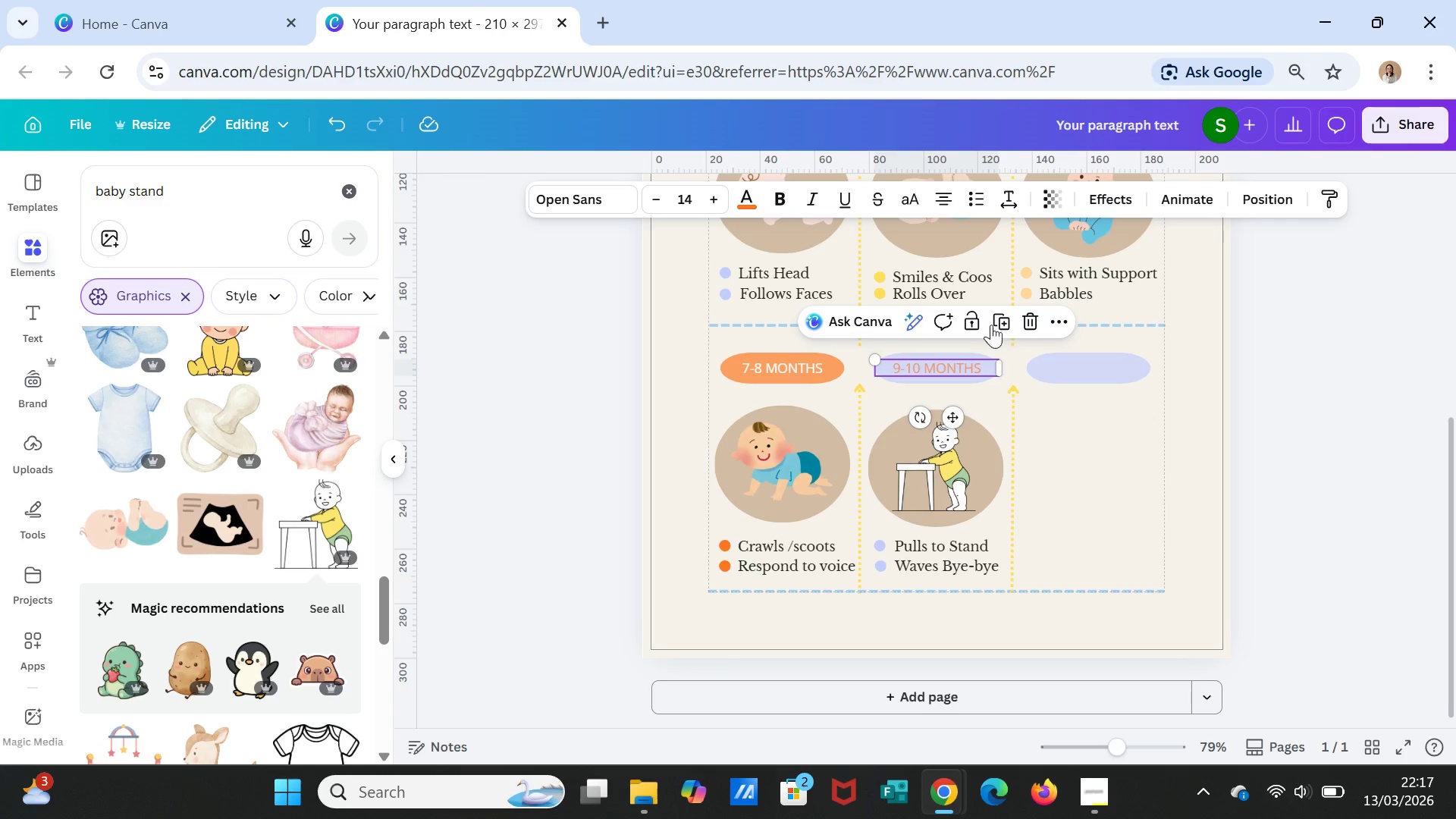 
left_click([999, 318])
 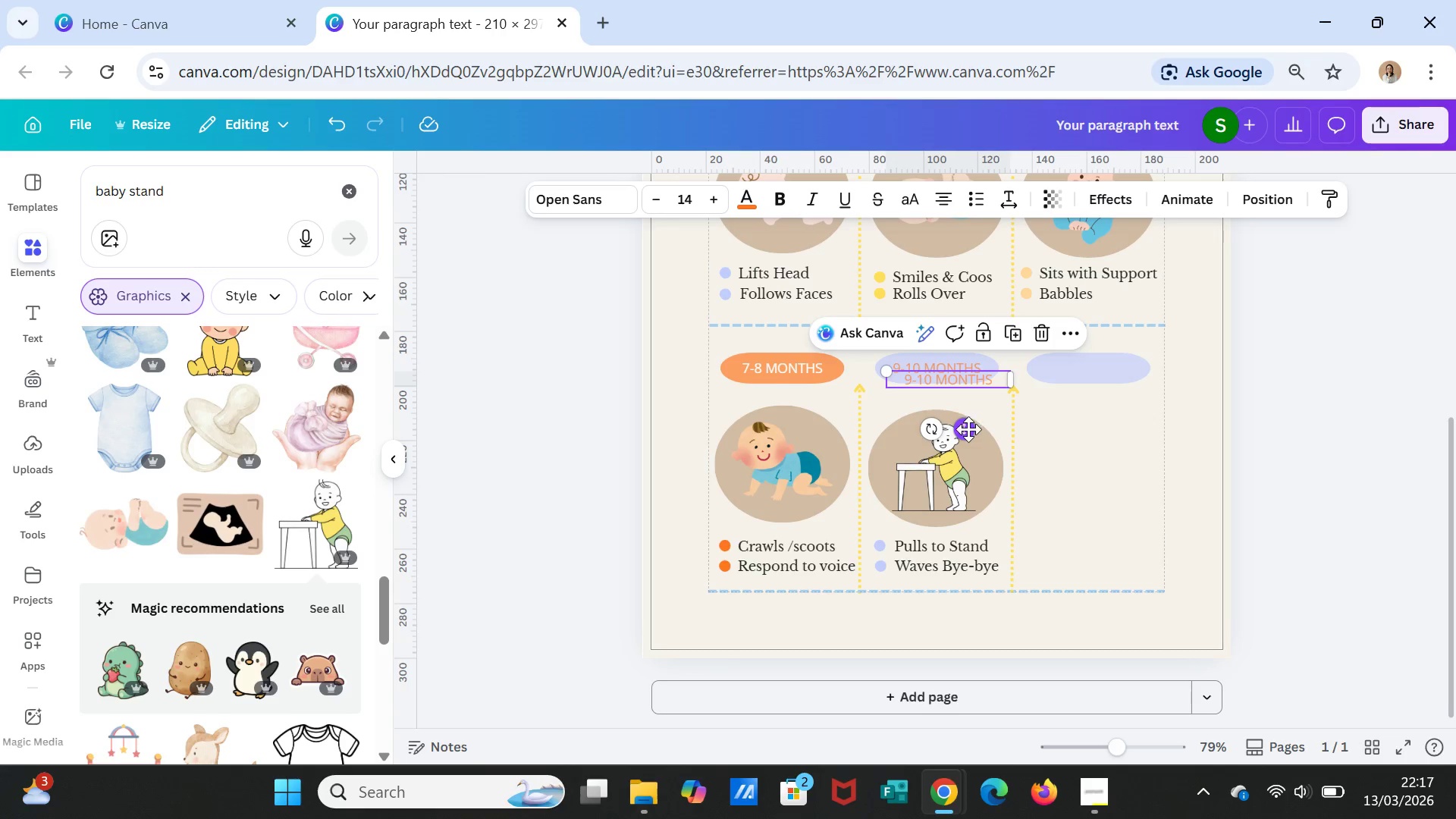 
left_click_drag(start_coordinate=[965, 429], to_coordinate=[1107, 418])
 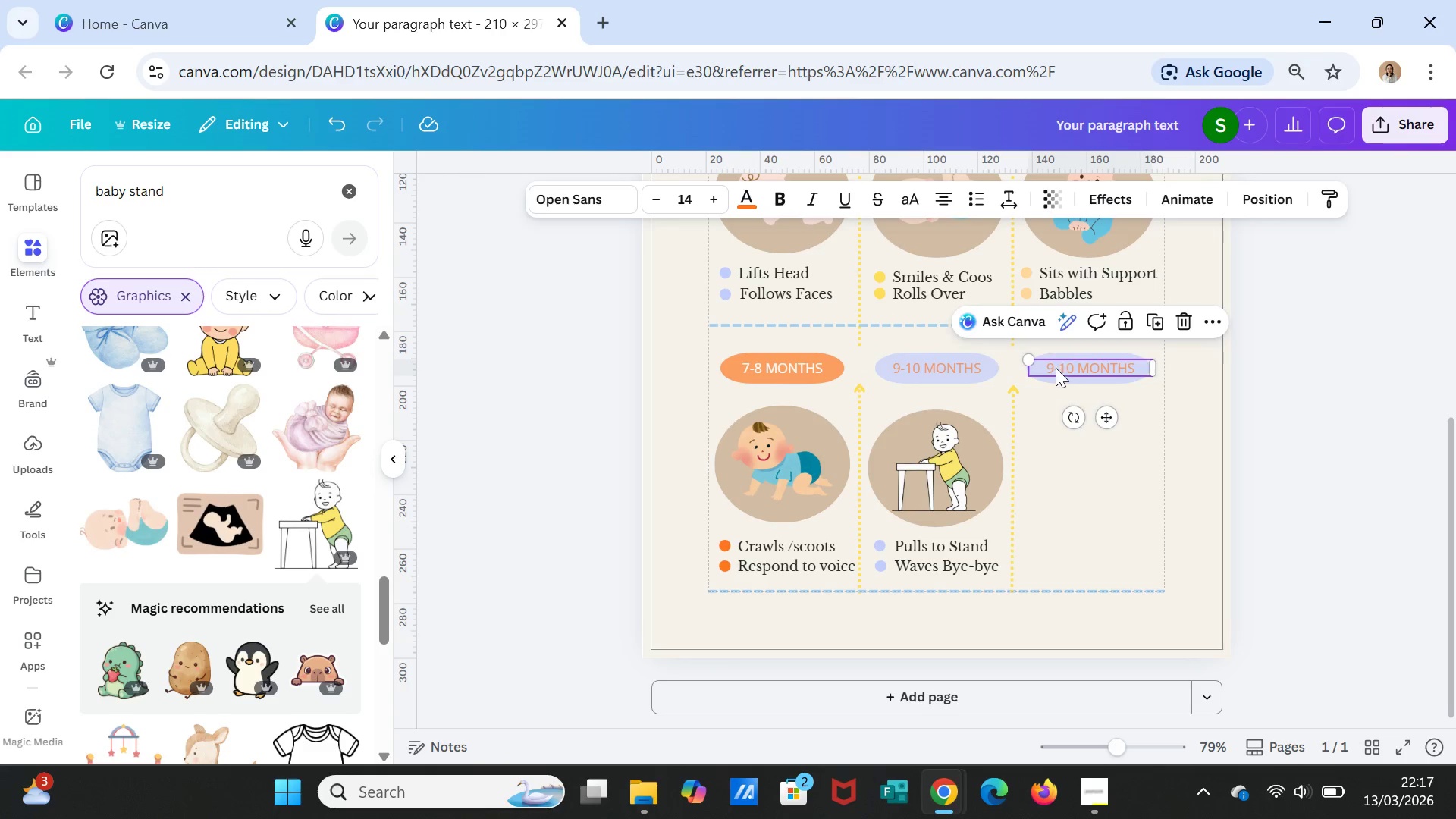 
left_click([1055, 368])
 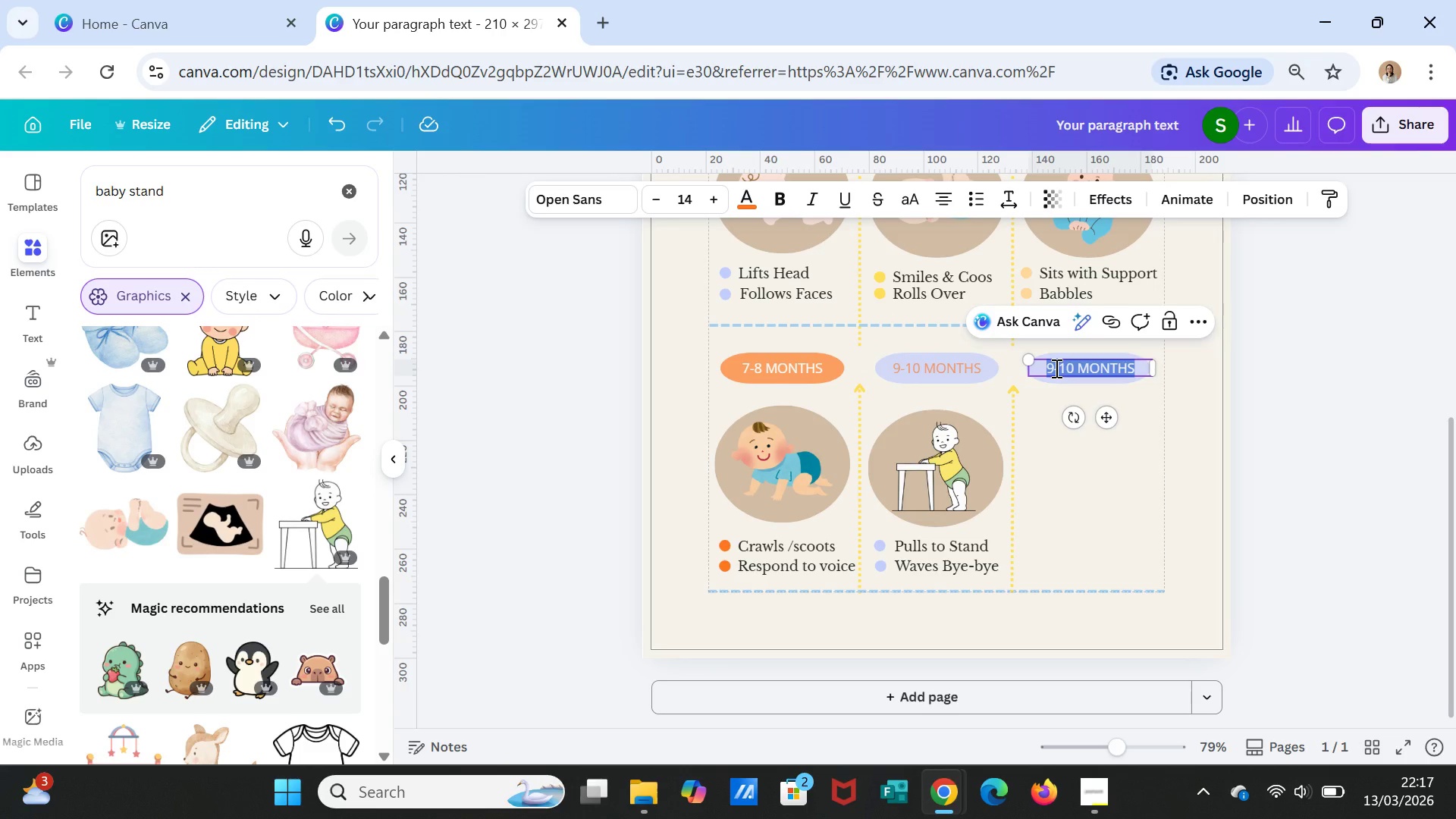 
left_click([1055, 368])
 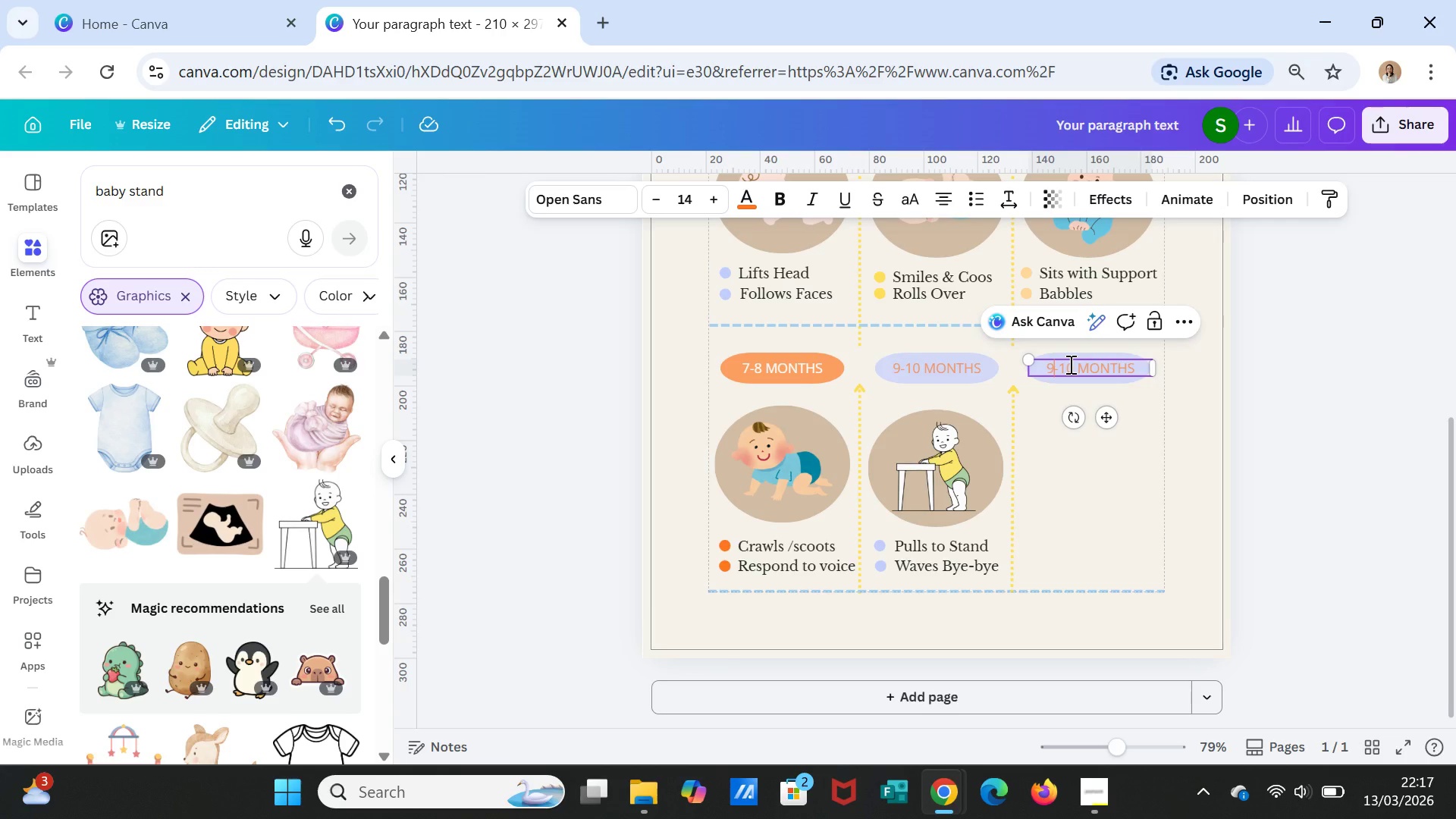 
key(Backspace)
type(11)
 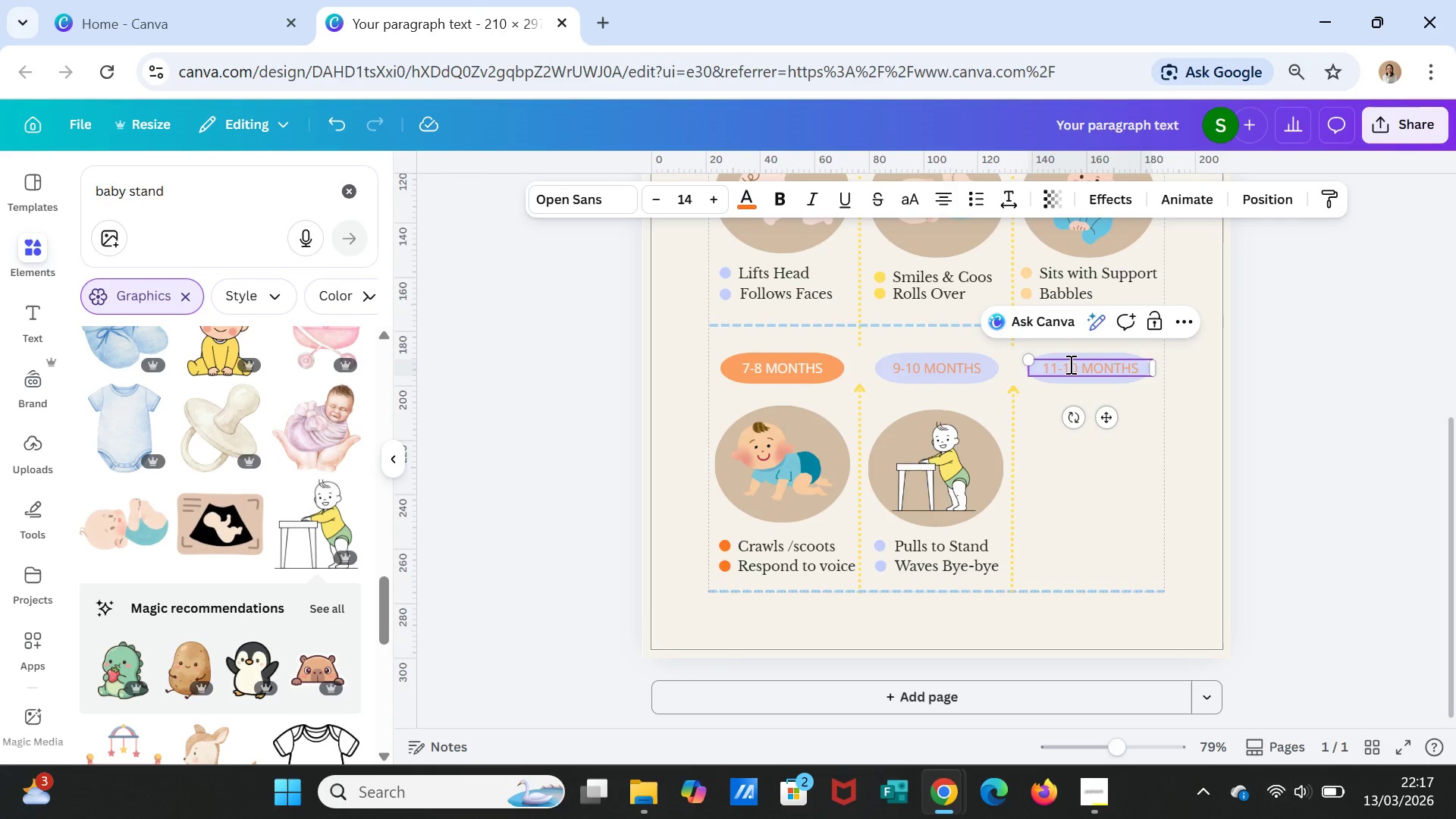 
key(ArrowRight)
 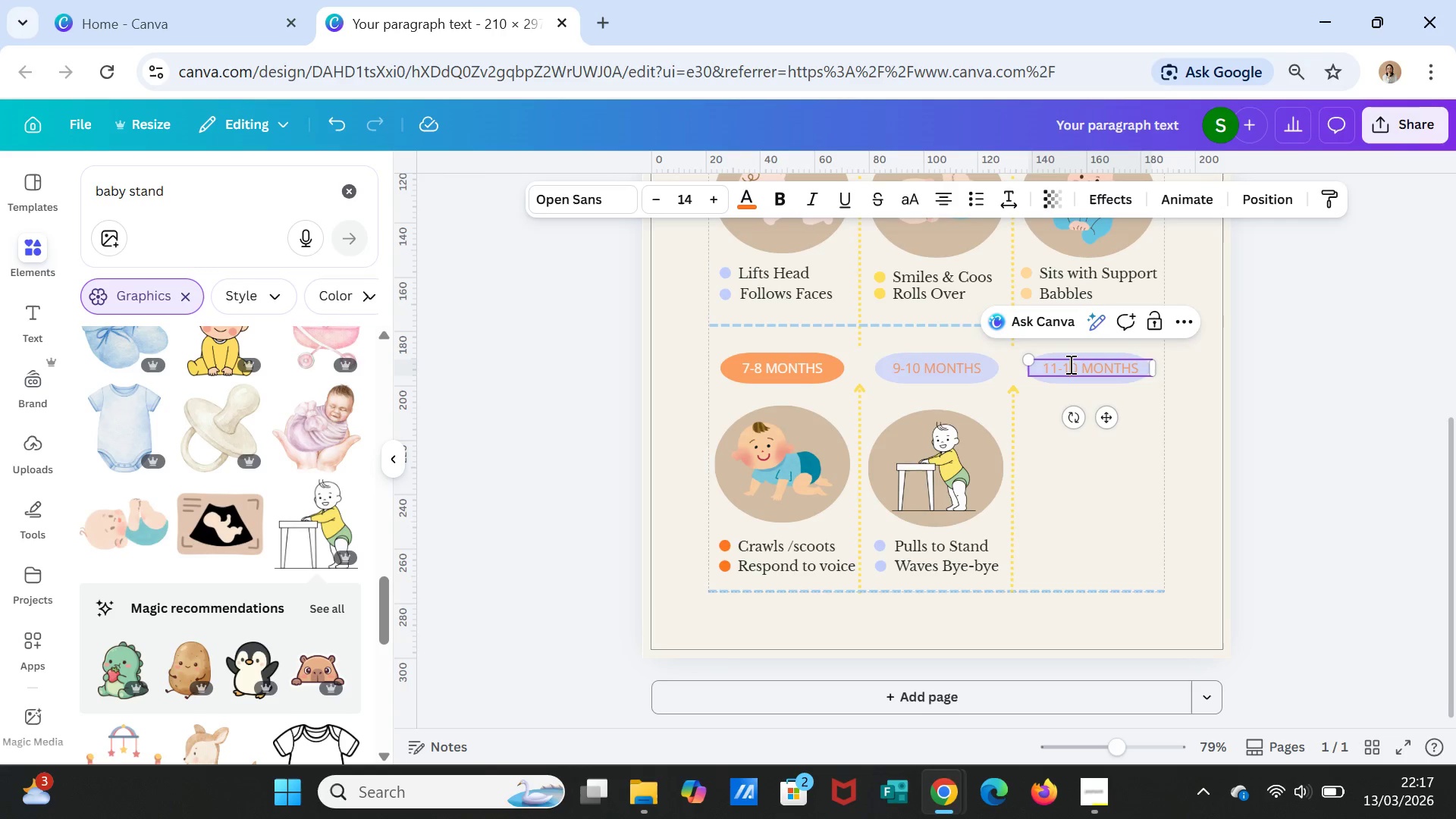 
key(ArrowRight)
 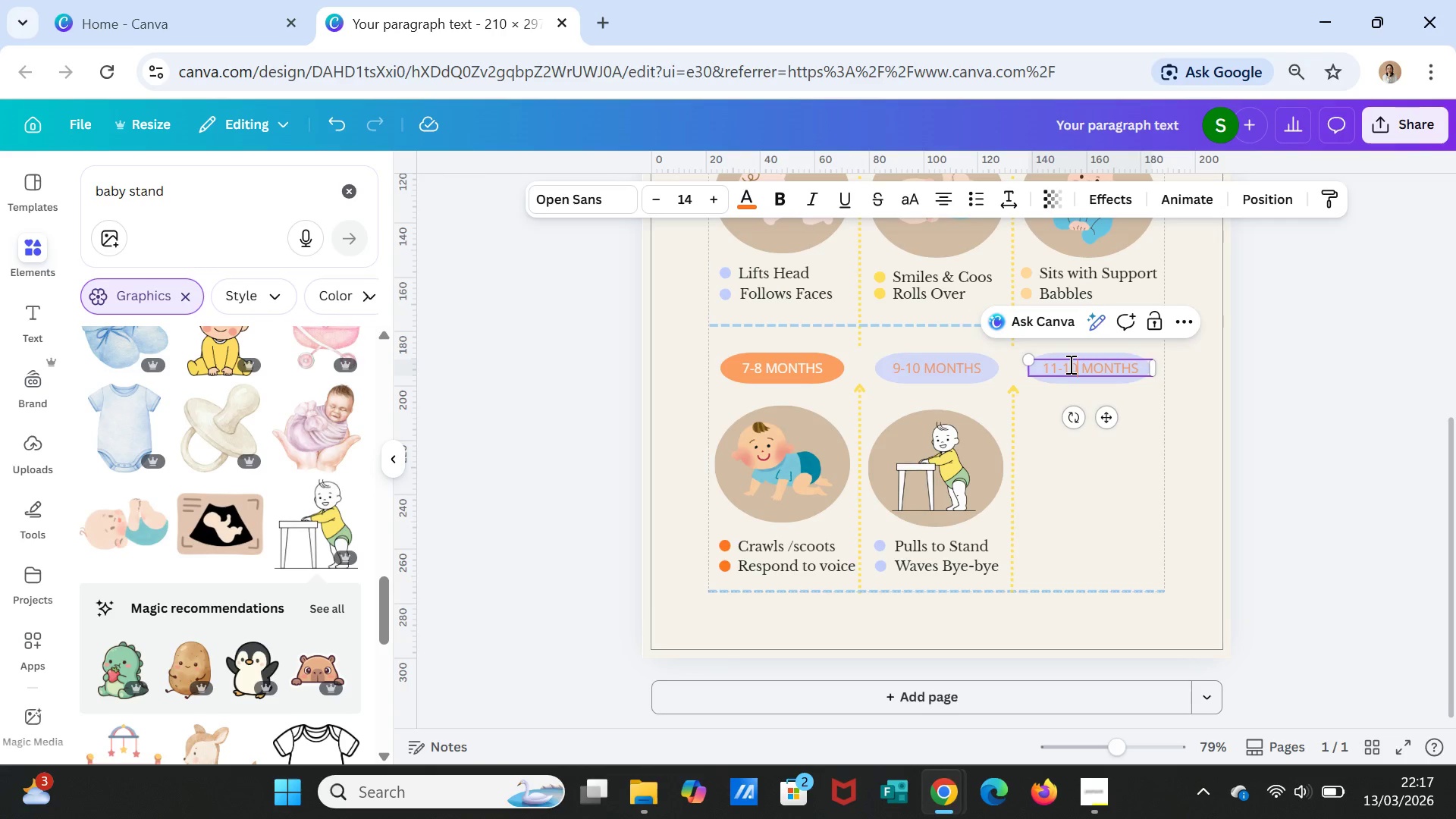 
key(ArrowRight)
 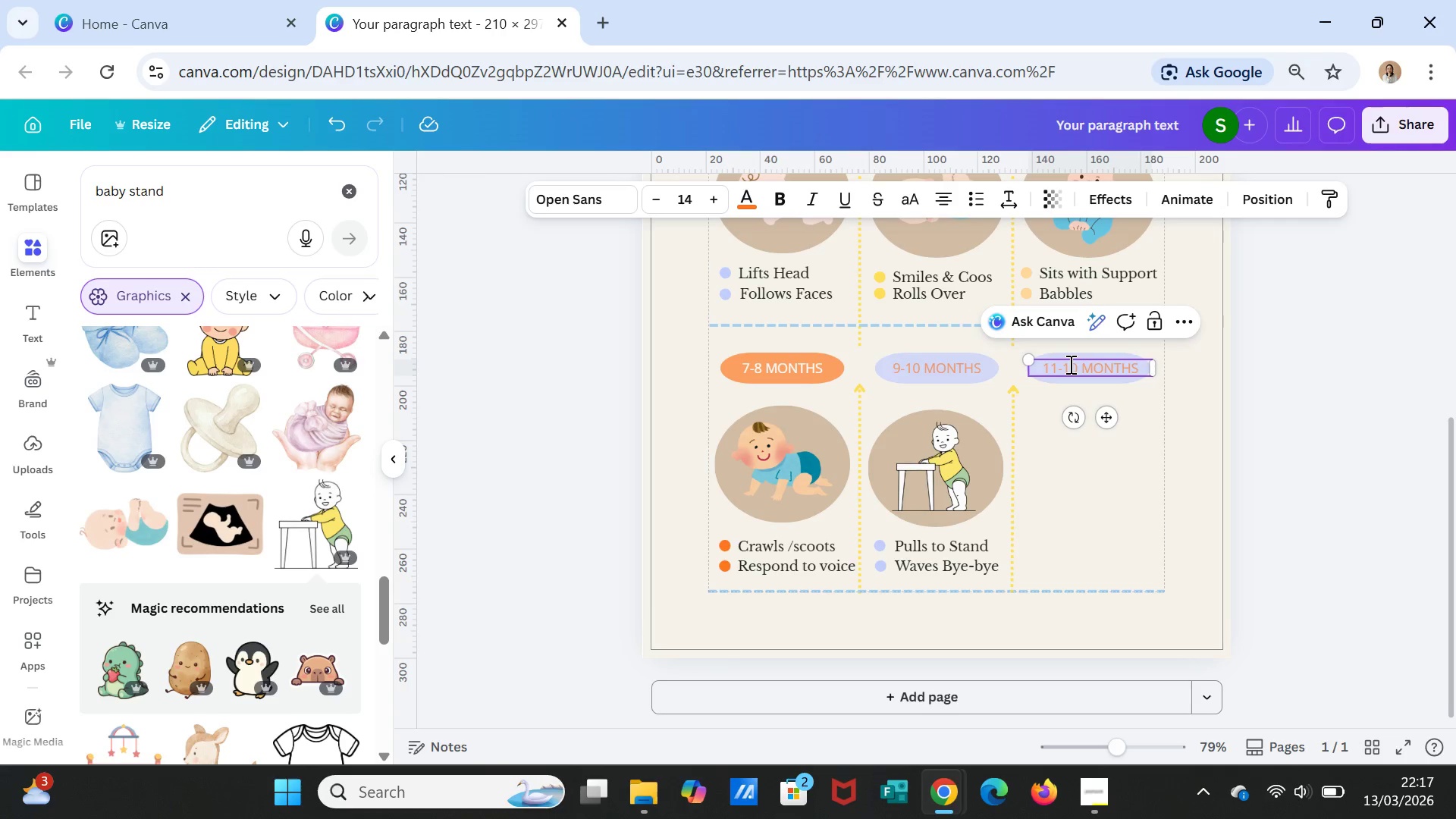 
key(Backspace)
 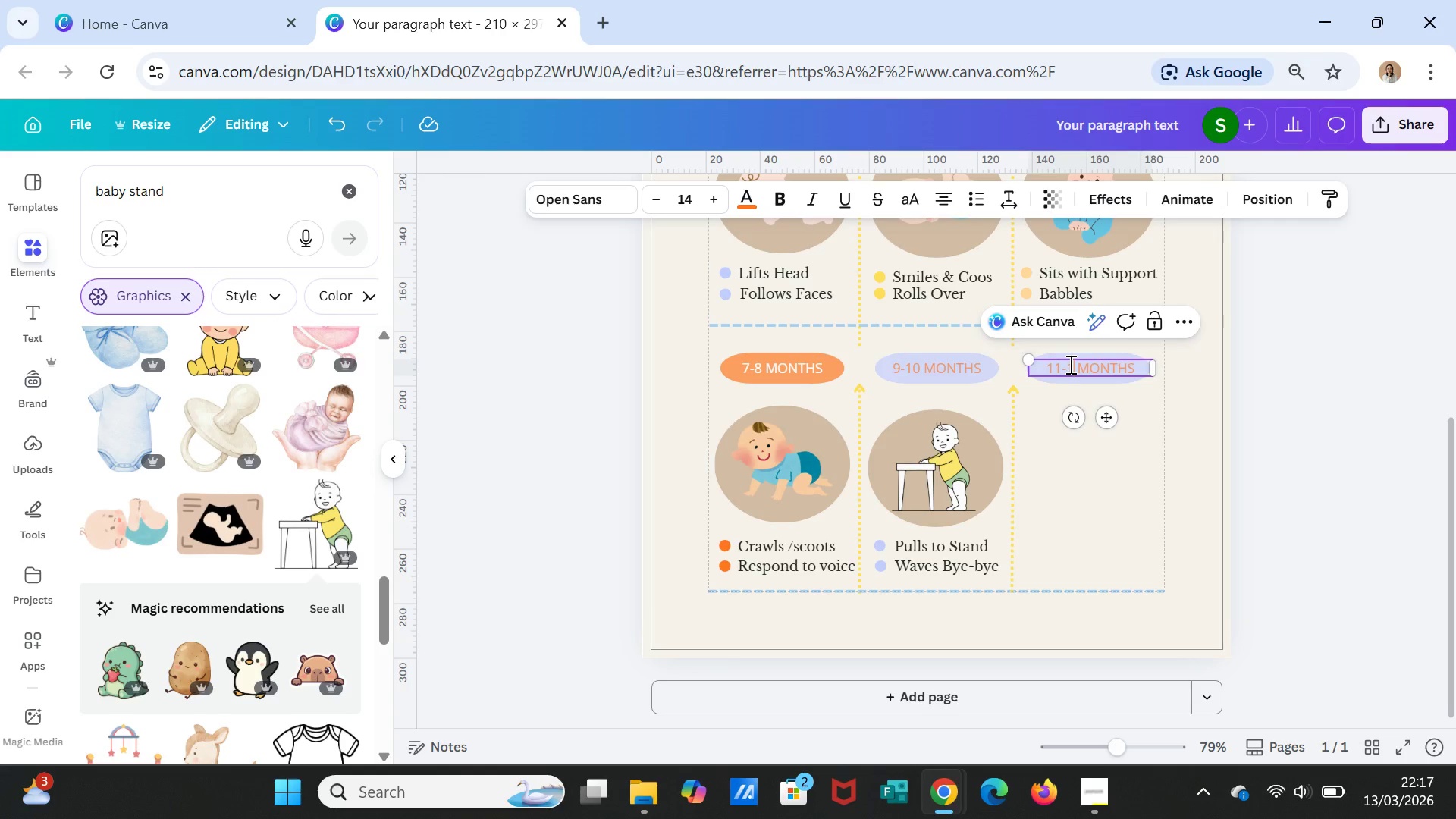 
key(2)
 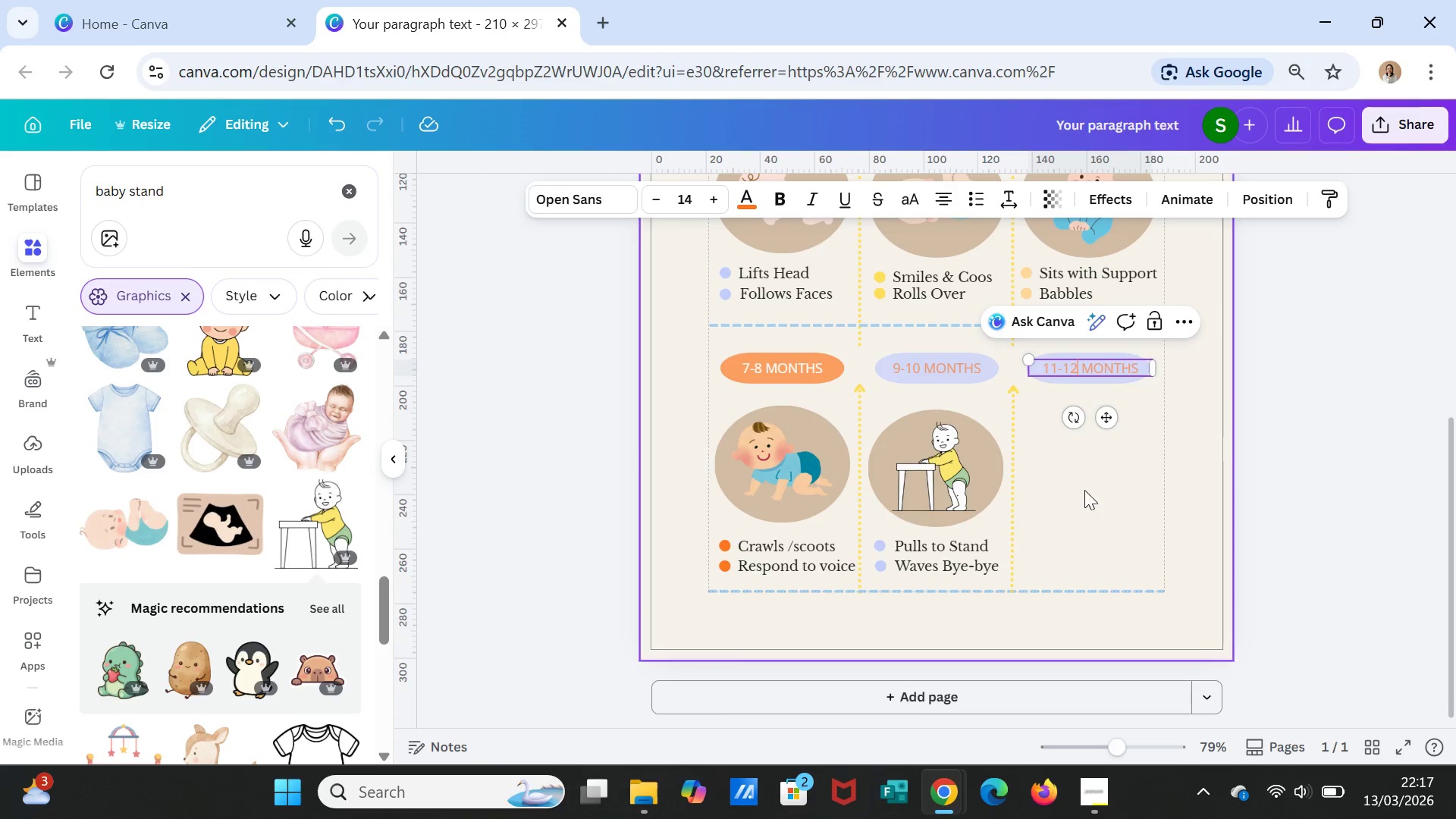 
left_click([1078, 504])
 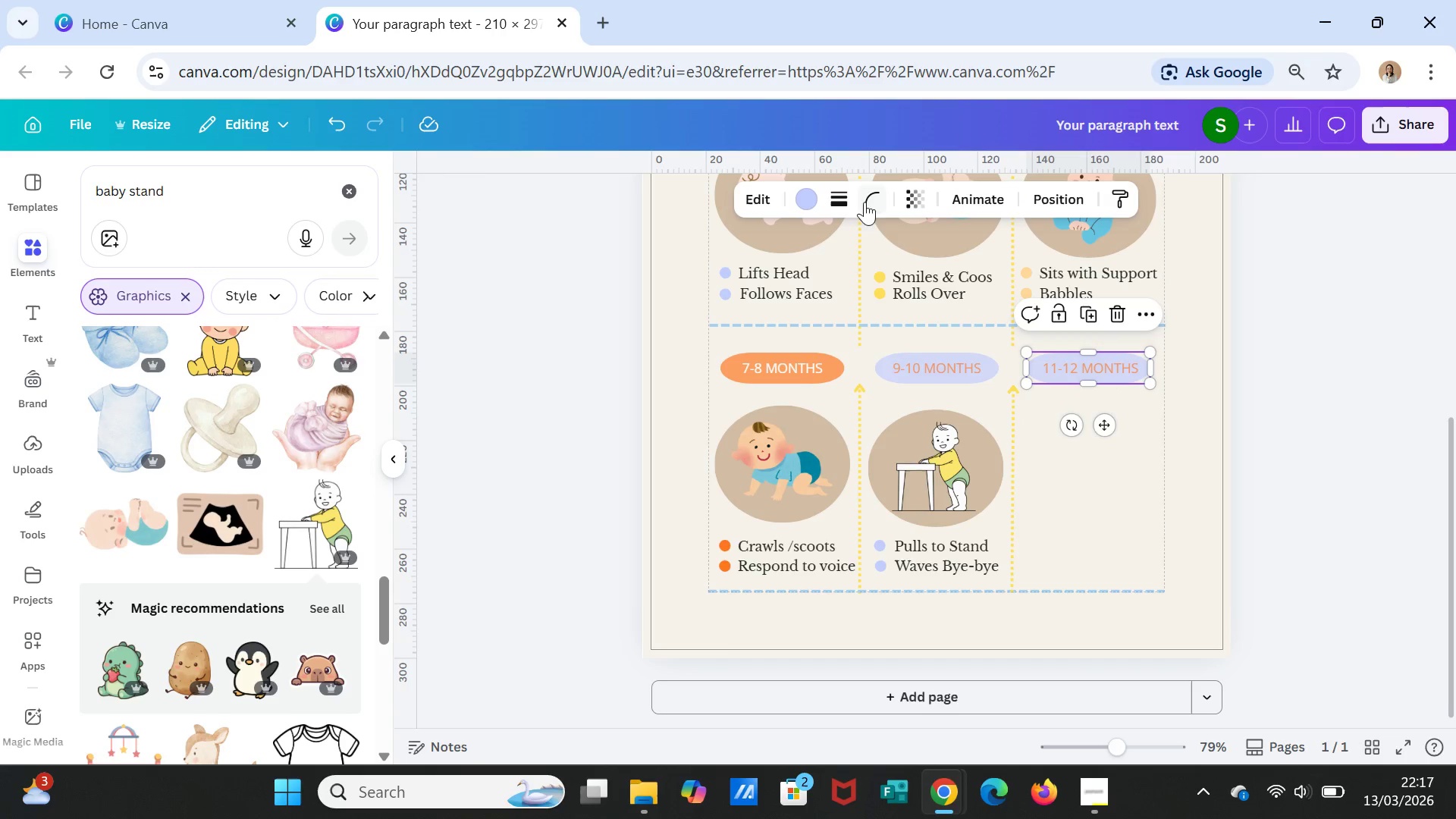 
left_click([811, 190])
 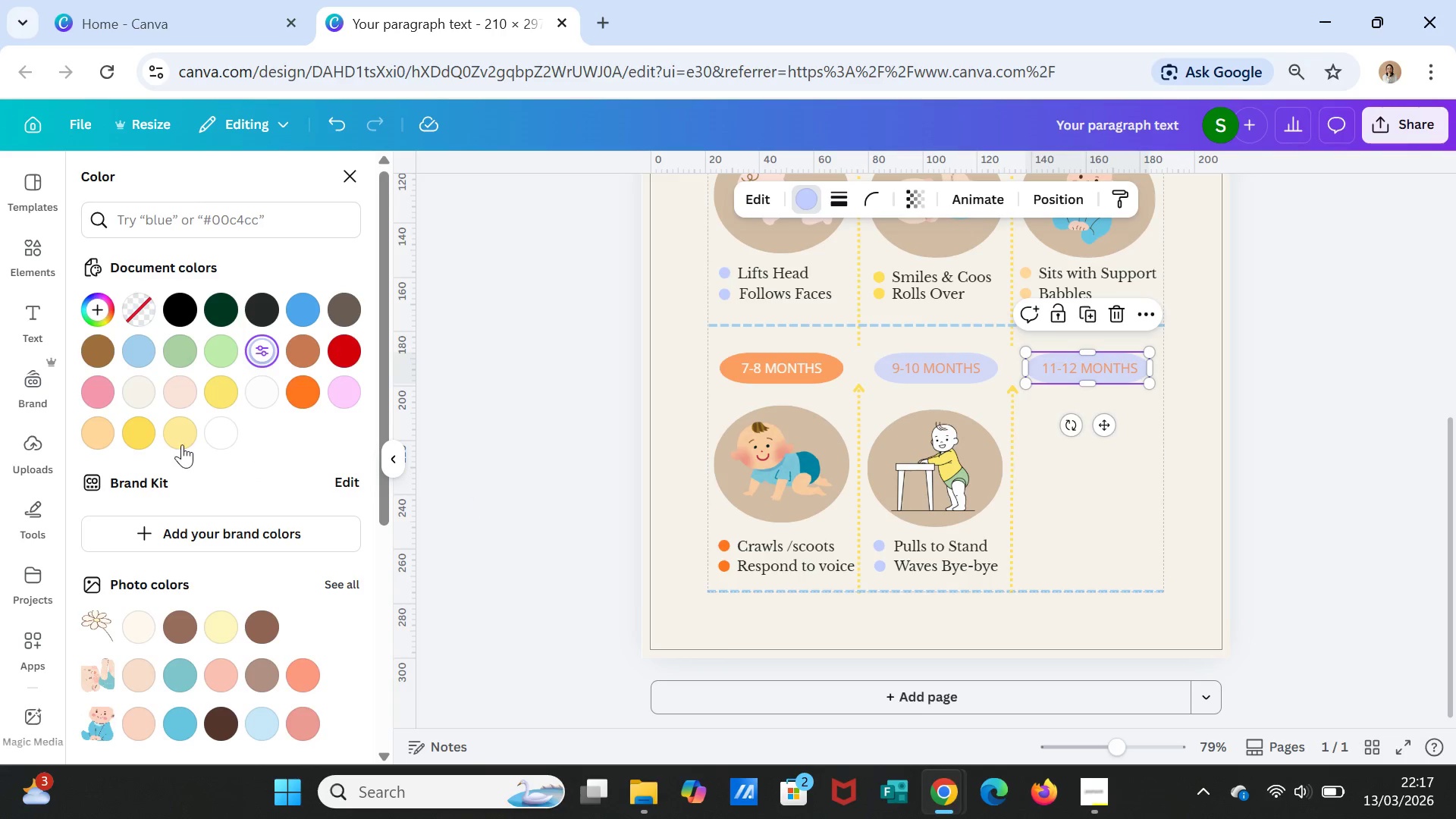 
wait(6.27)
 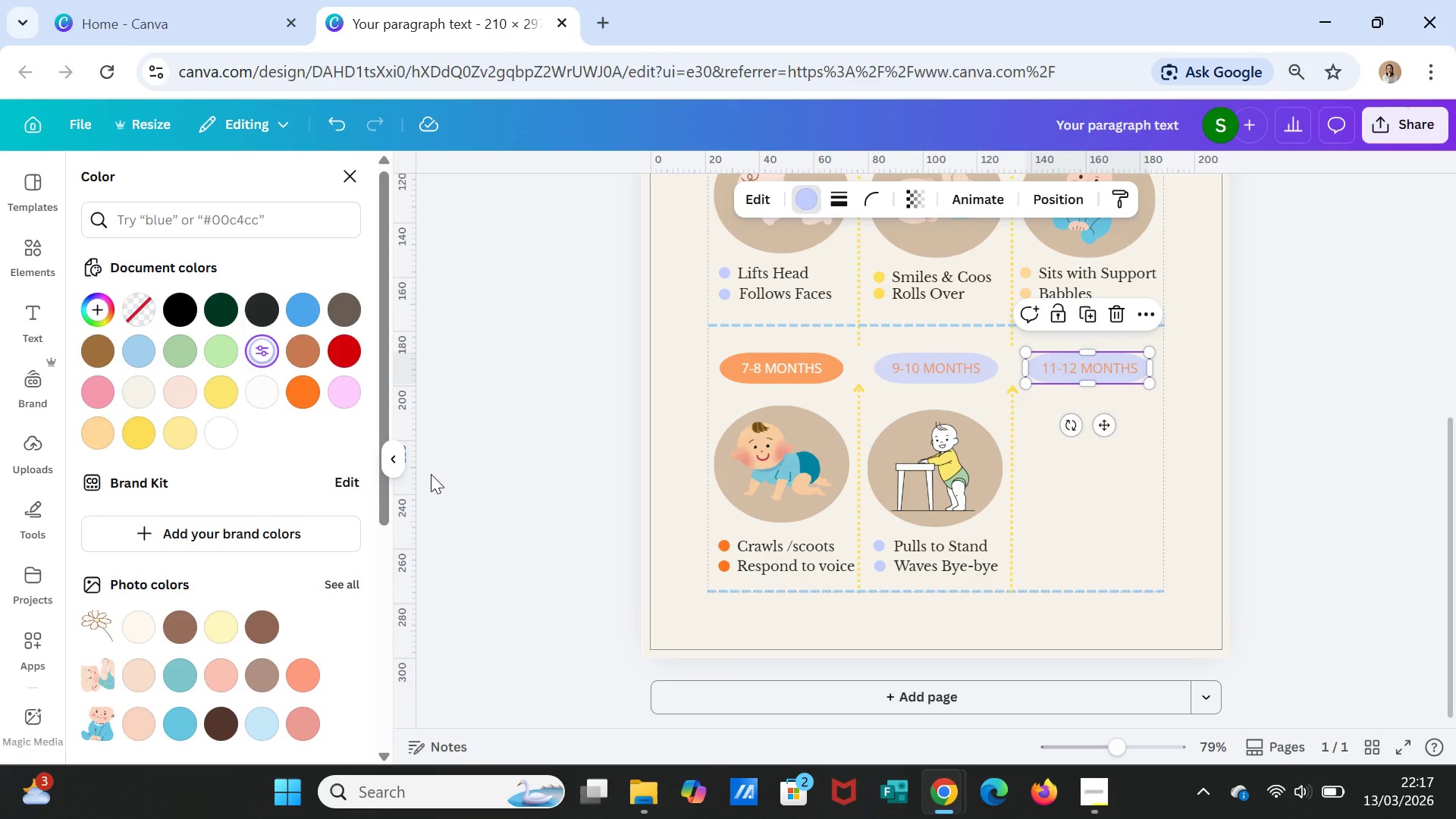 
left_click([184, 425])
 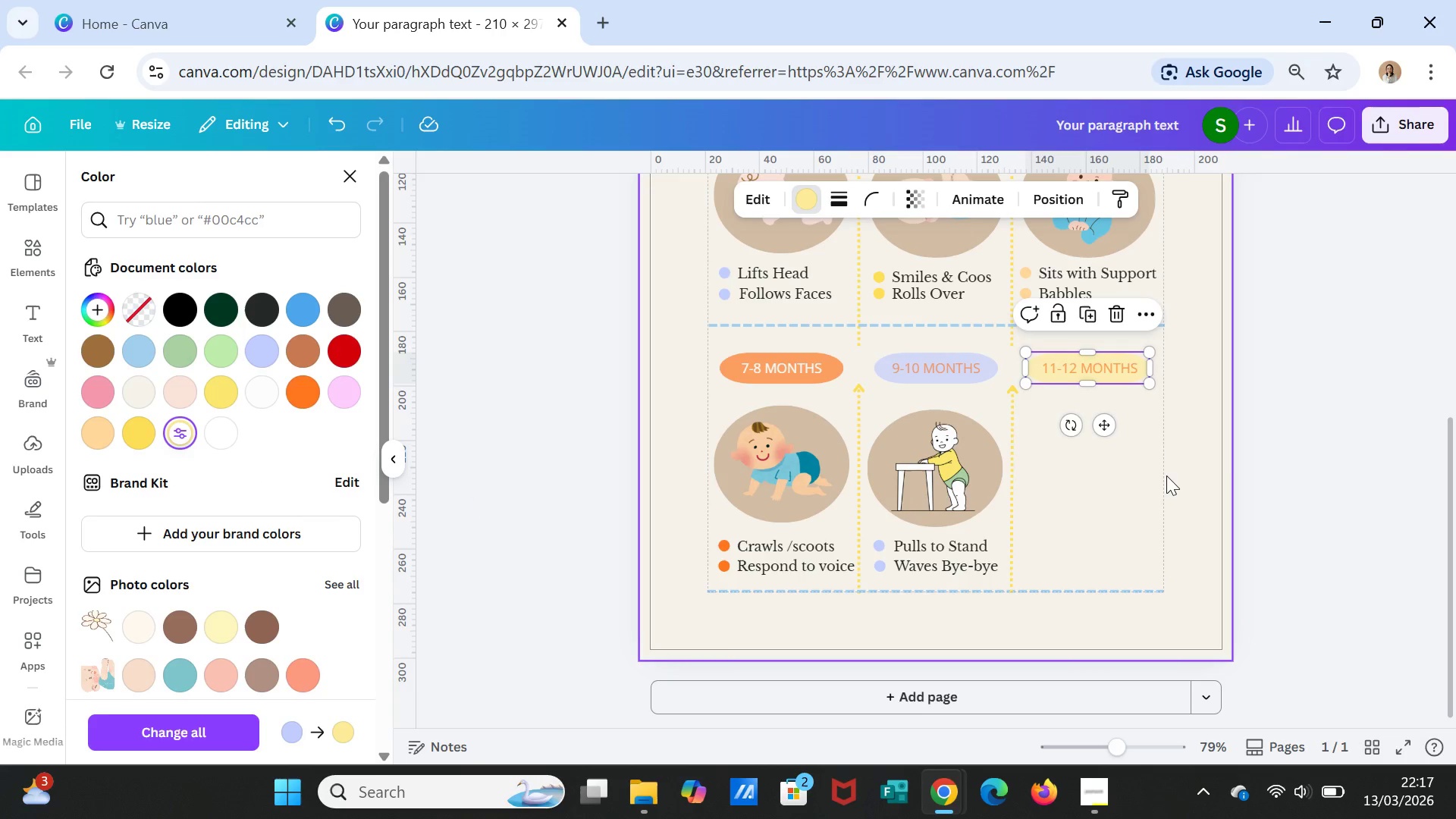 
left_click([1235, 475])
 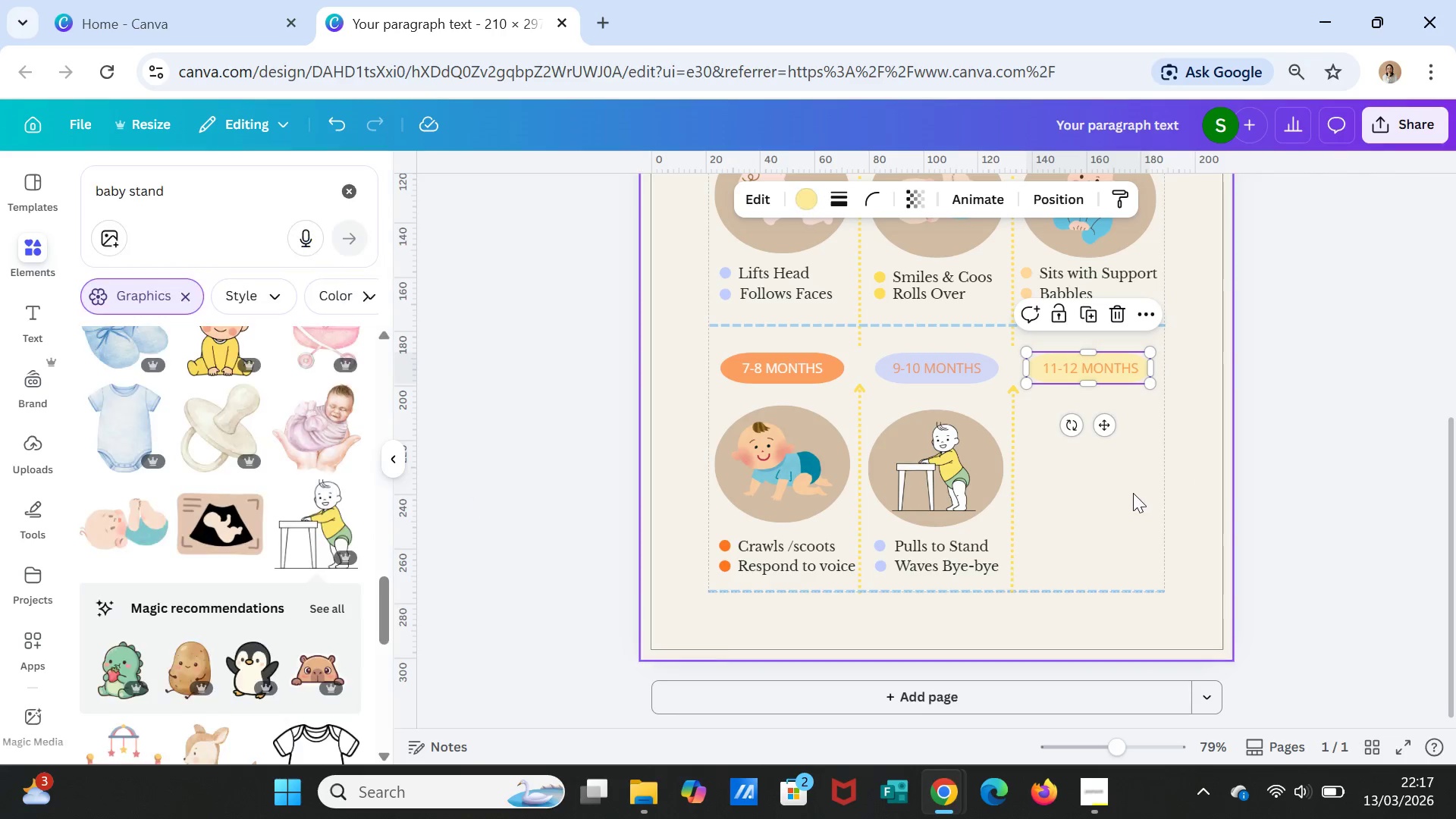 
left_click([1133, 493])
 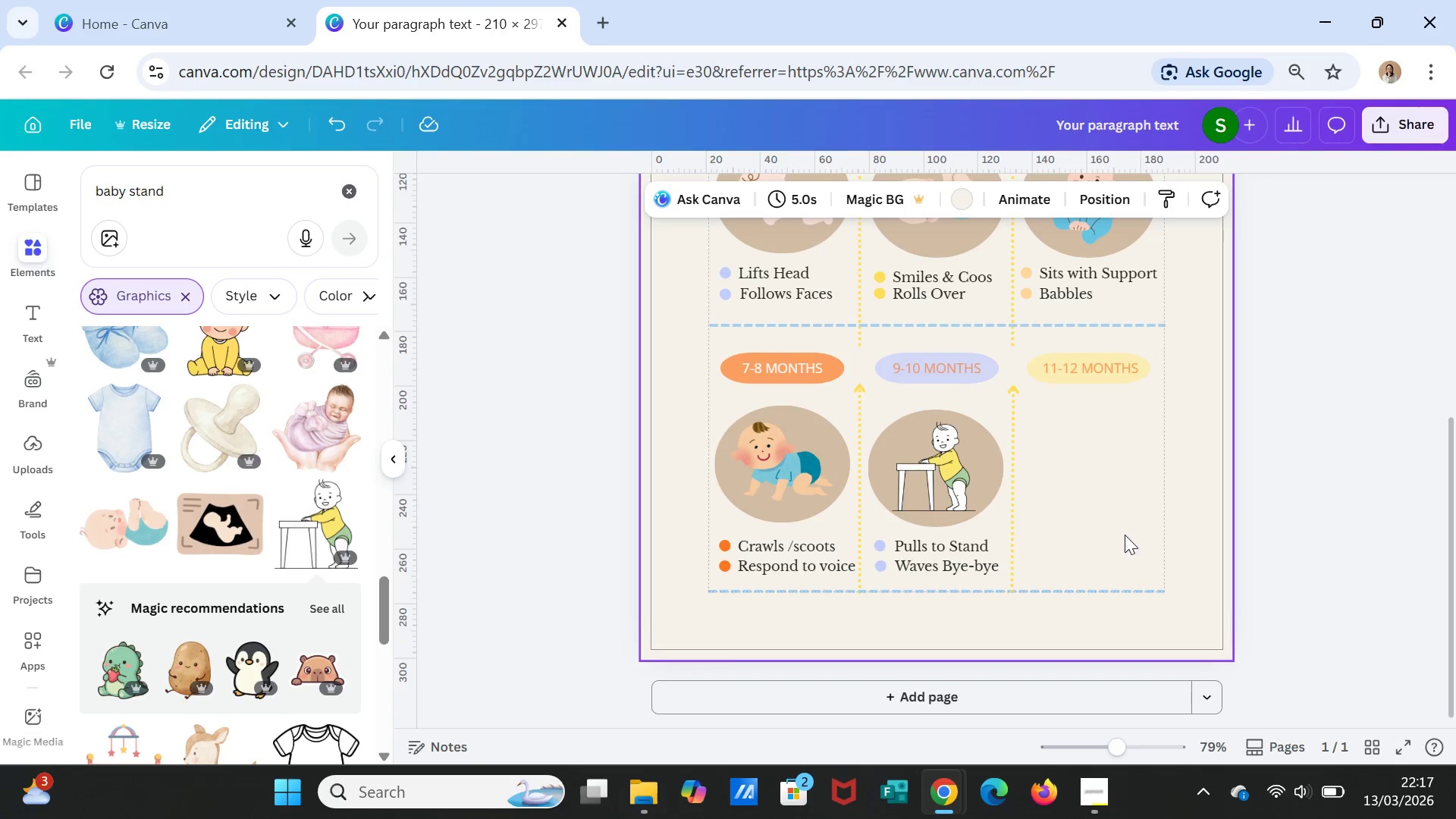 
scroll: coordinate [1125, 541], scroll_direction: down, amount: 1.0
 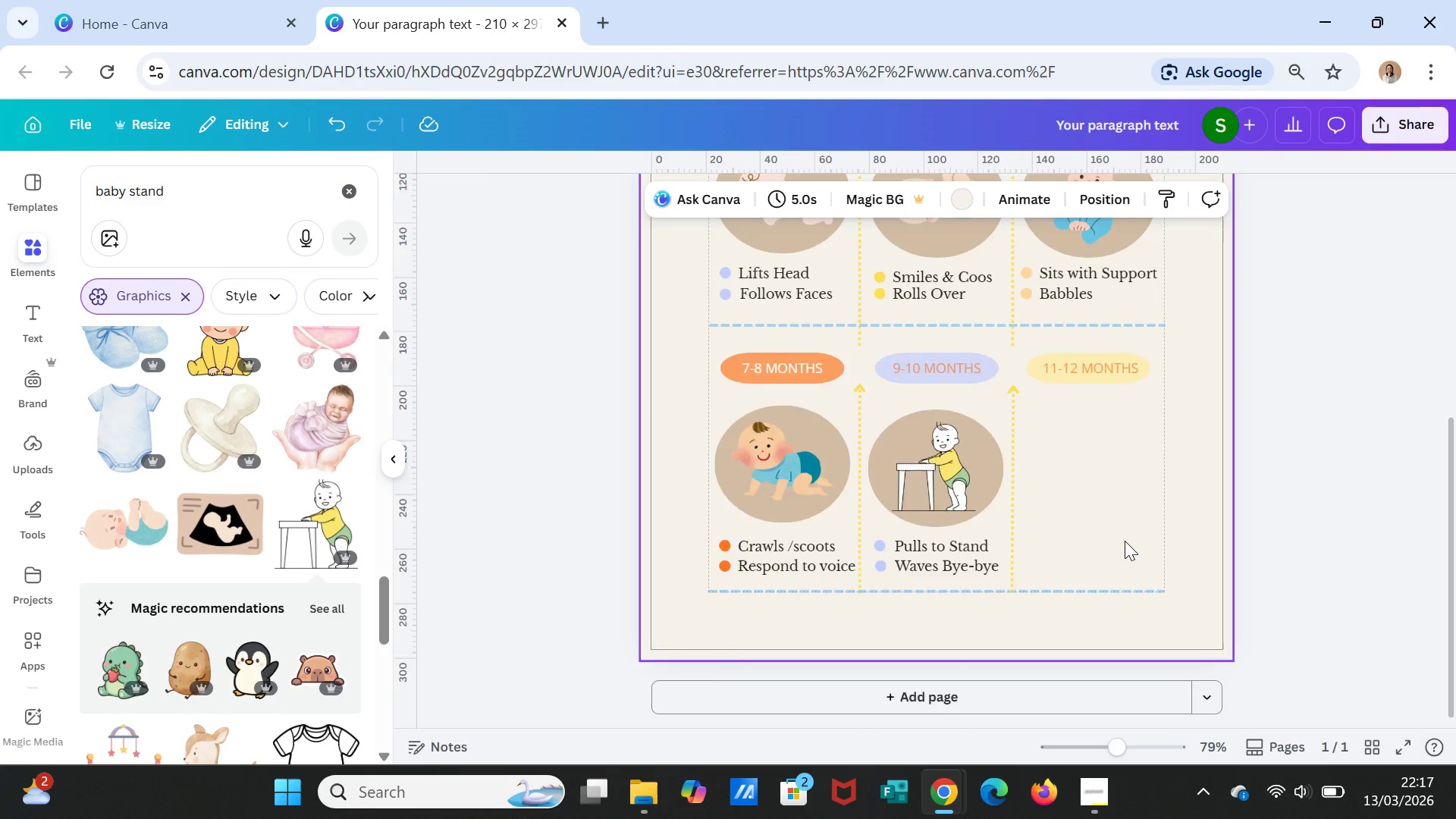 
scroll: coordinate [1125, 541], scroll_direction: up, amount: 2.0
 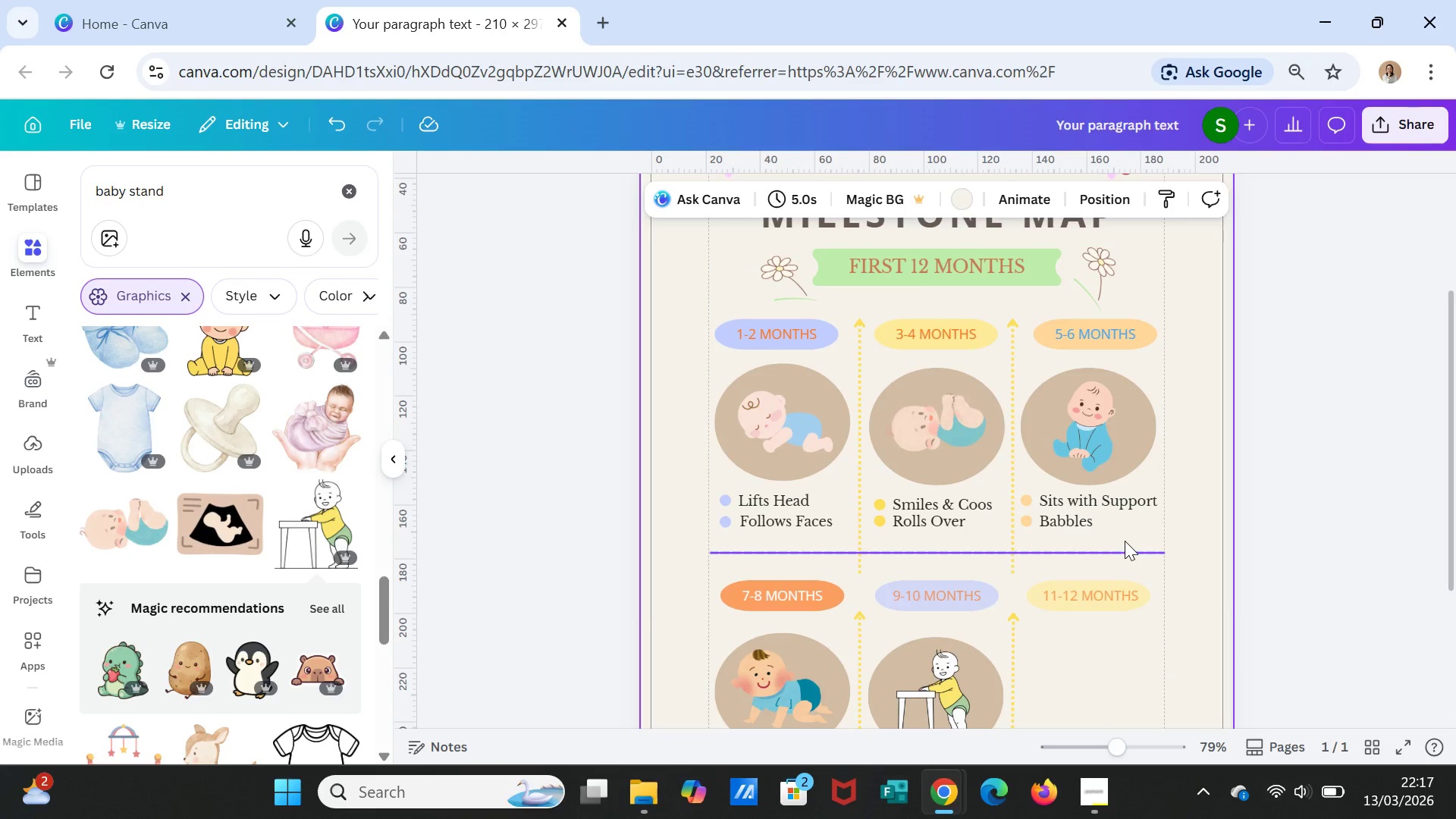 
scroll: coordinate [1125, 540], scroll_direction: down, amount: 3.0
 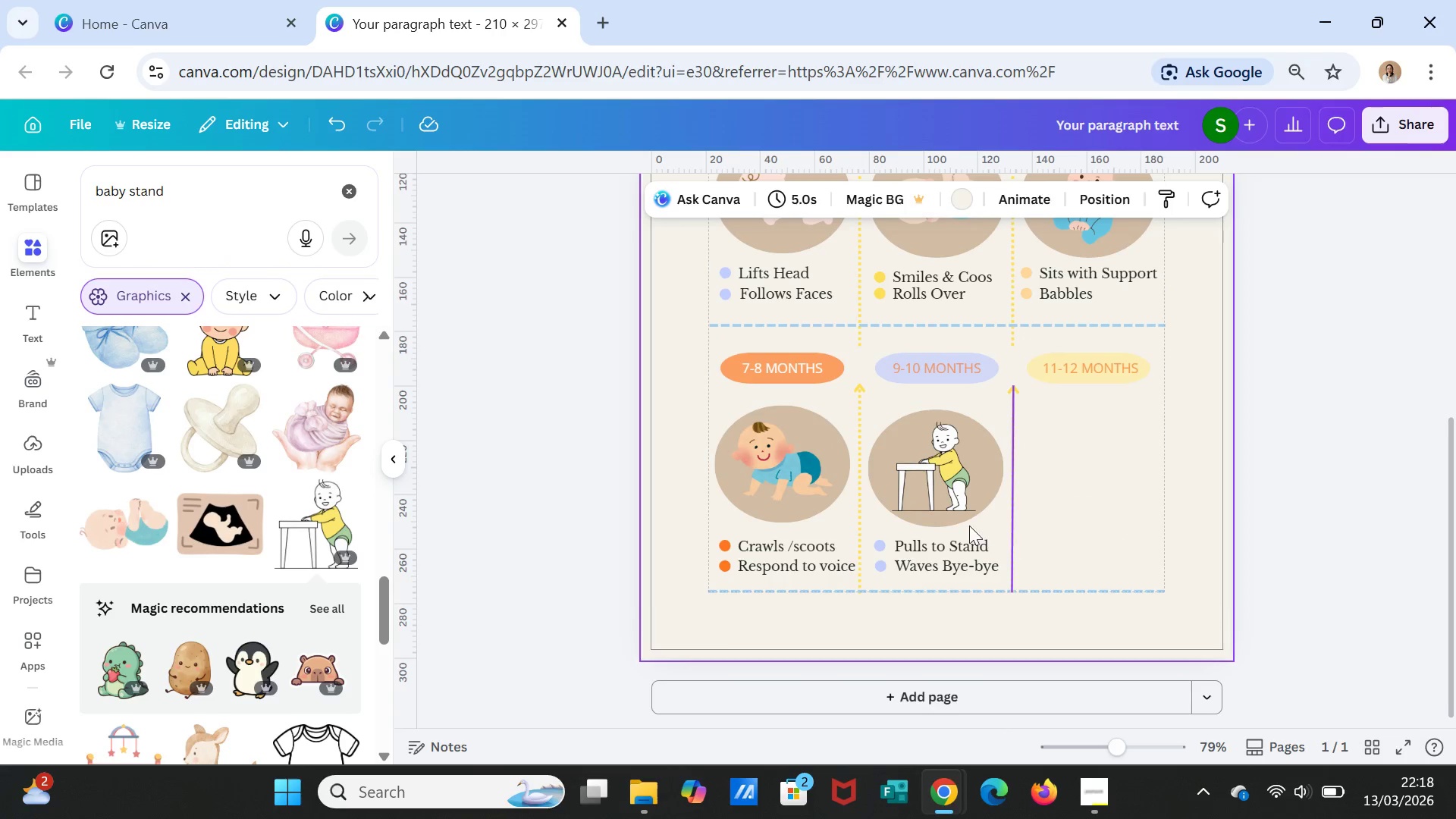 
left_click([959, 517])
 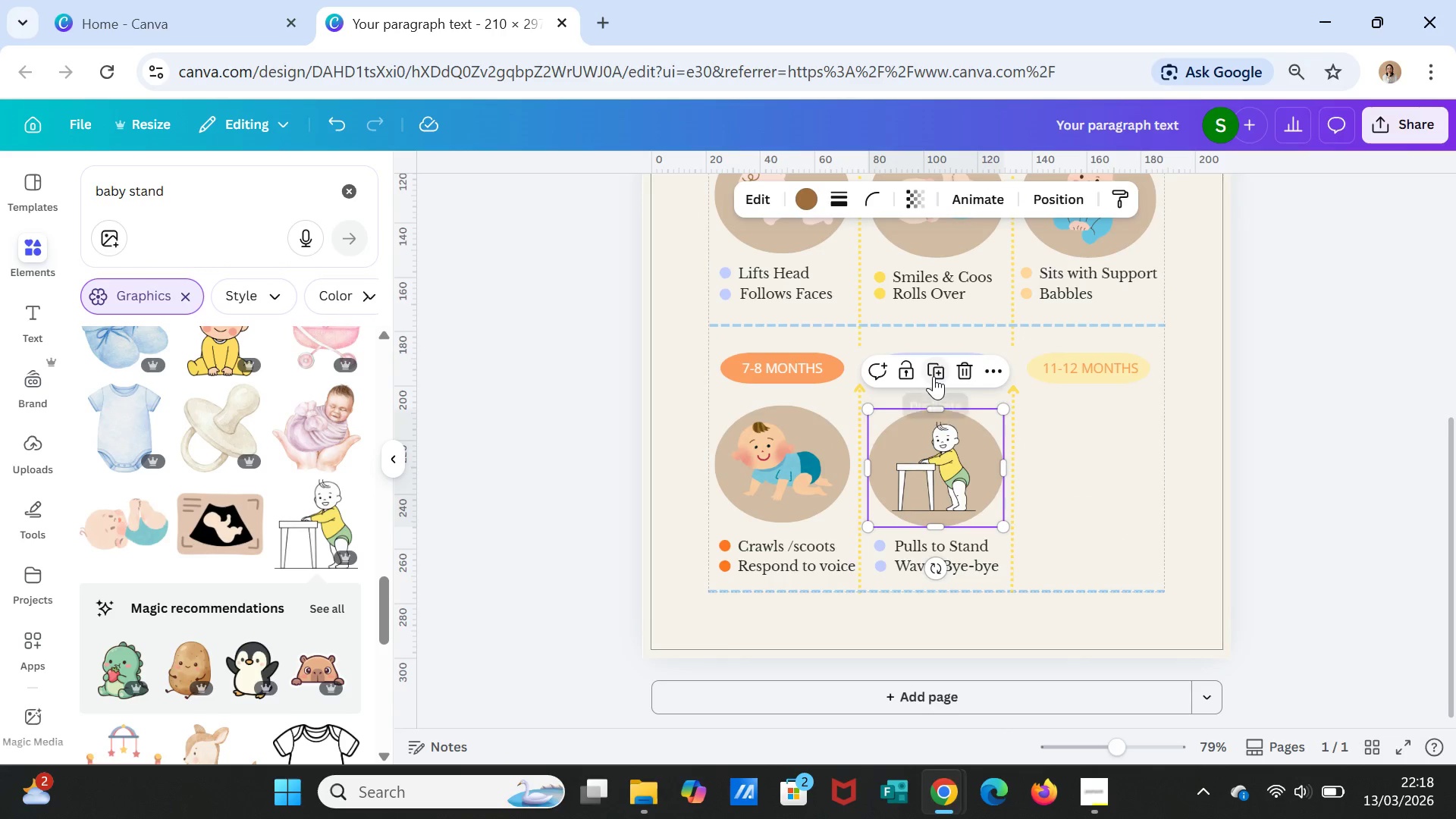 
left_click([934, 375])
 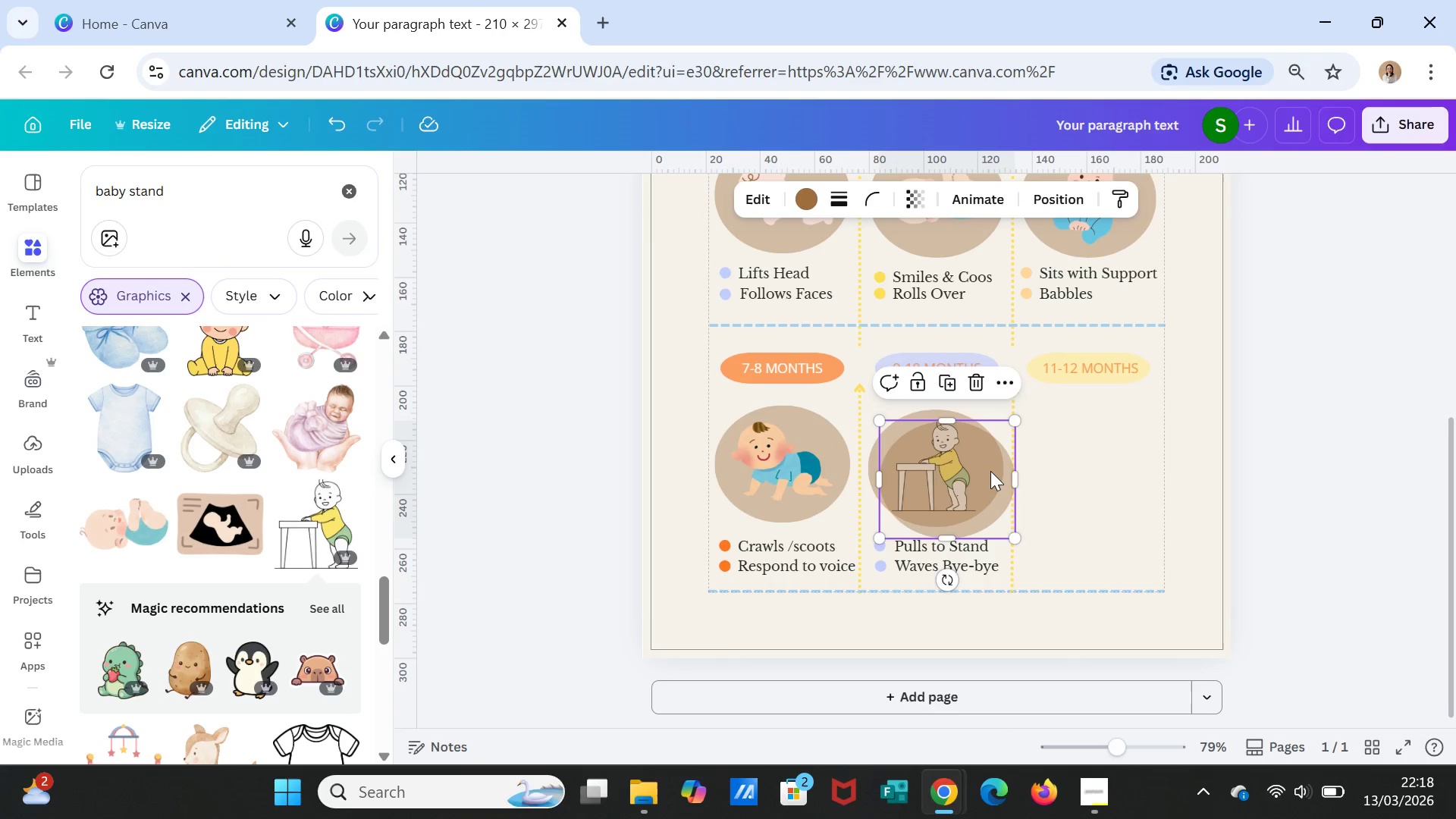 
left_click_drag(start_coordinate=[990, 460], to_coordinate=[1131, 446])
 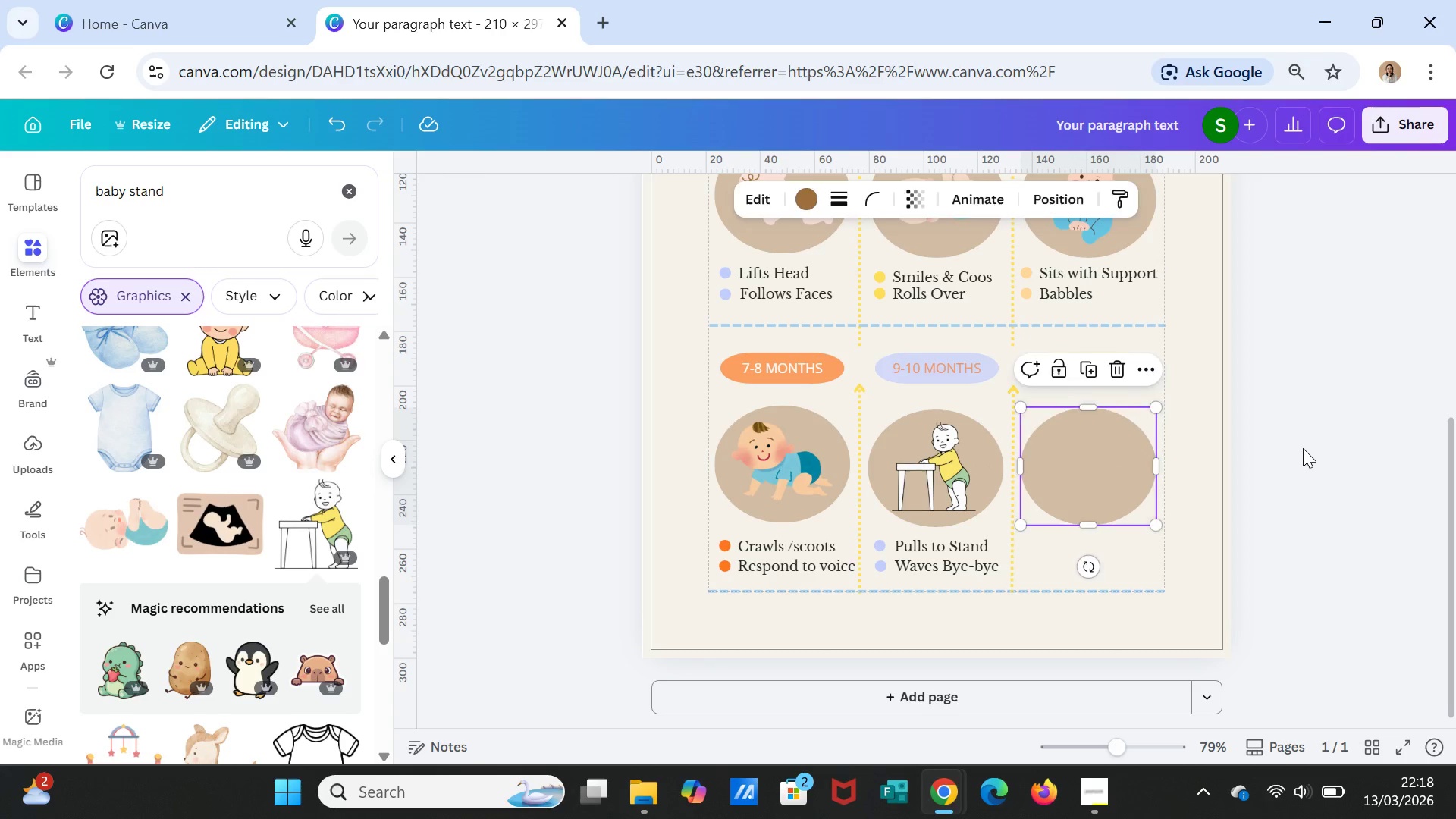 
left_click([1303, 448])
 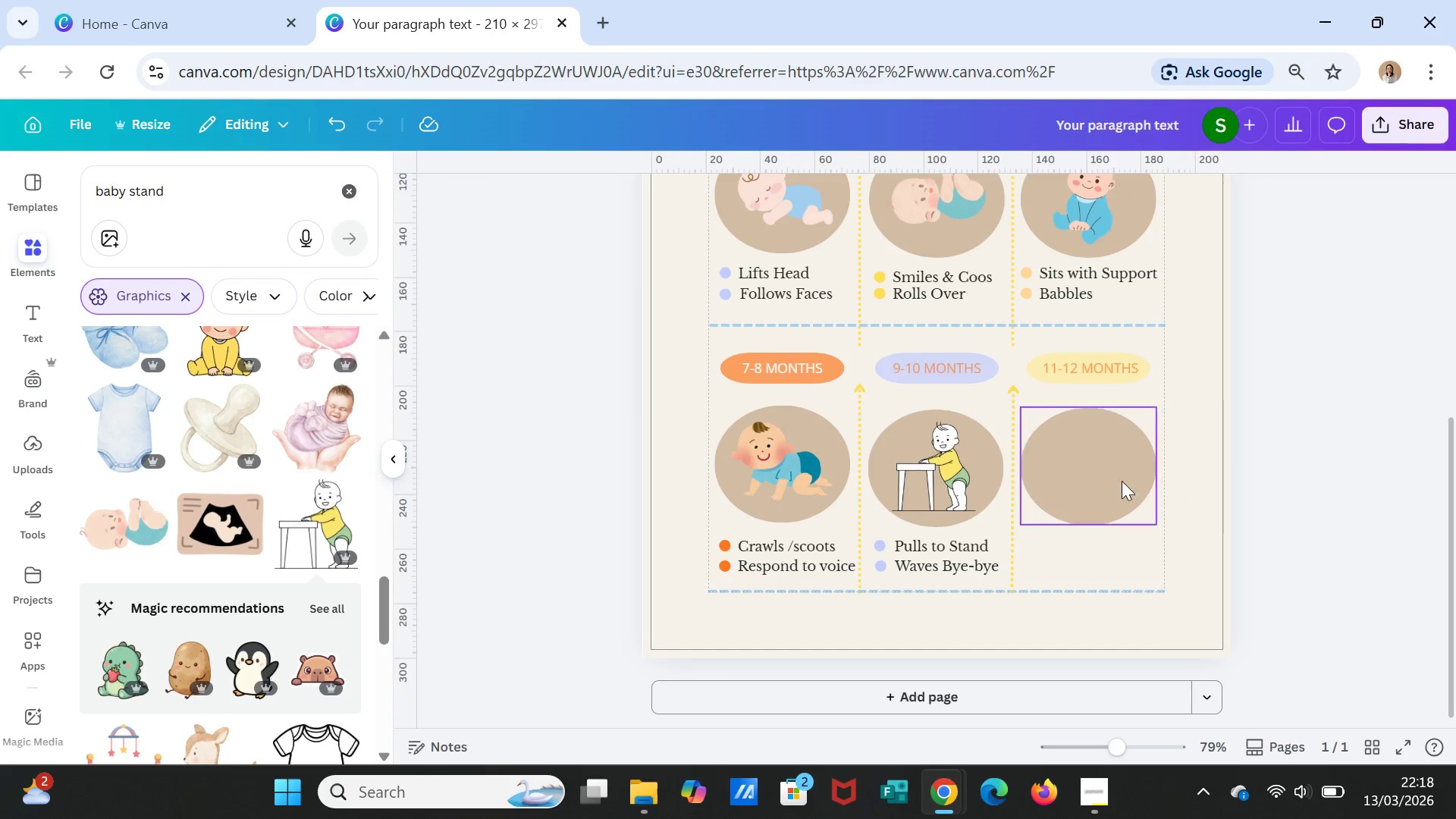 
left_click_drag(start_coordinate=[1106, 480], to_coordinate=[1106, 485])
 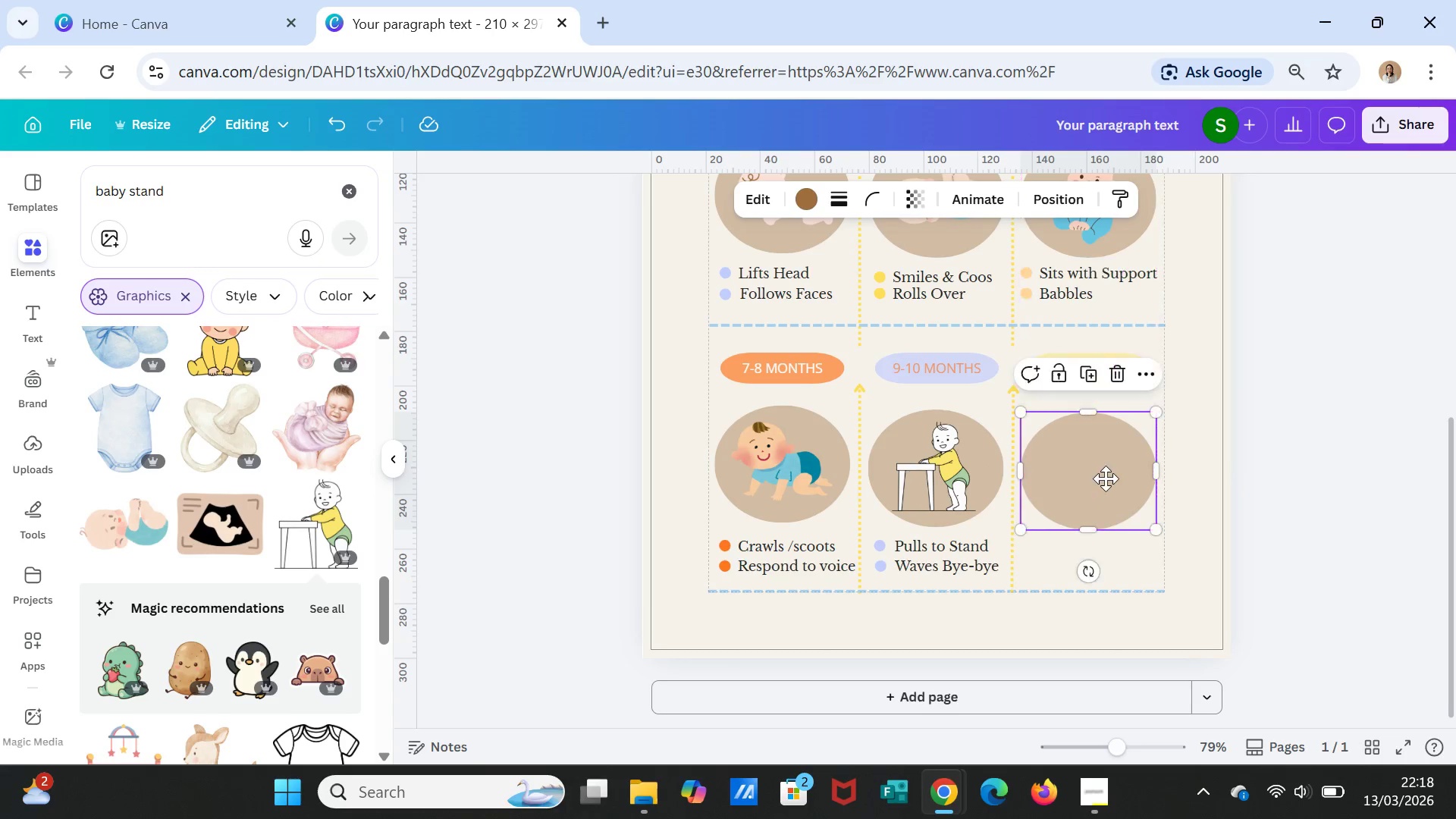 
left_click_drag(start_coordinate=[1106, 484], to_coordinate=[1105, 477])
 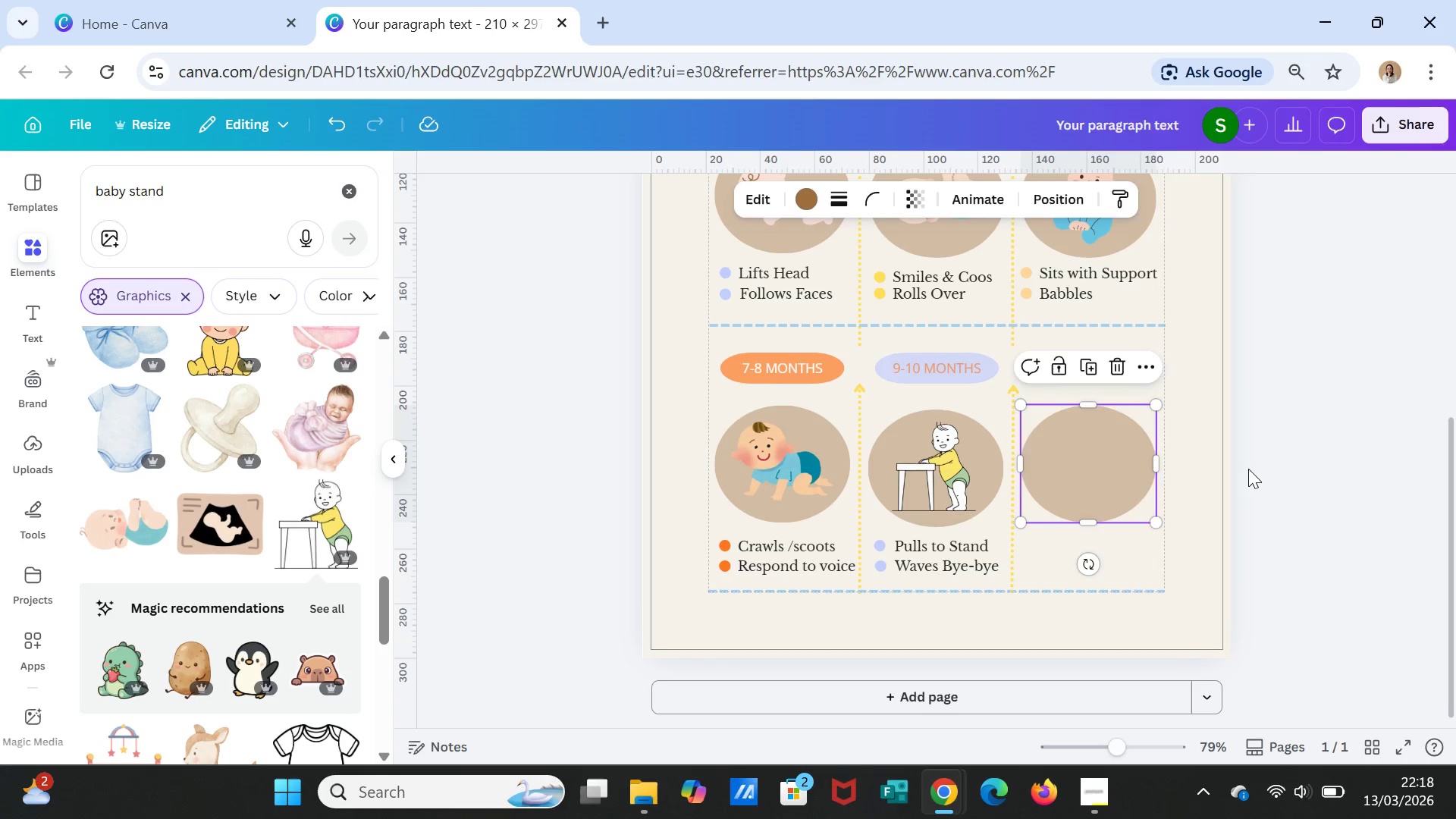 
left_click([1248, 469])
 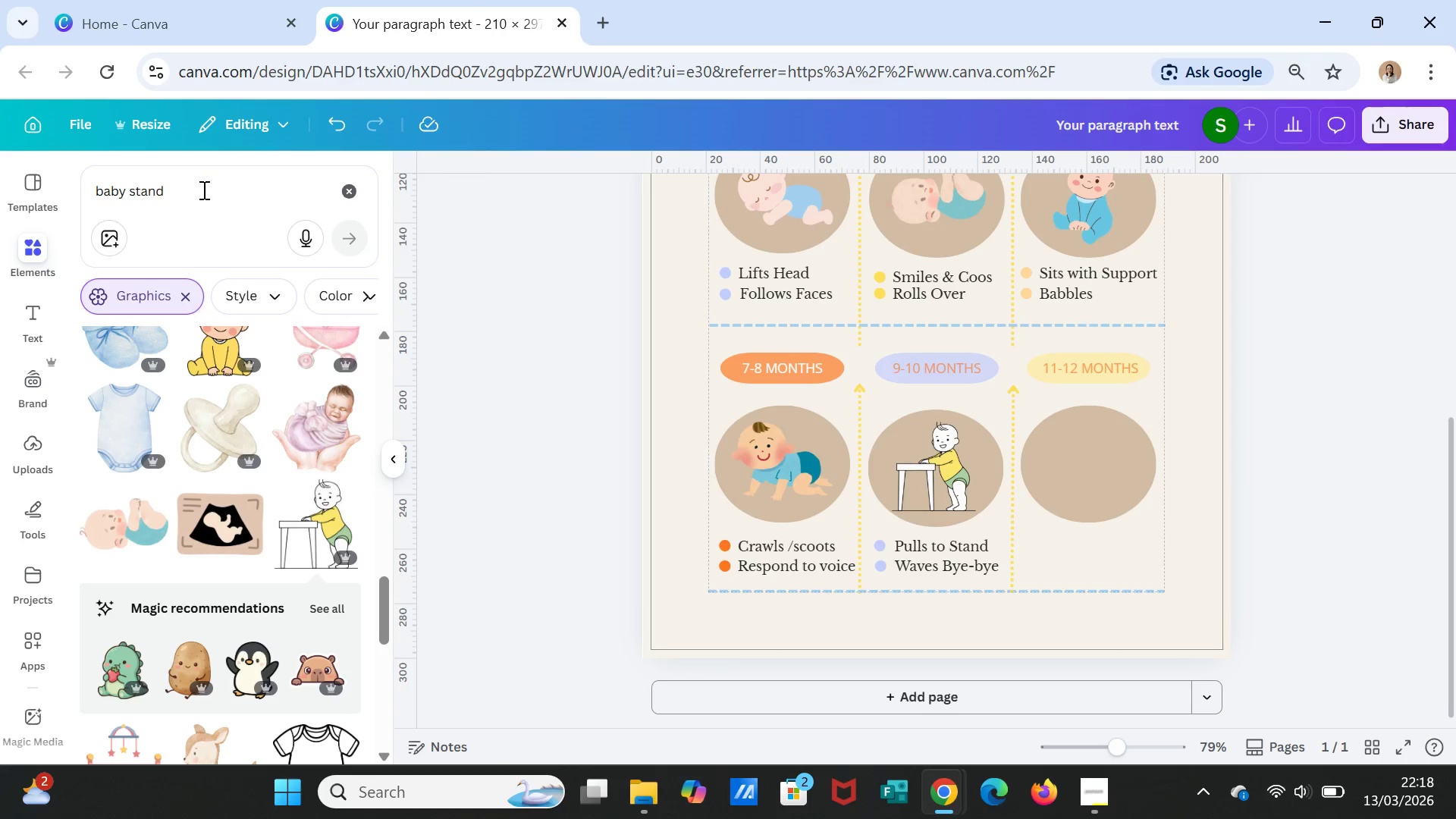 
wait(6.17)
 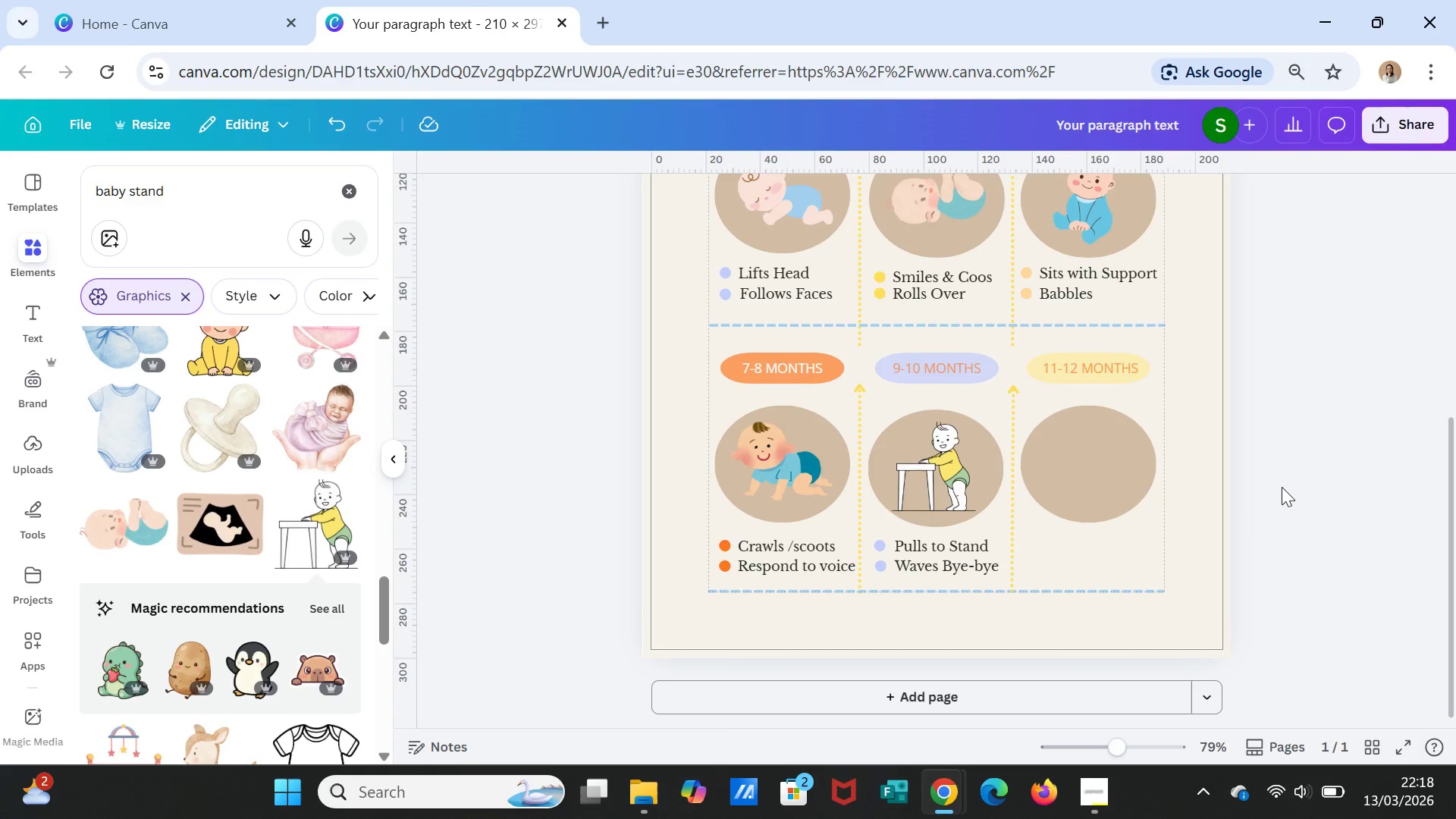 
double_click([206, 190])
 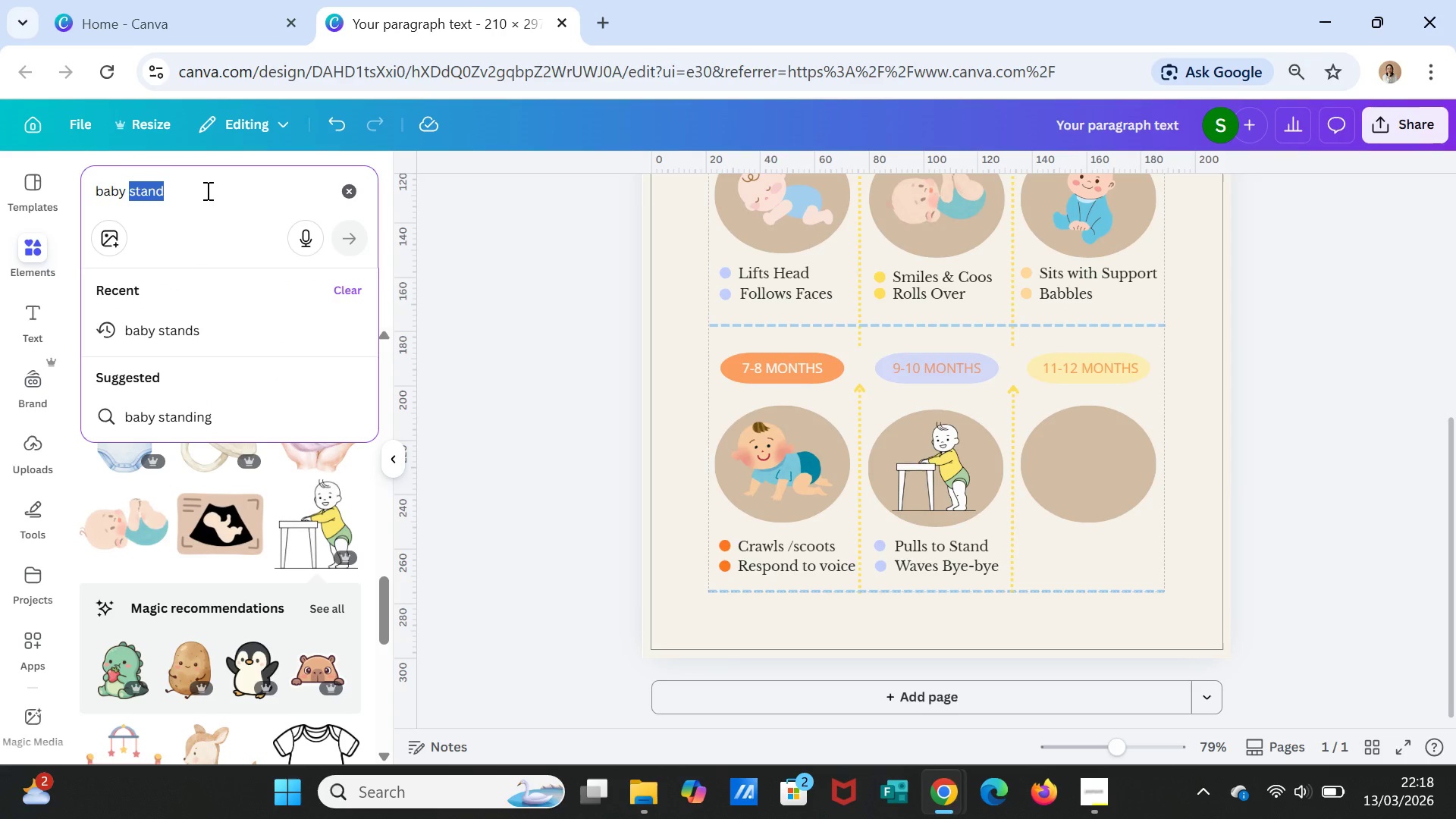 
type(step)
 